 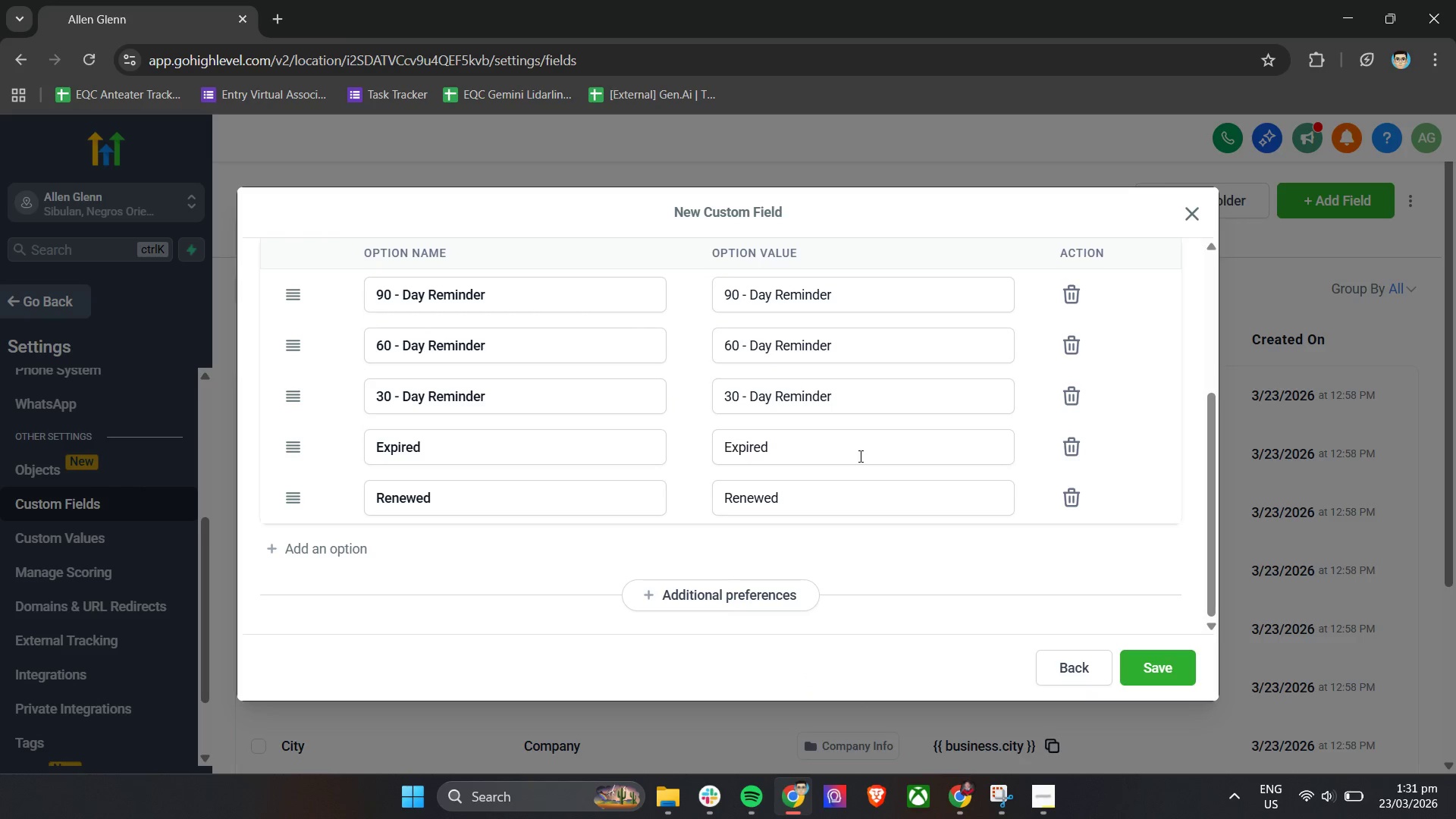 
left_click([1146, 672])
 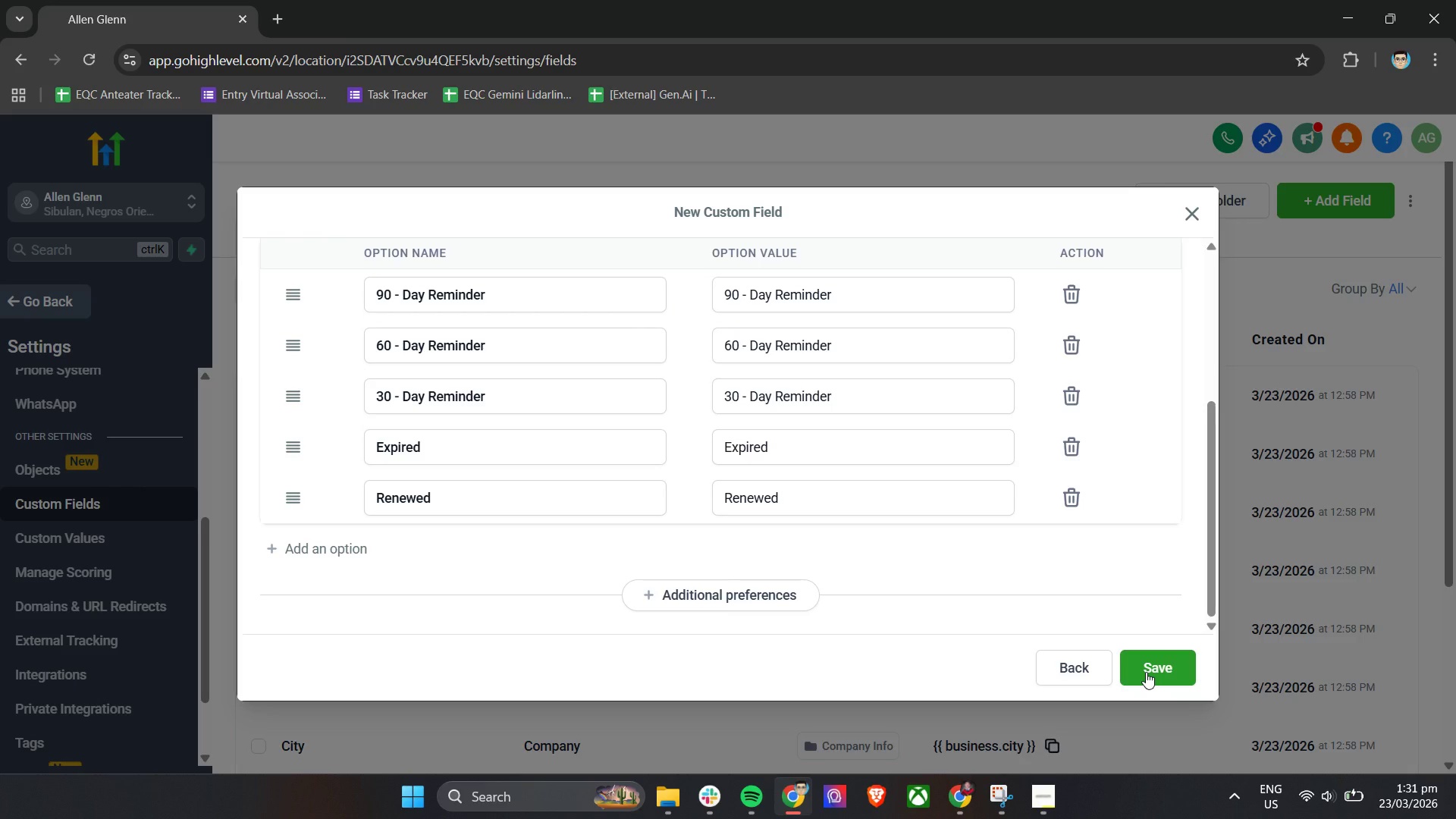 
wait(6.42)
 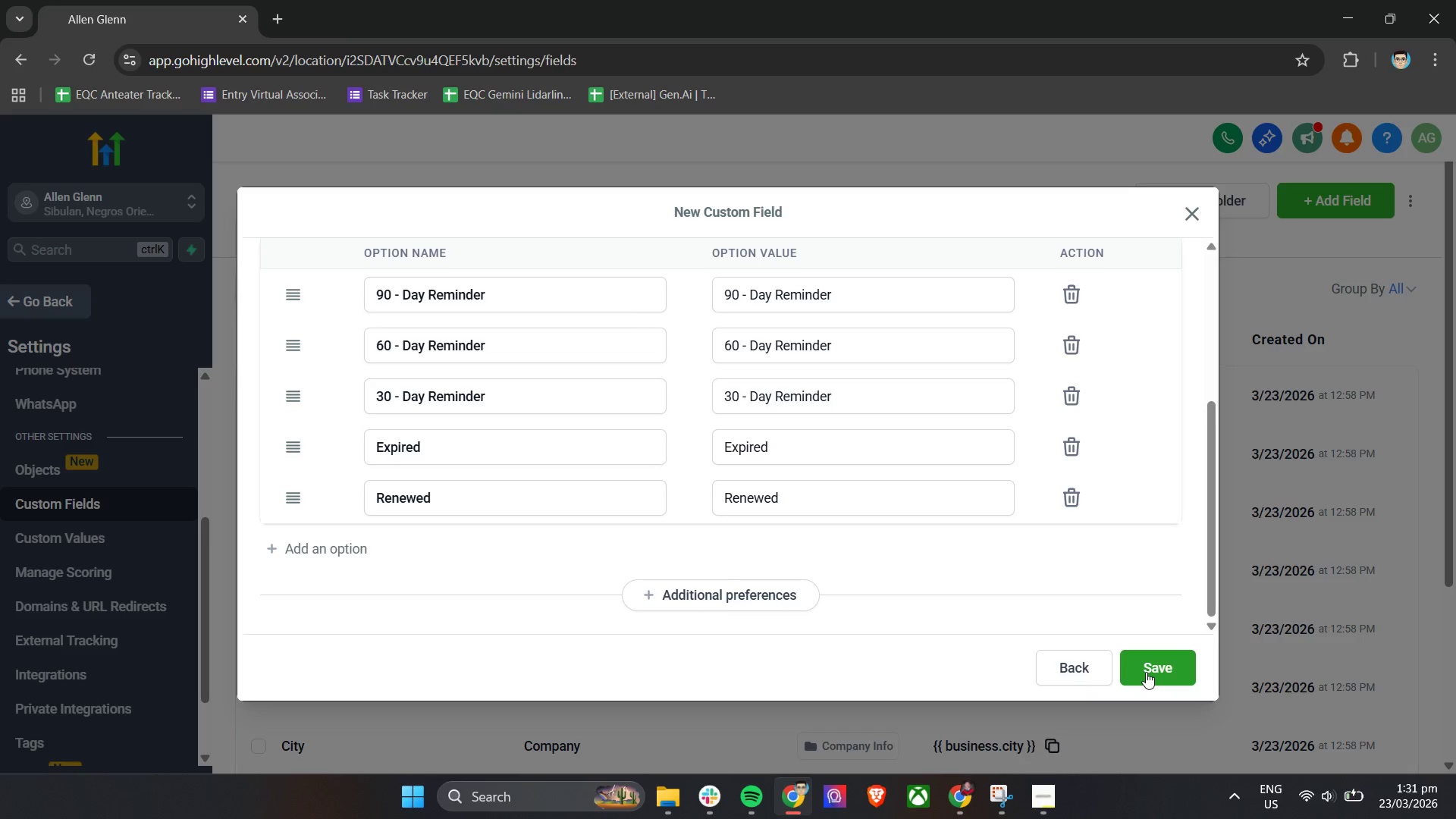 
left_click([1146, 672])
 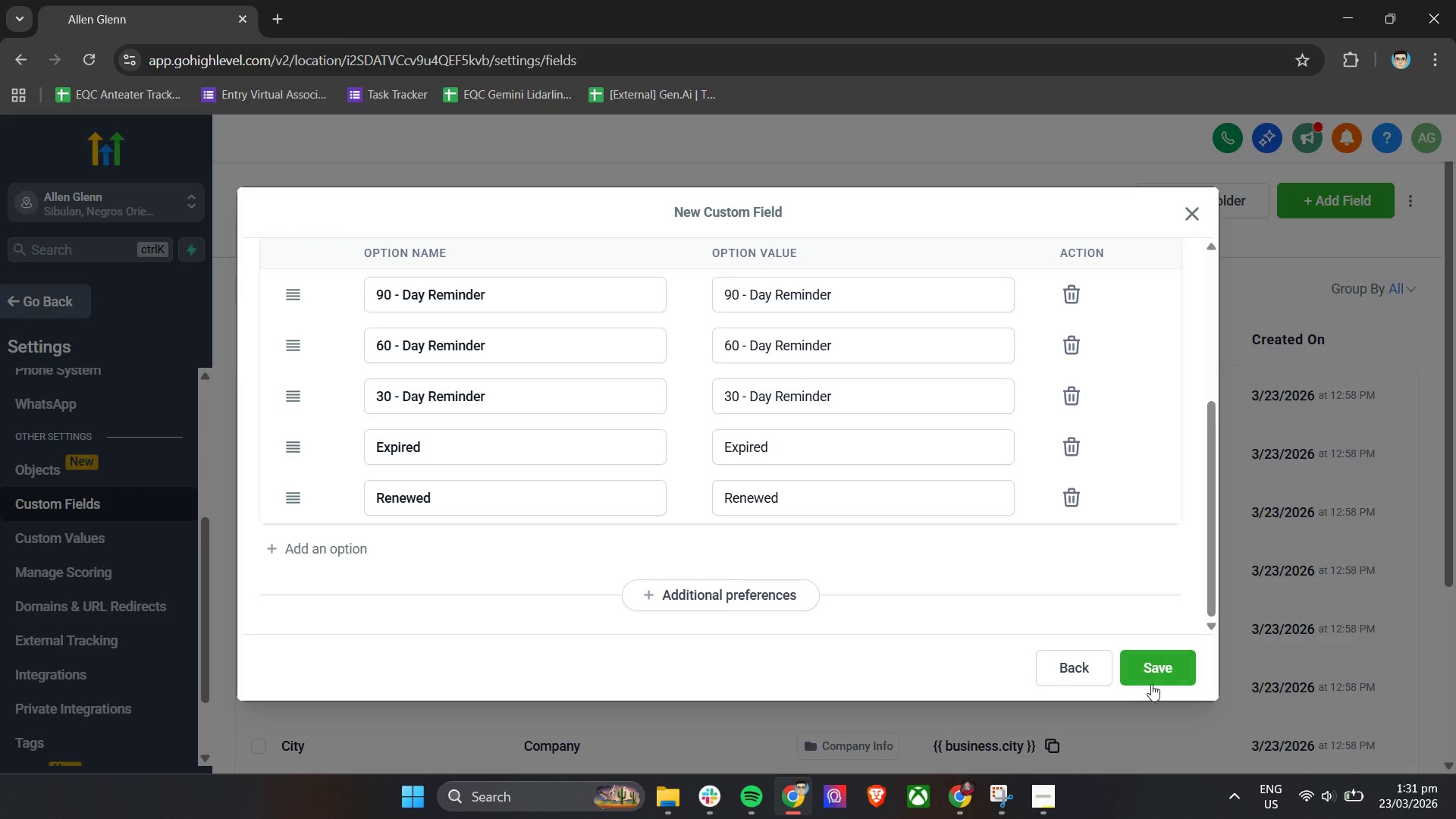 
left_click([1163, 669])
 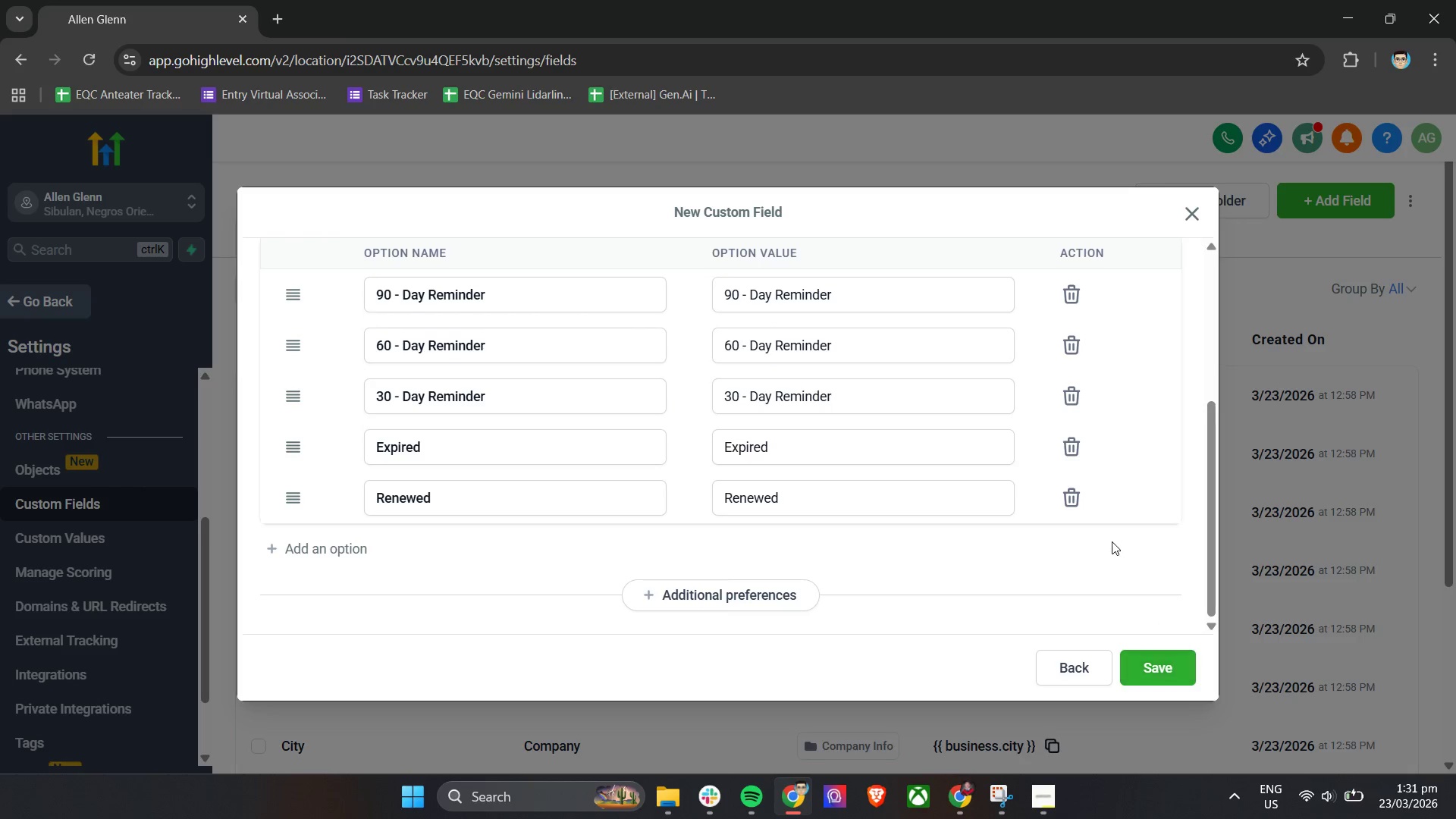 
left_click([1169, 665])
 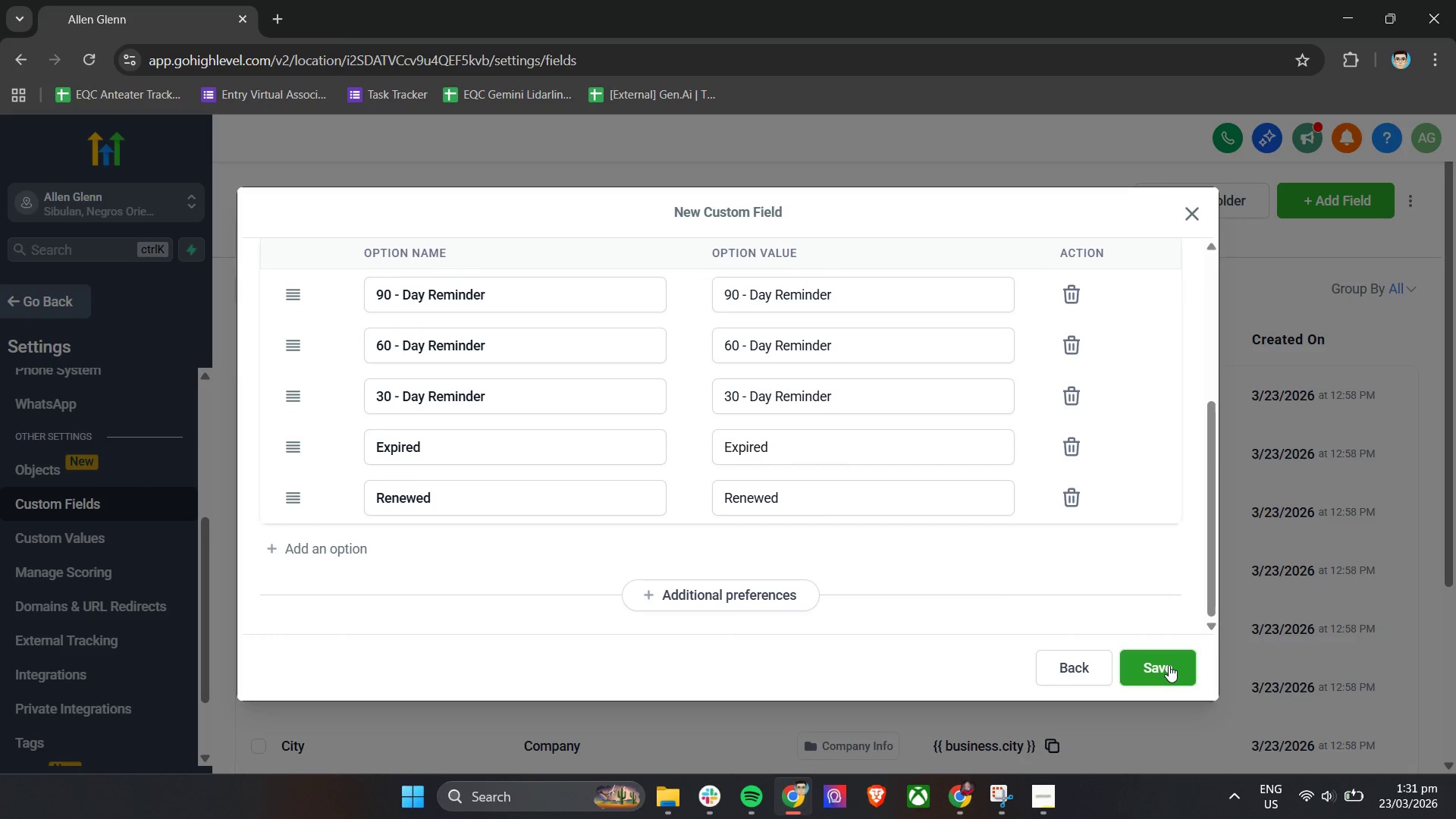 
scroll: coordinate [1112, 541], scroll_direction: down, amount: 1.0
 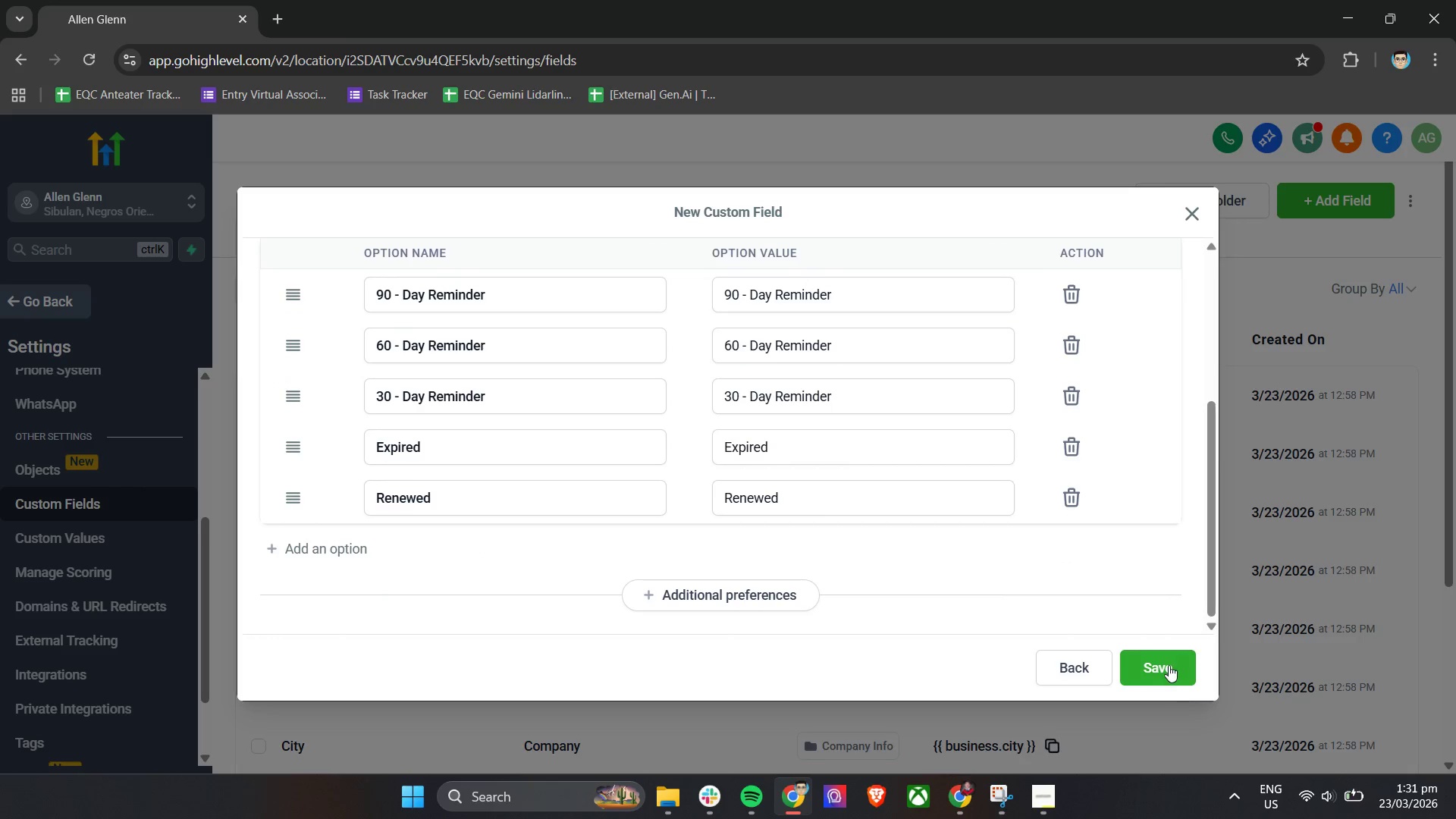 
double_click([1169, 665])
 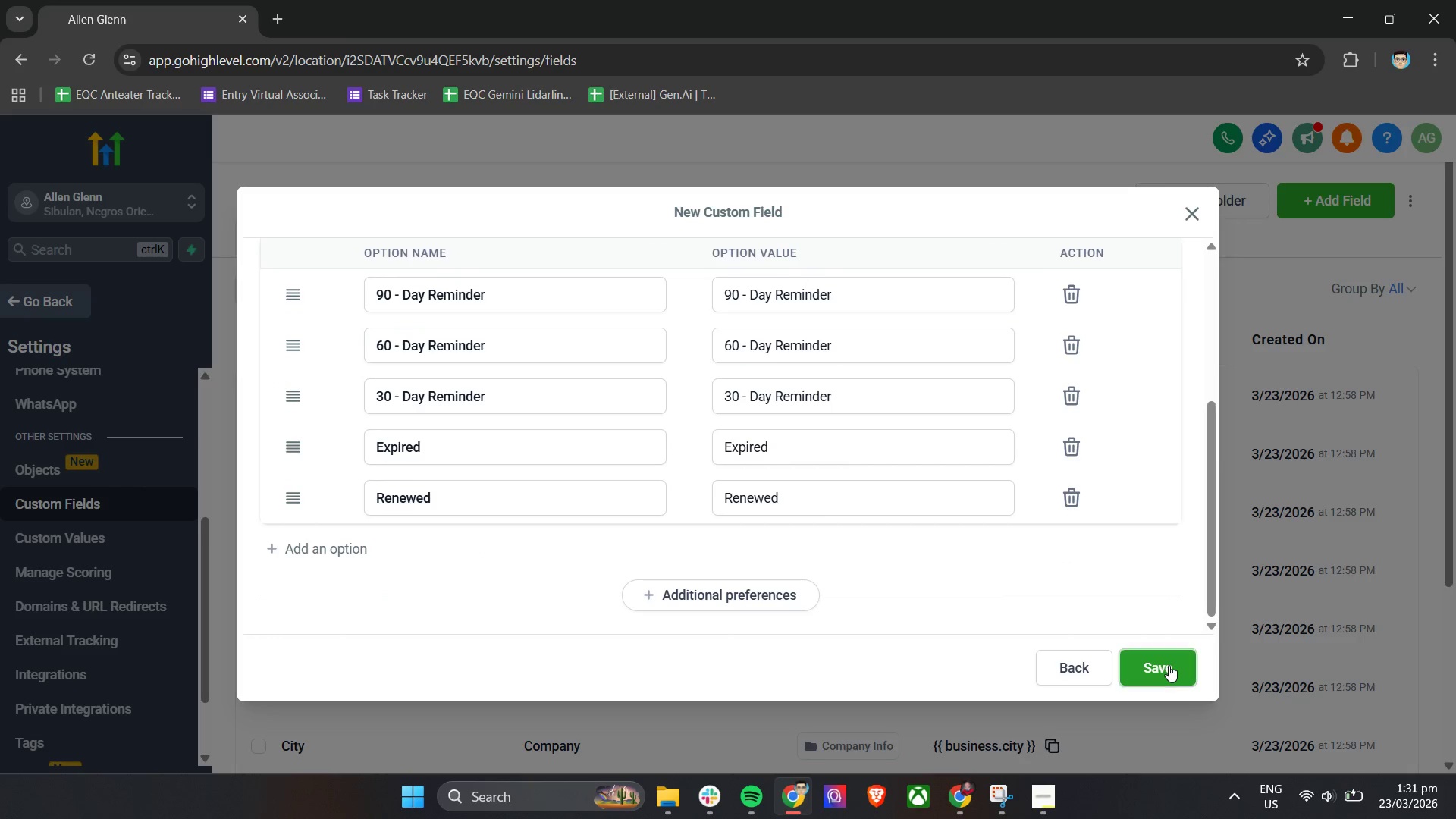 
triple_click([1169, 665])
 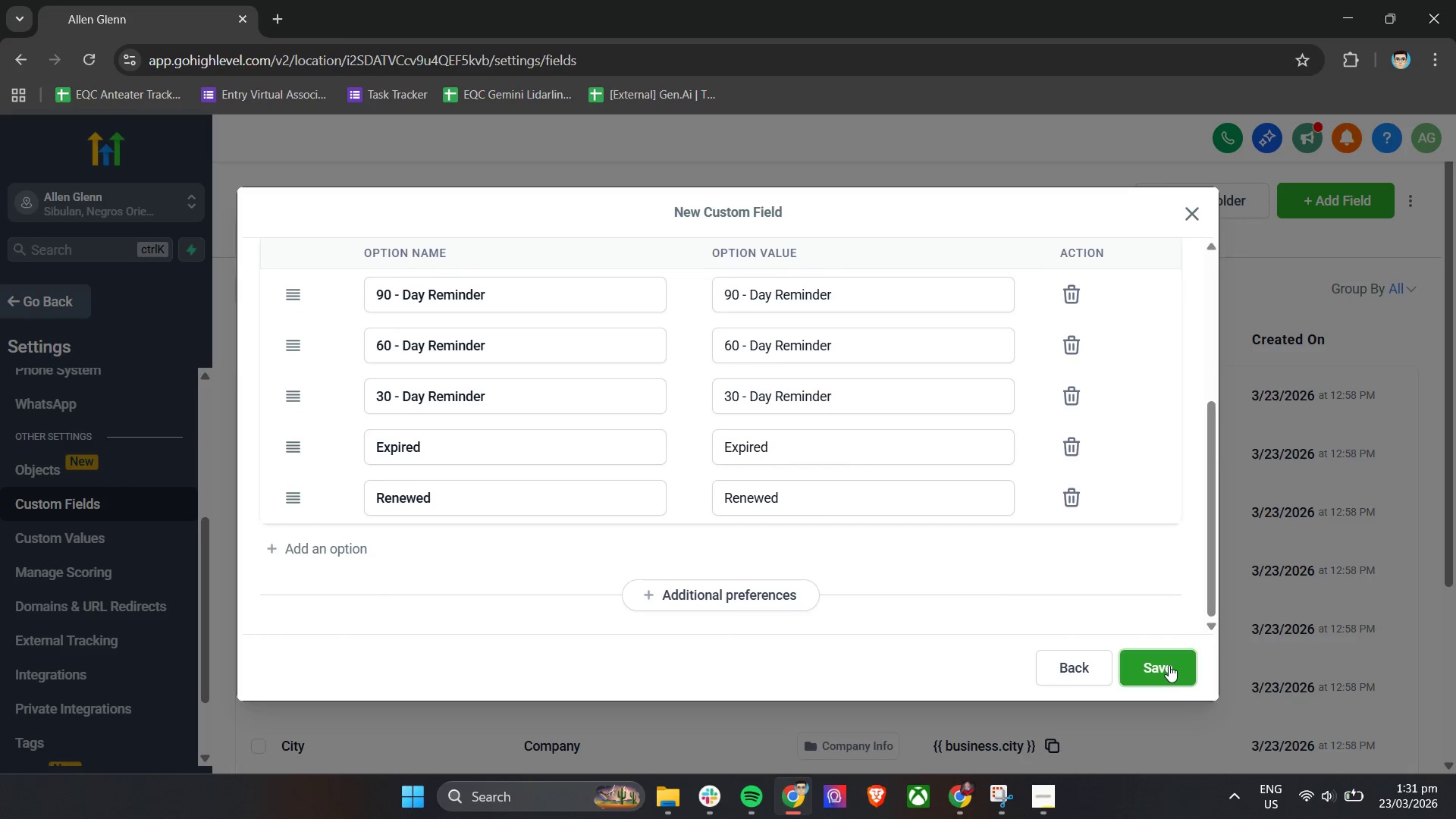 
triple_click([1169, 665])
 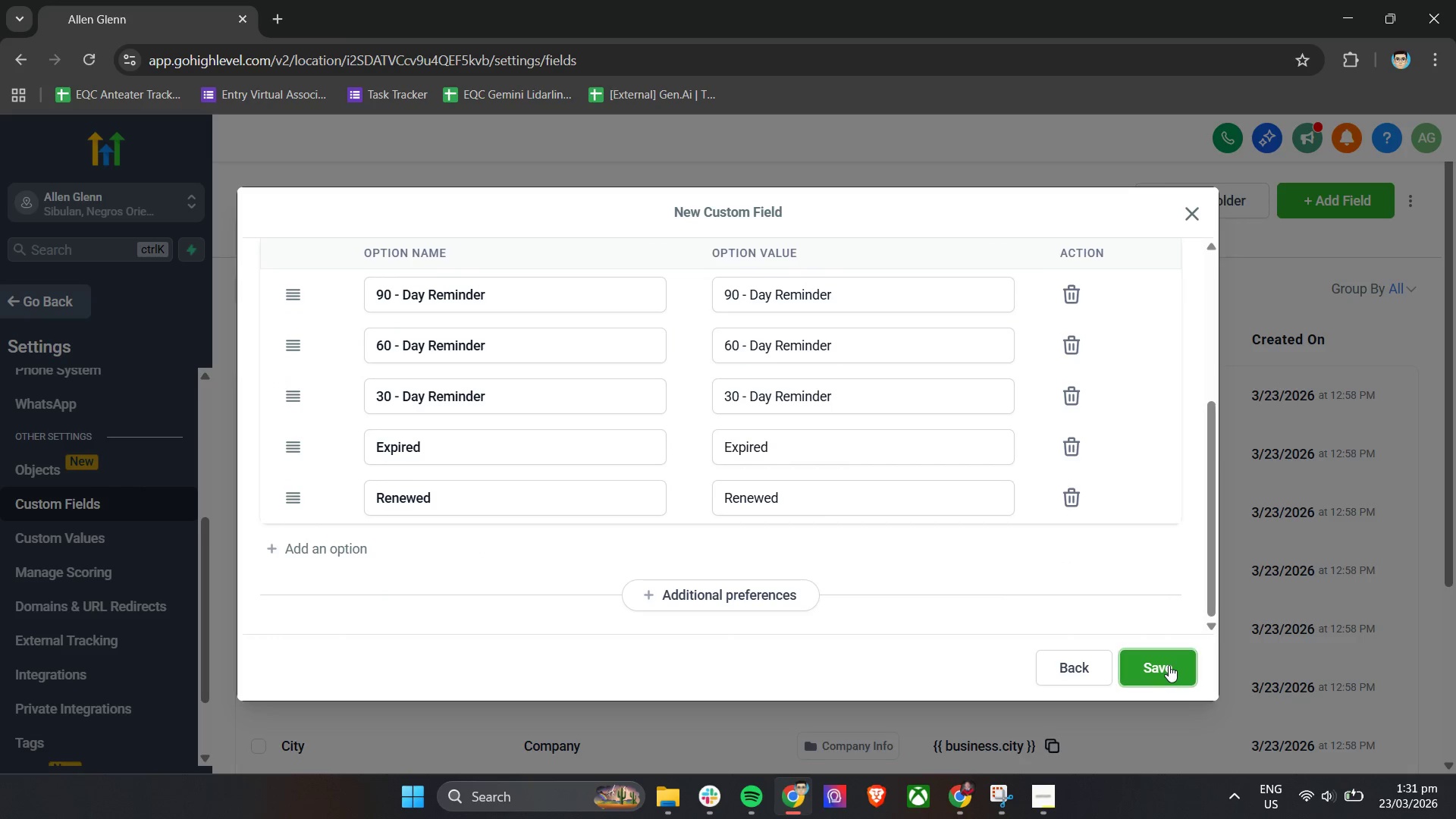 
triple_click([1169, 665])
 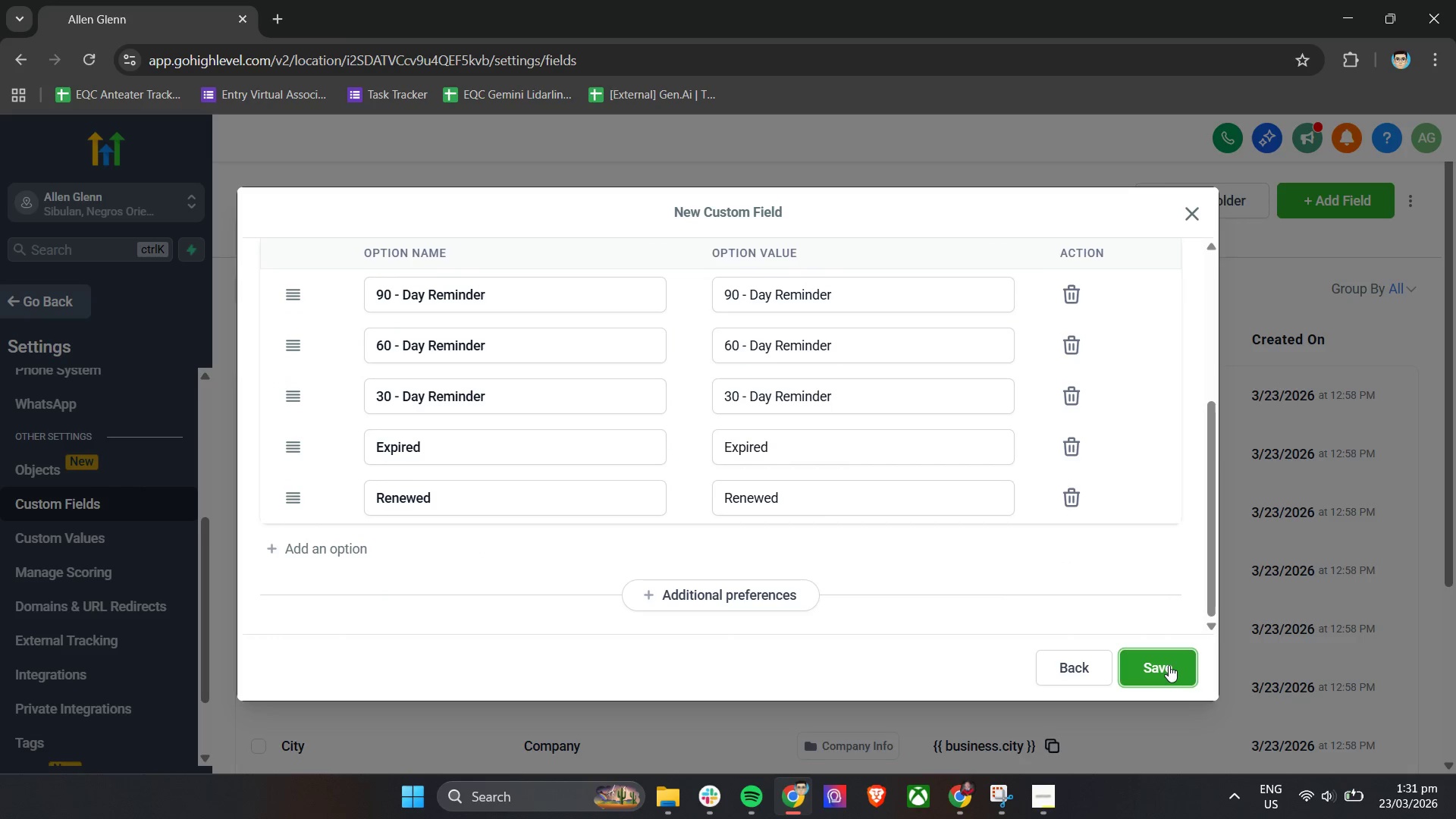 
triple_click([1169, 665])
 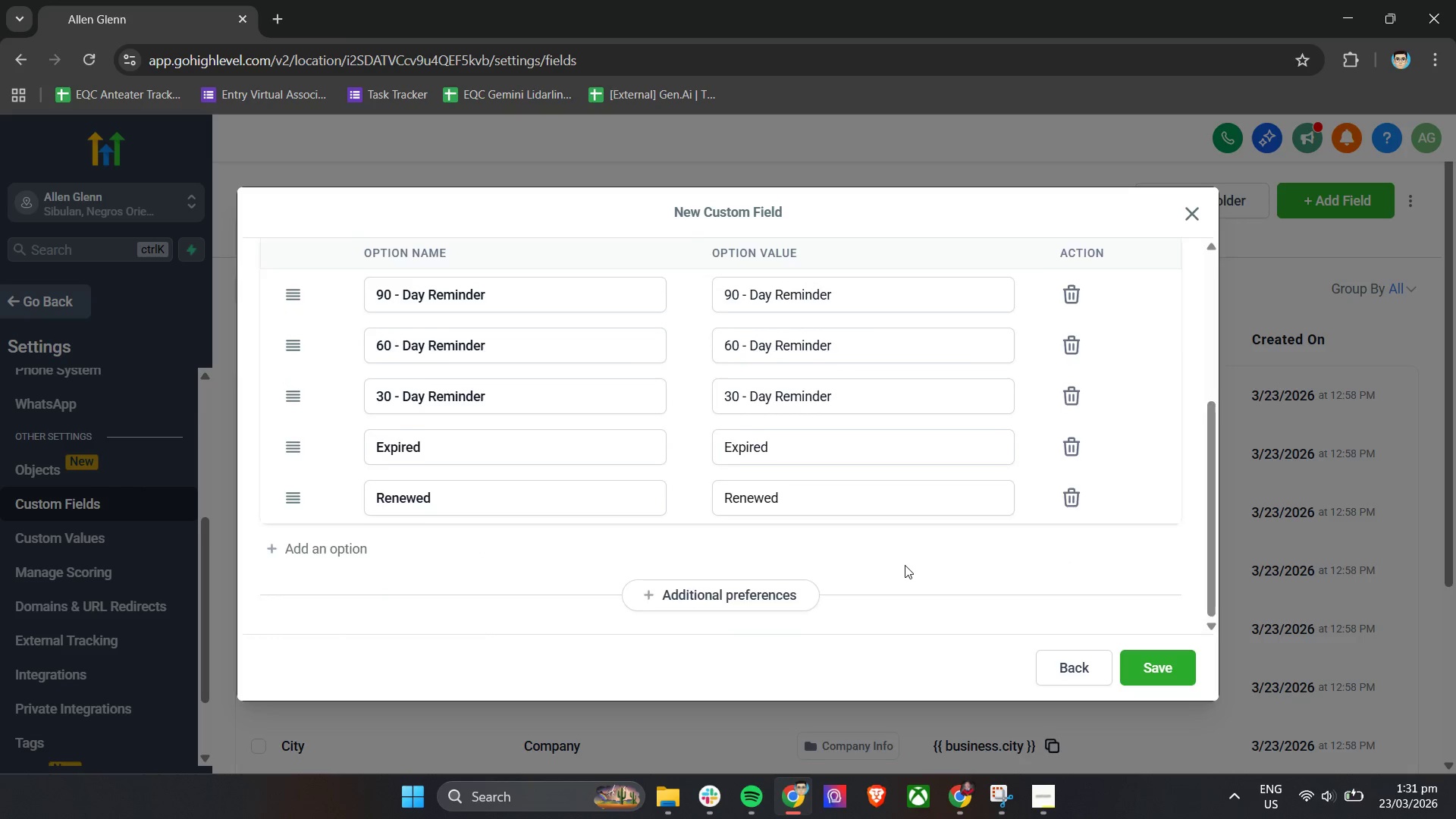 
scroll: coordinate [904, 564], scroll_direction: up, amount: 10.0
 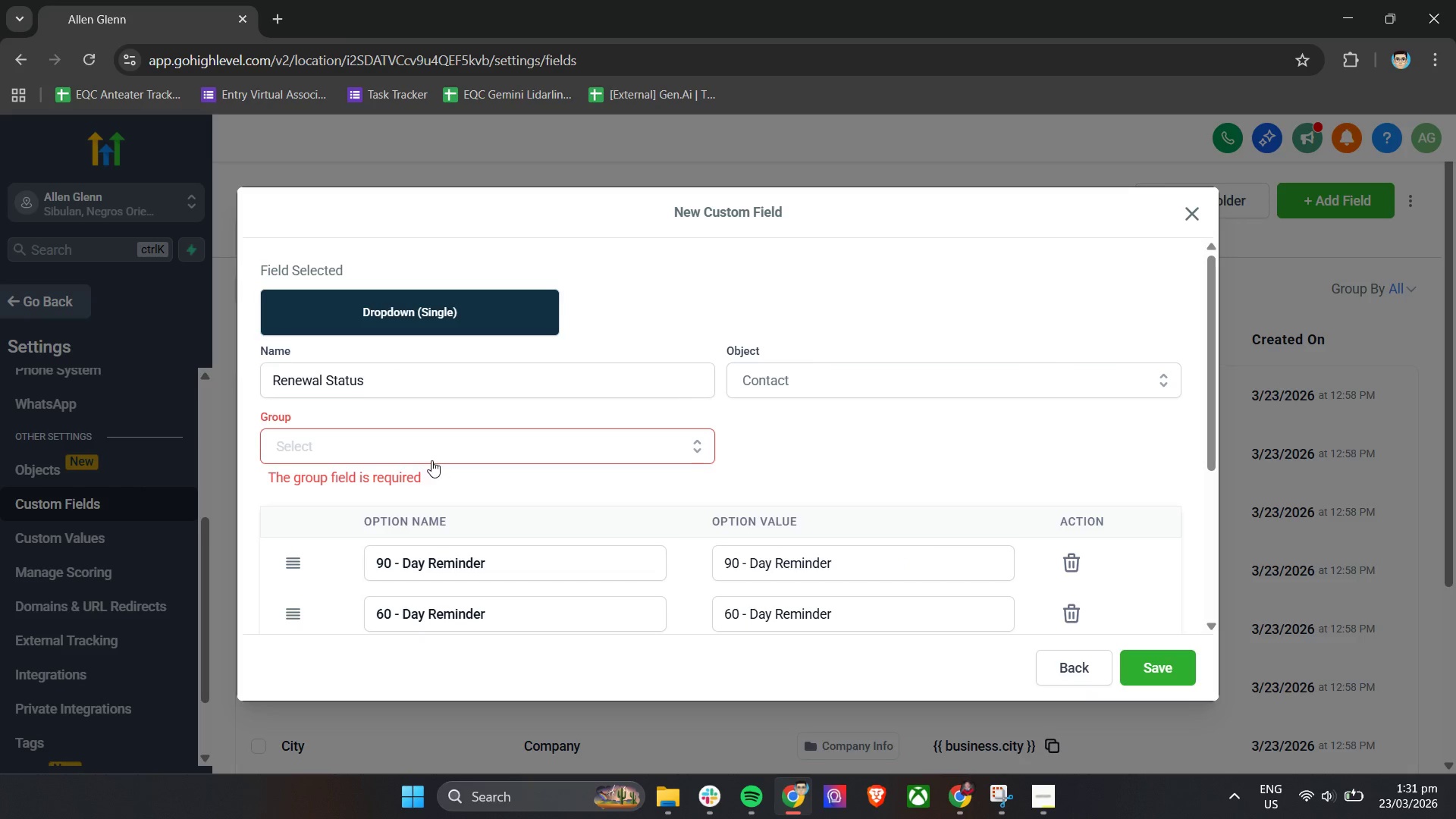 
left_click([431, 452])
 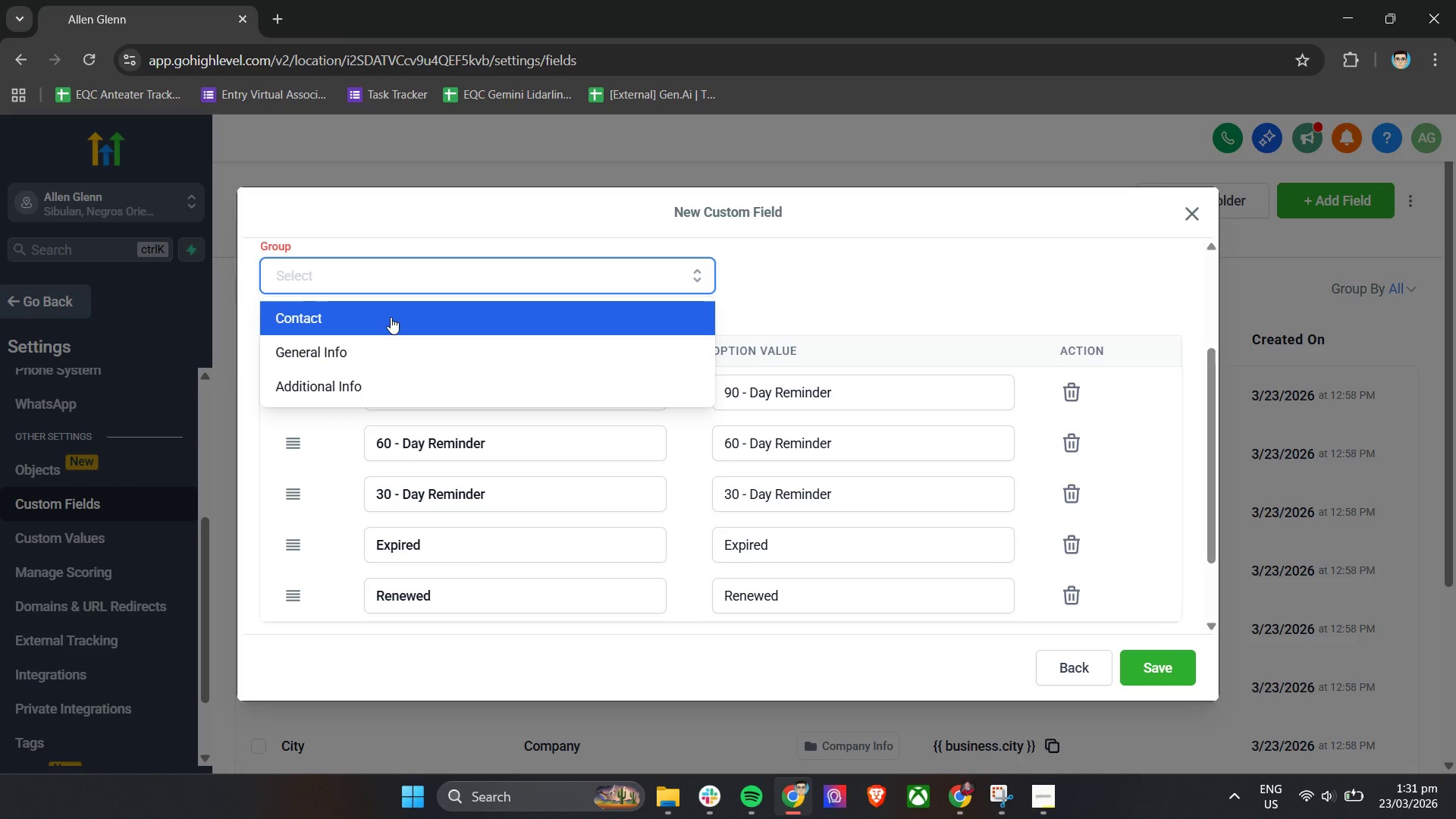 
left_click([391, 317])
 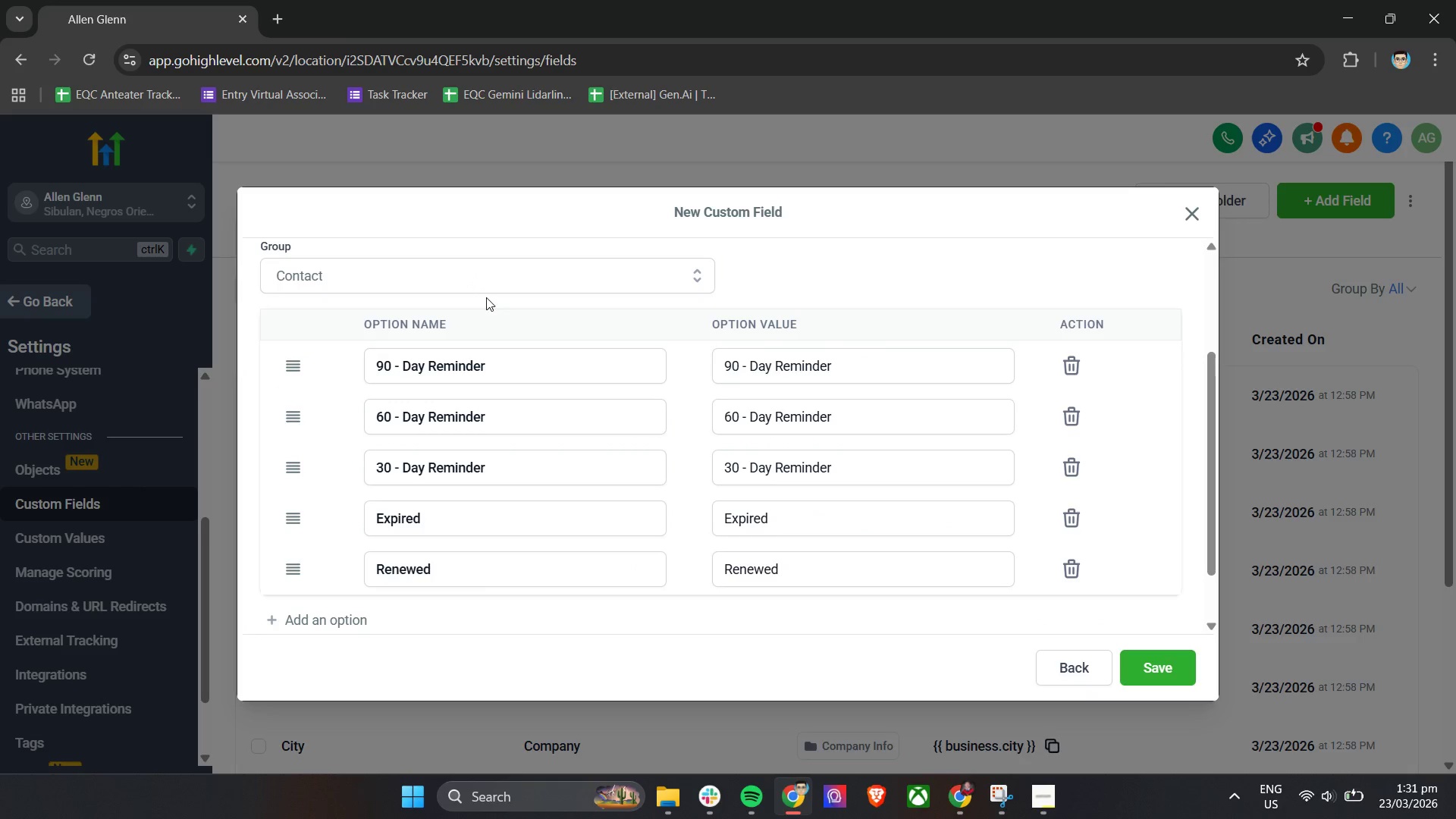 
scroll: coordinate [512, 302], scroll_direction: up, amount: 2.0
 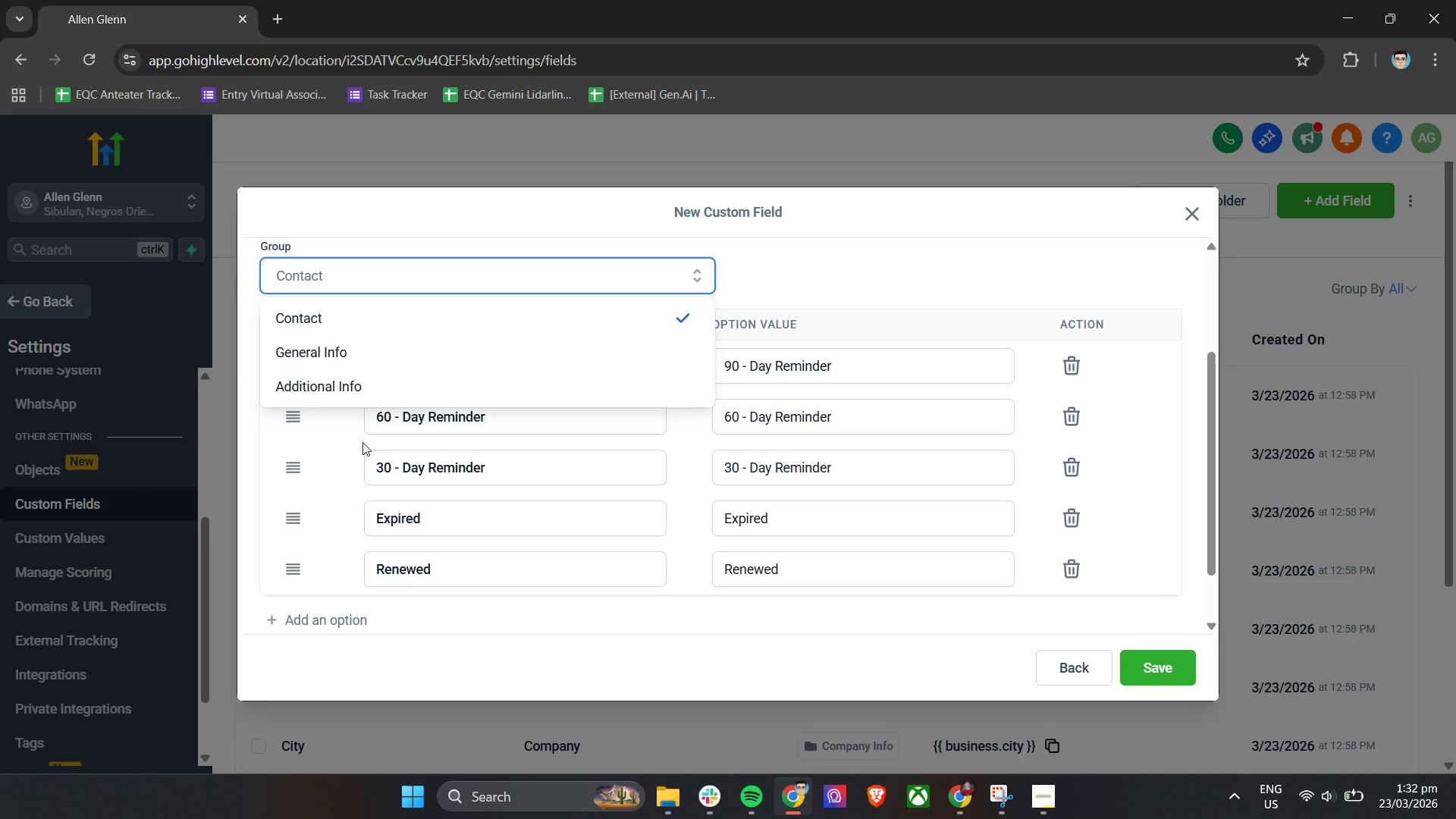 
wait(31.45)
 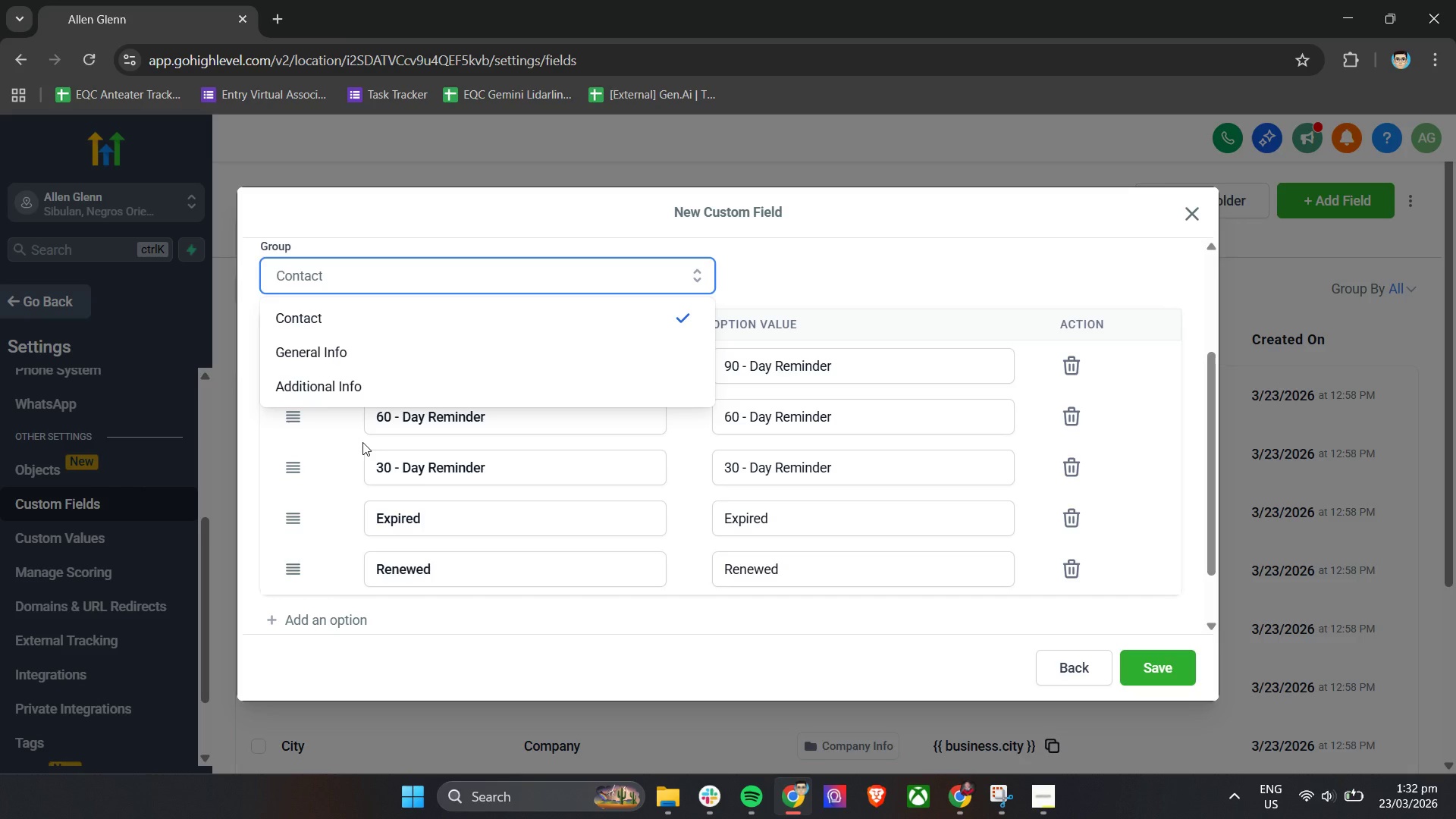 
left_click([1172, 662])
 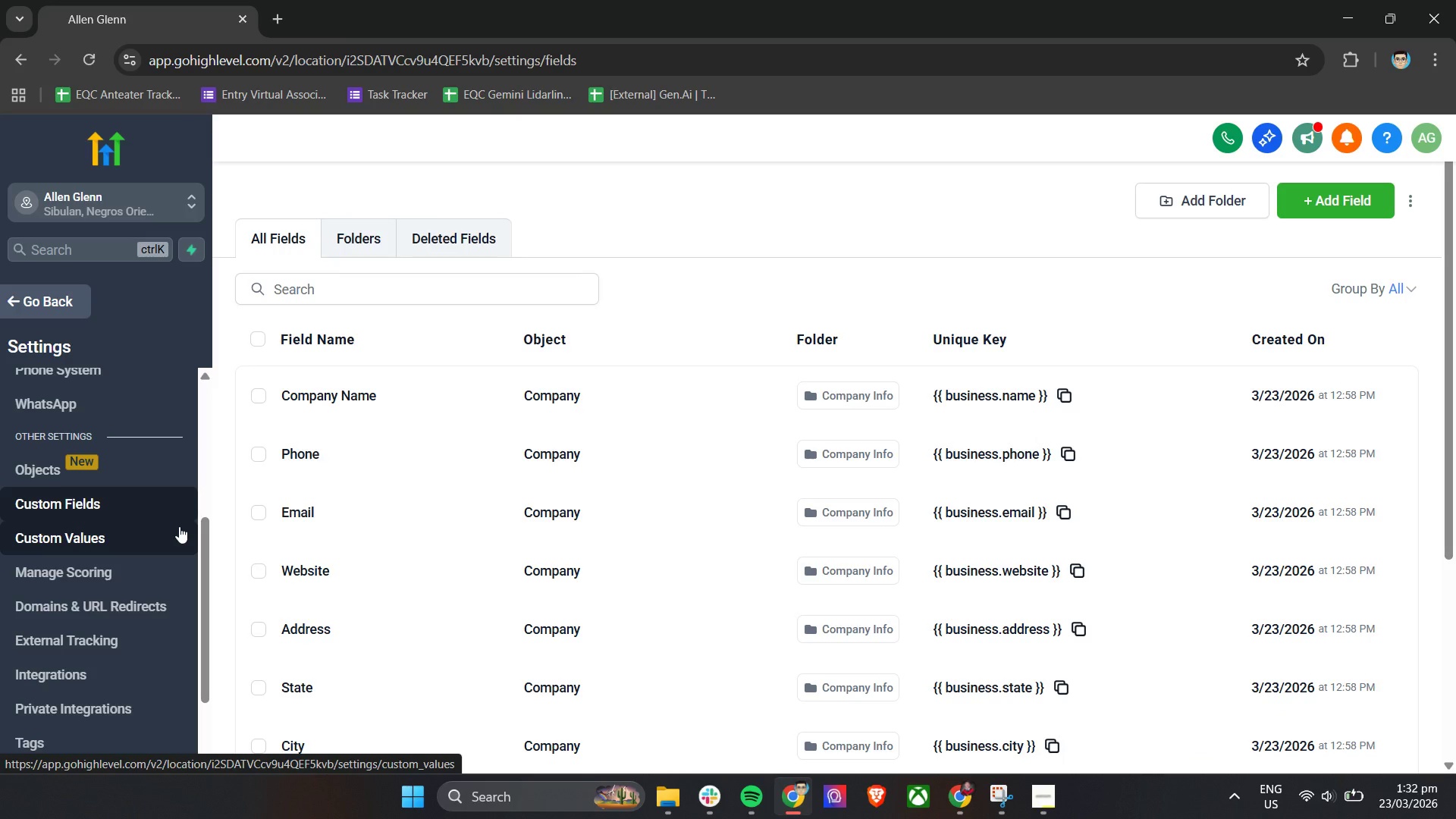 
wait(30.23)
 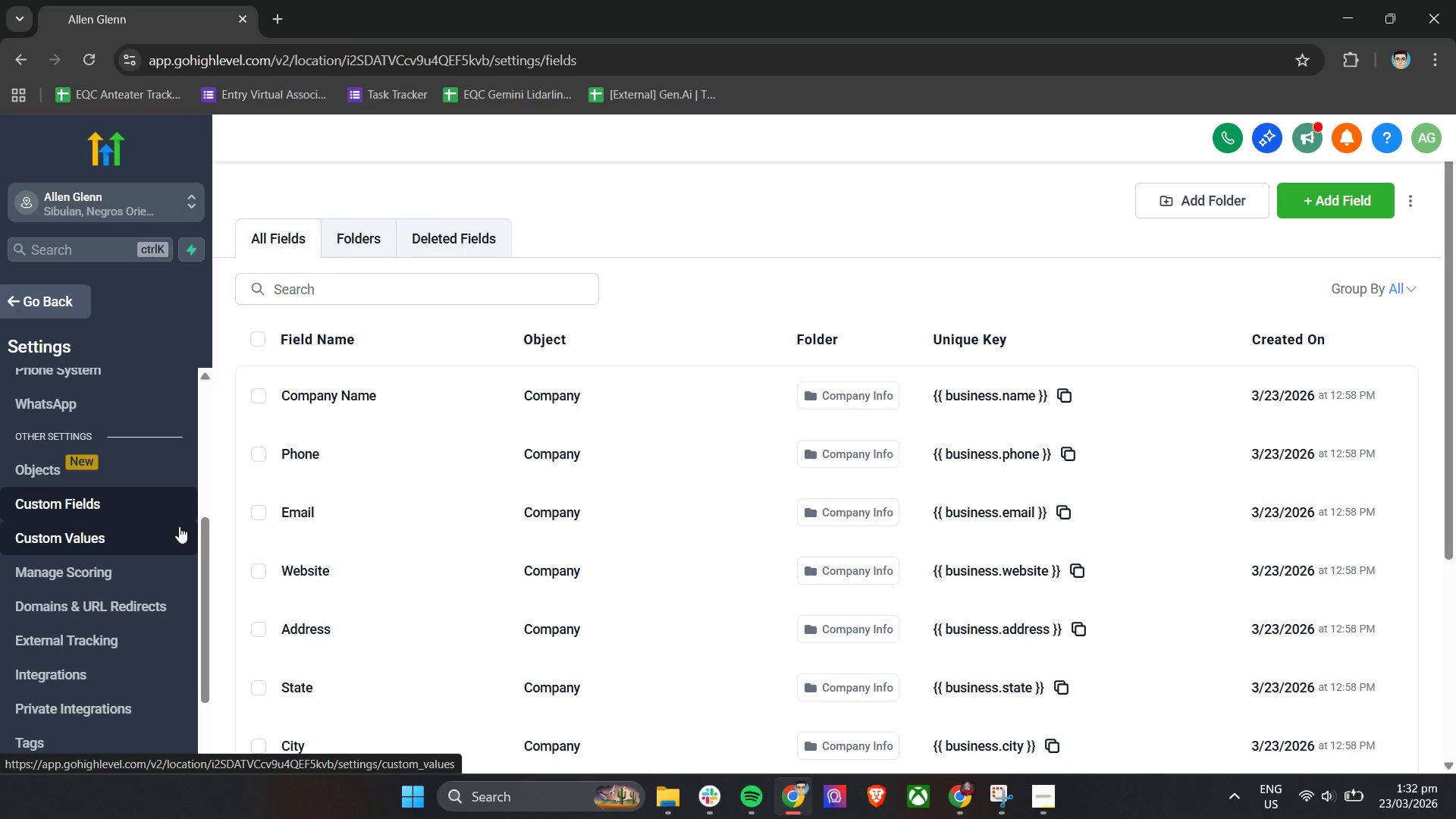 
scroll: coordinate [109, 380], scroll_direction: up, amount: 3.0
 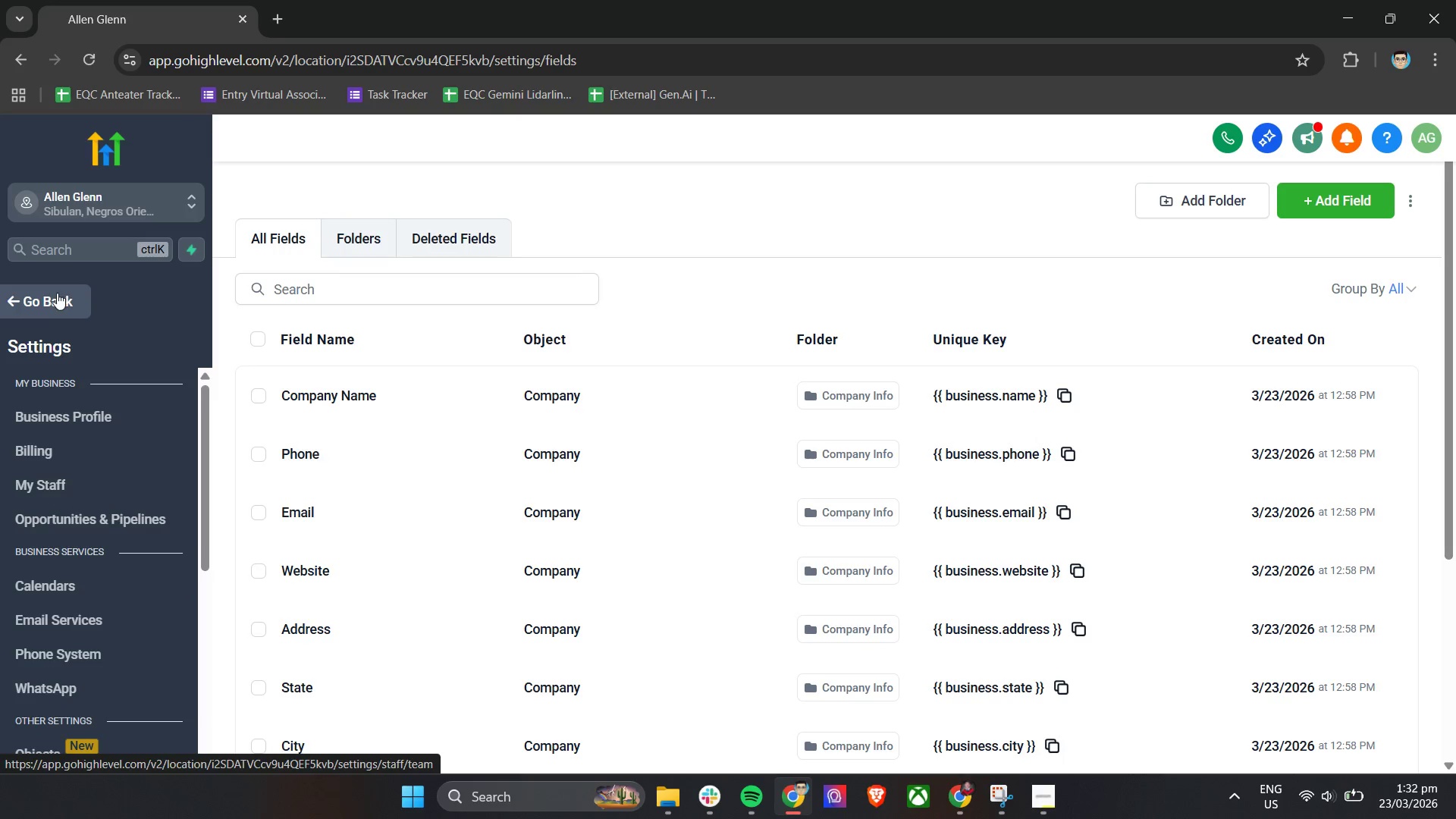 
left_click([57, 293])
 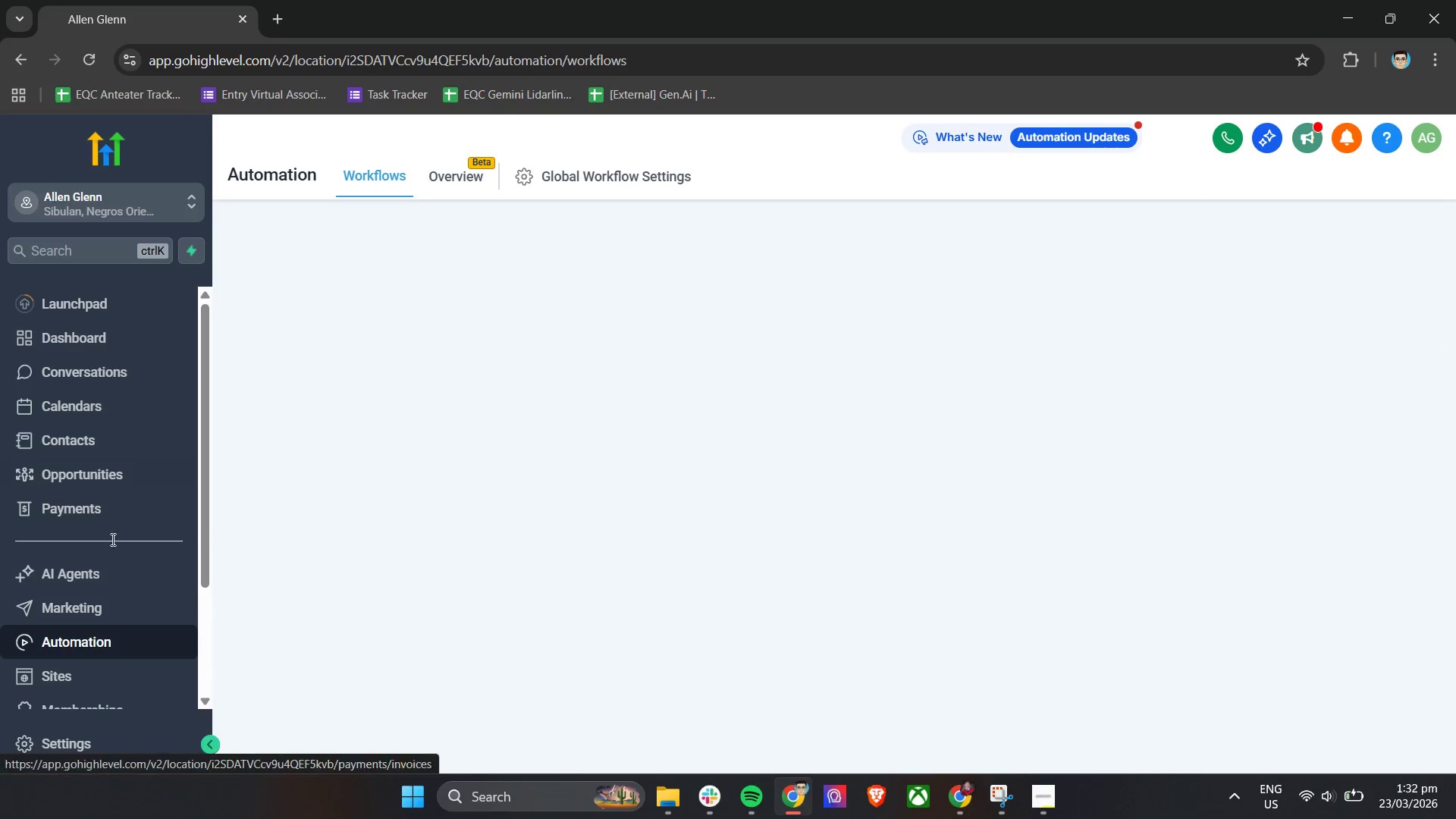 
scroll: coordinate [93, 617], scroll_direction: down, amount: 2.0
 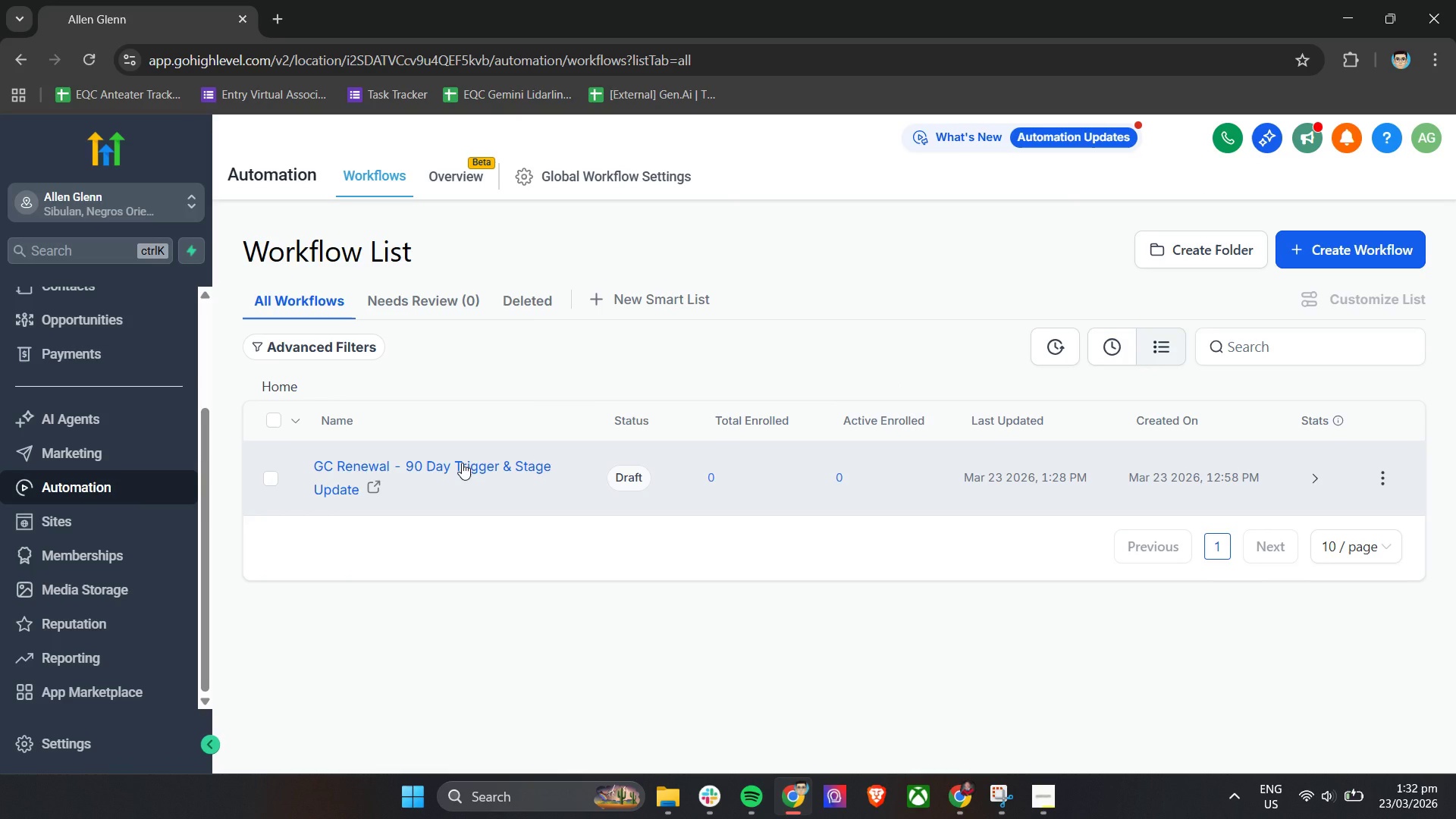 
left_click([460, 463])
 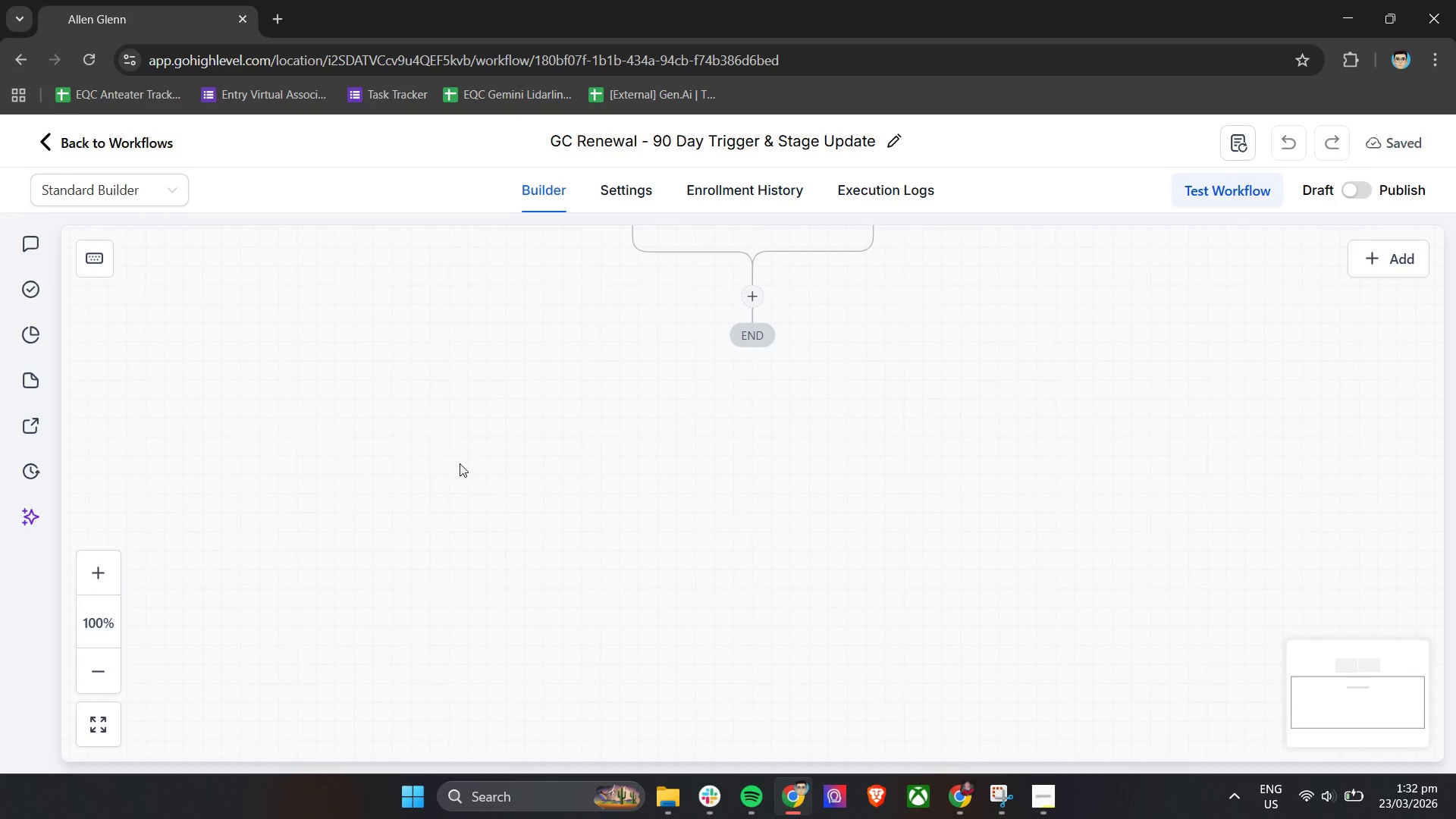 
wait(5.48)
 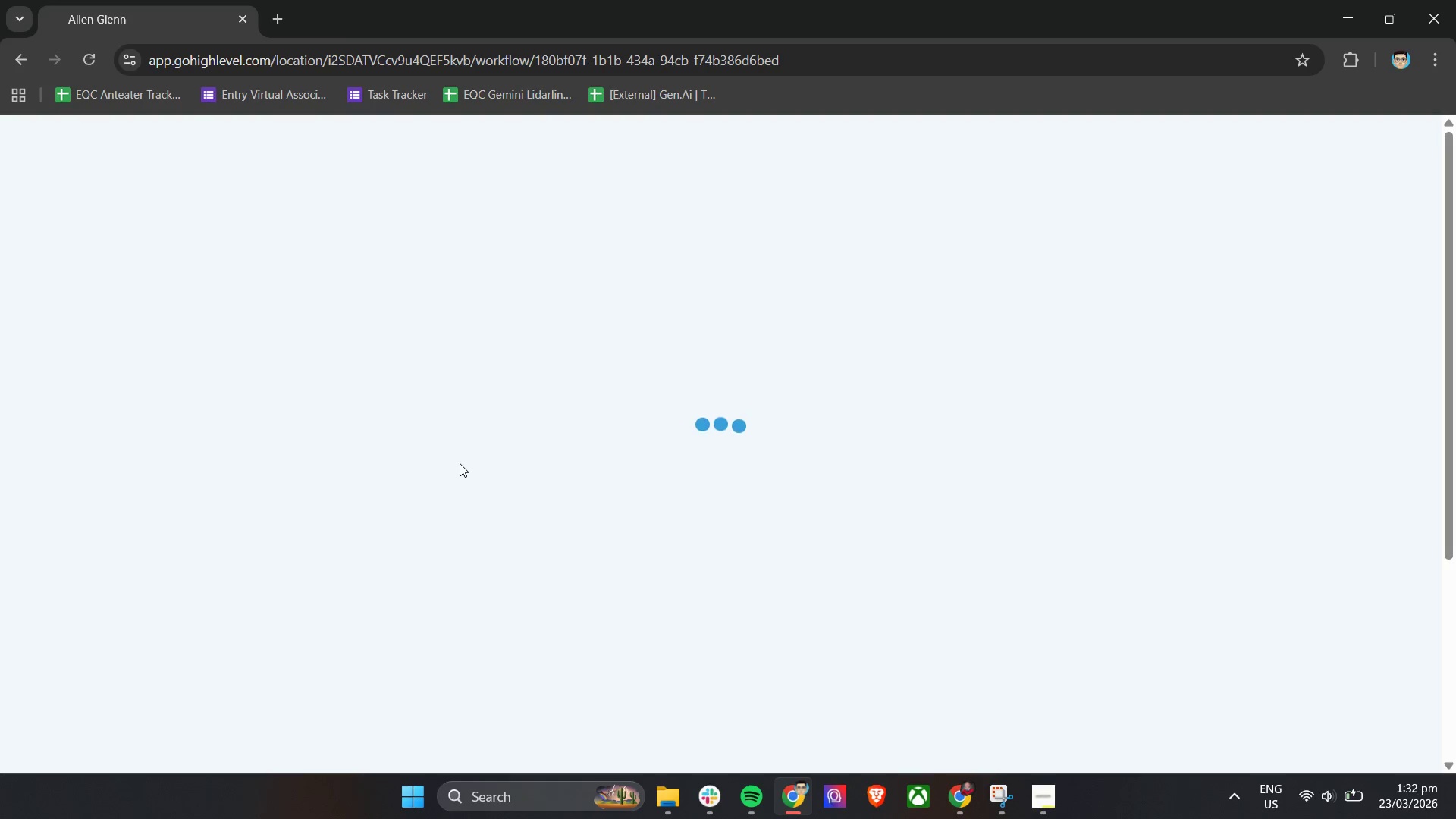 
scroll: coordinate [752, 489], scroll_direction: up, amount: 3.0
 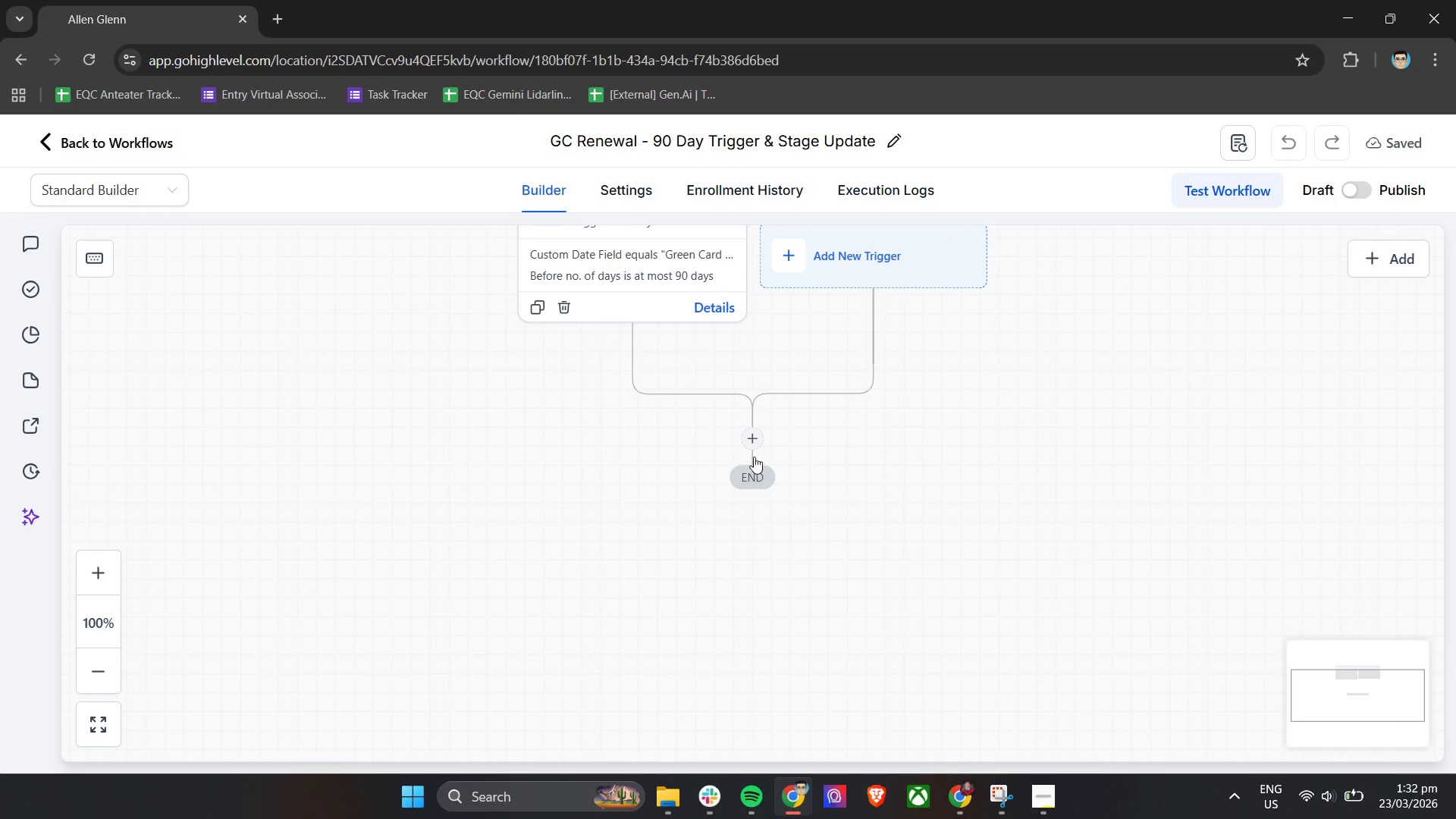 
left_click([750, 438])
 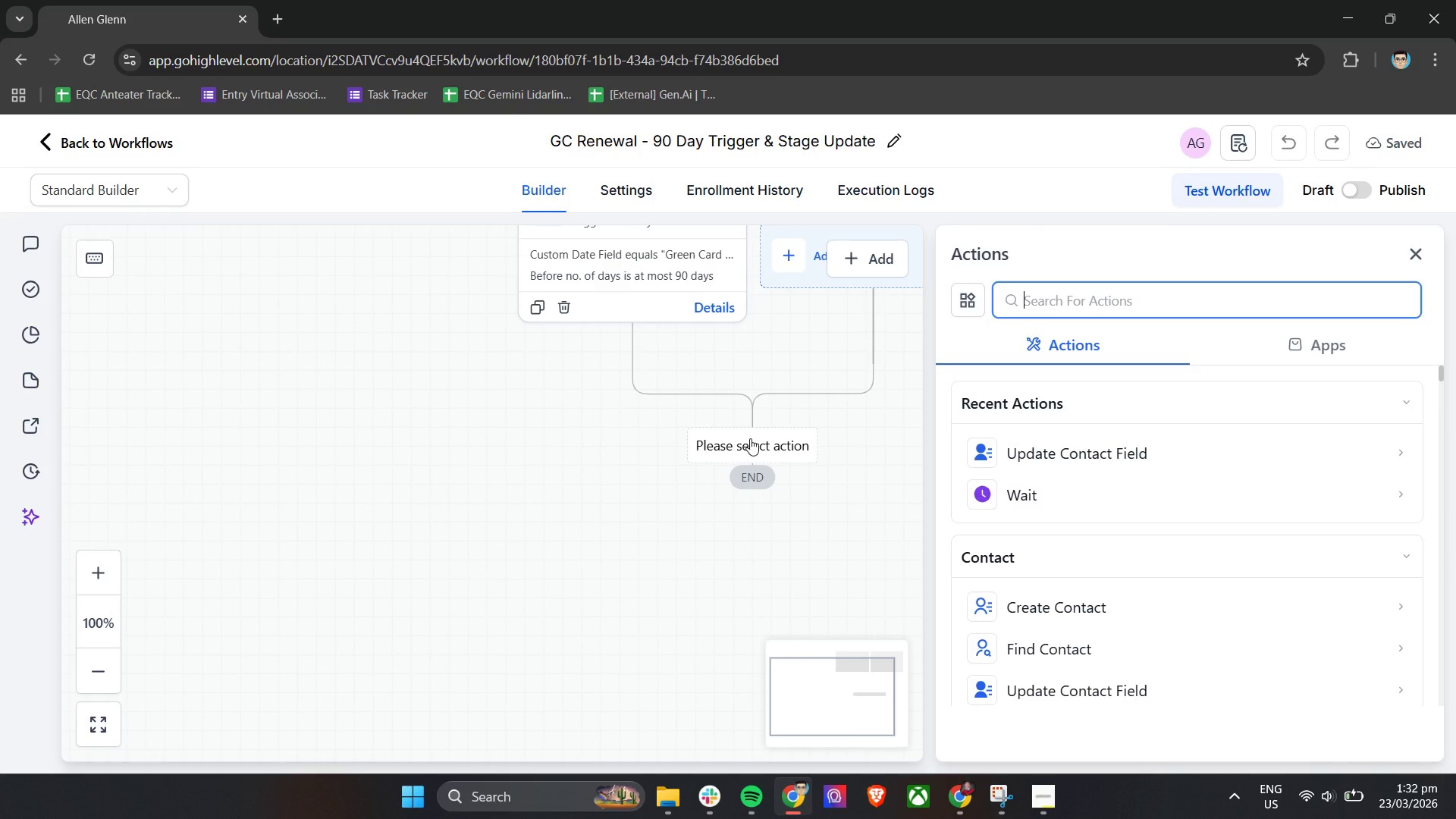 
wait(5.03)
 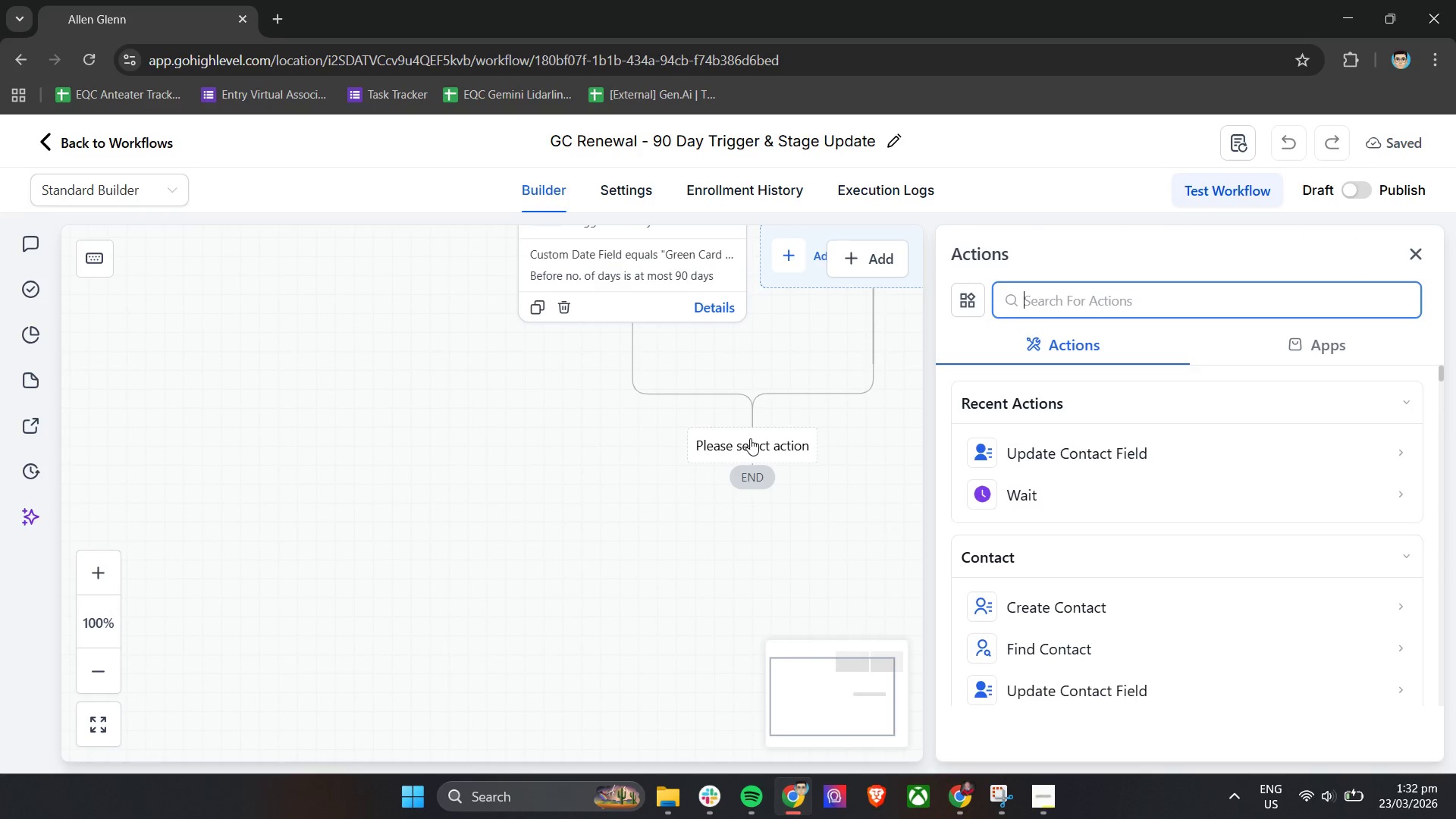 
left_click([1086, 453])
 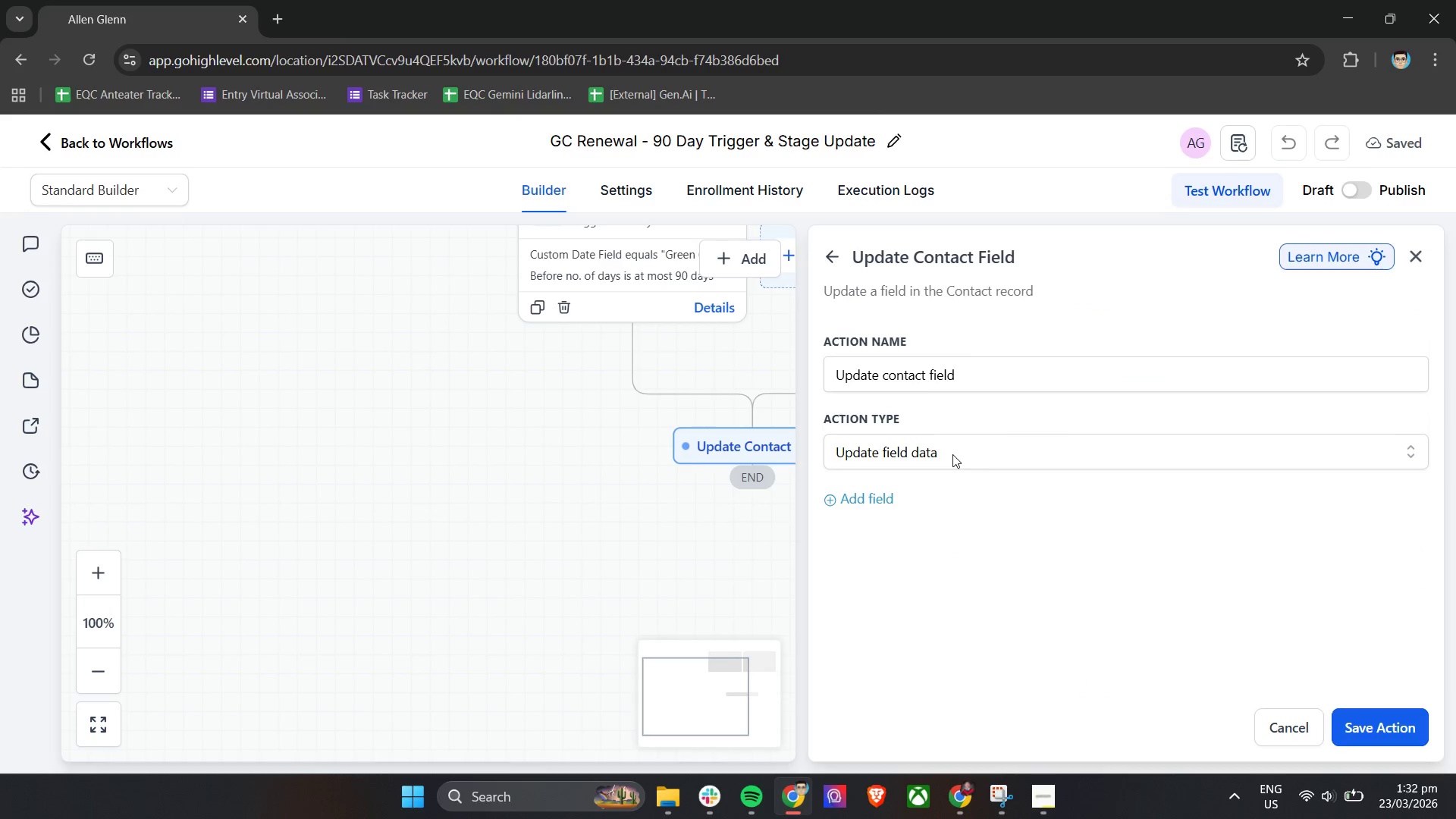 
scroll: coordinate [952, 454], scroll_direction: down, amount: 3.0
 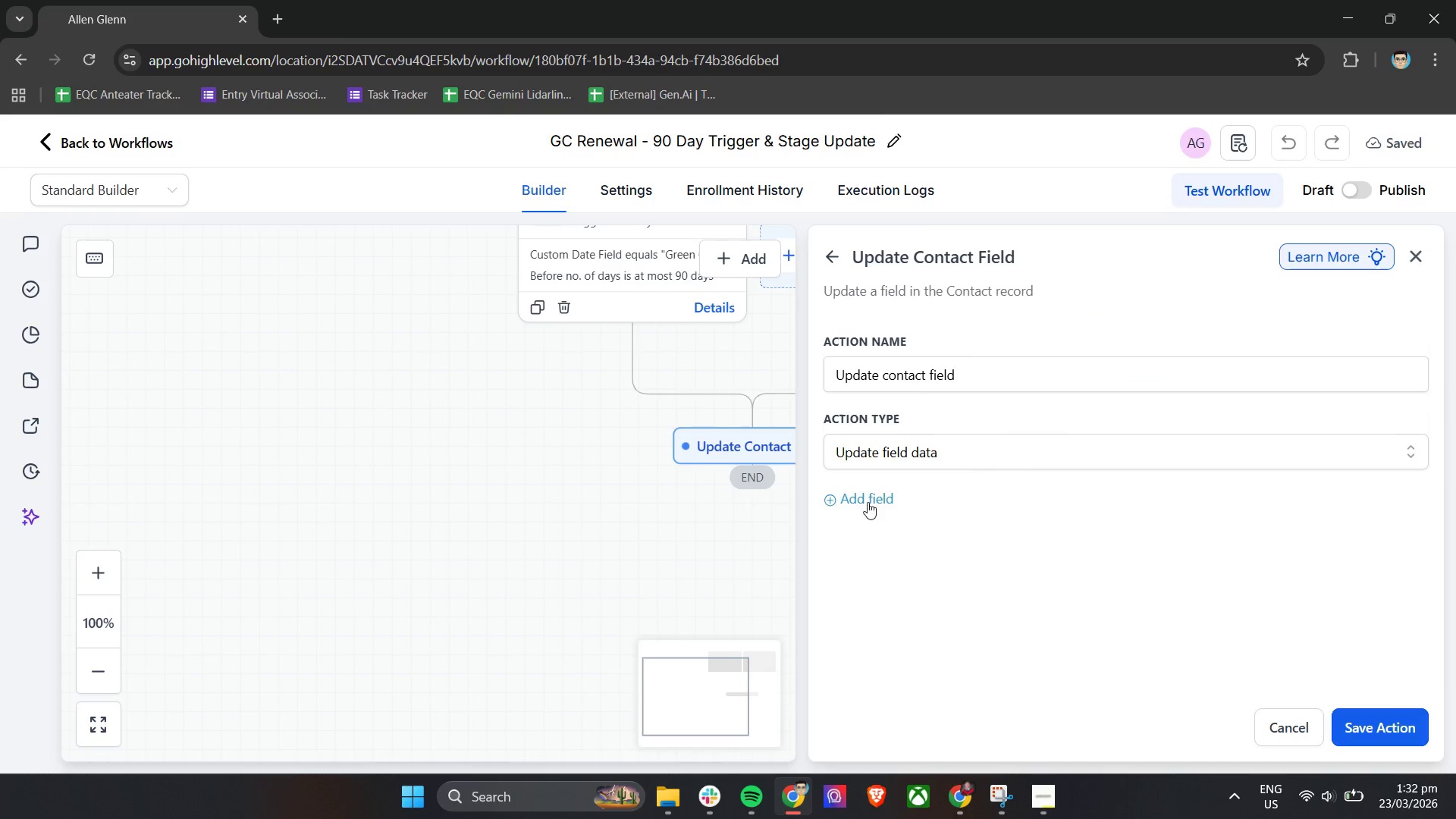 
left_click([866, 497])
 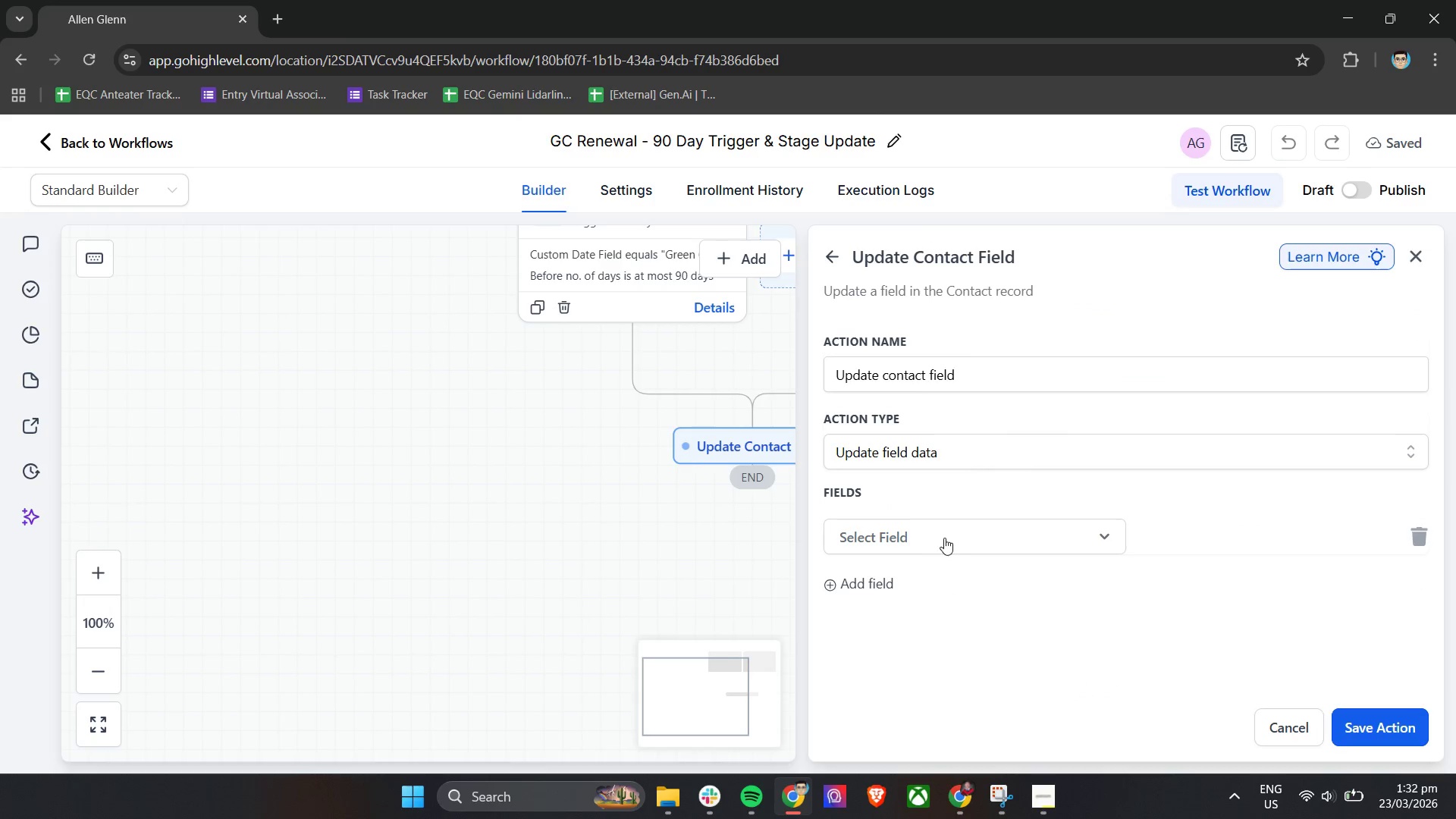 
left_click([944, 538])
 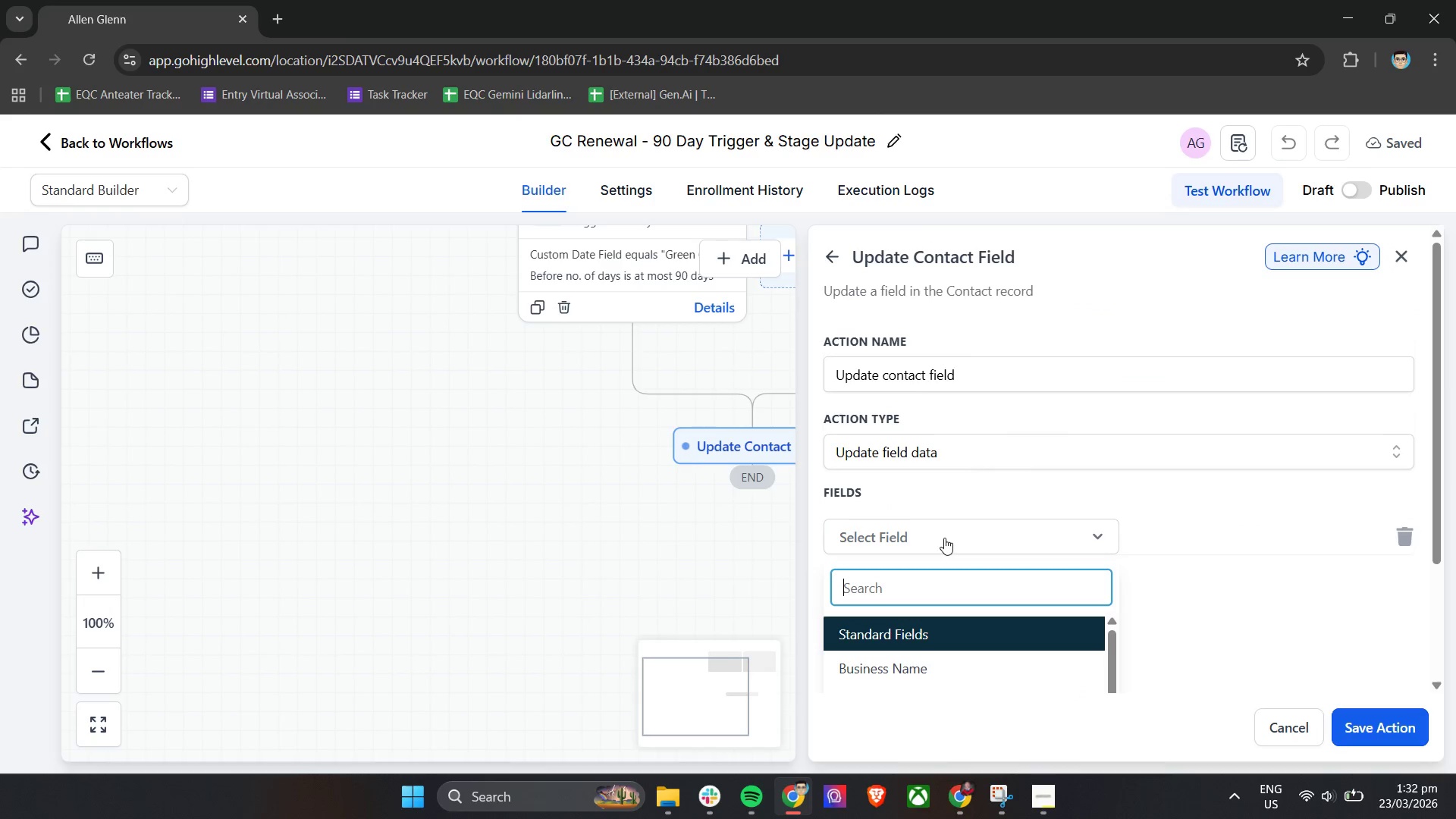 
scroll: coordinate [990, 559], scroll_direction: down, amount: 15.0
 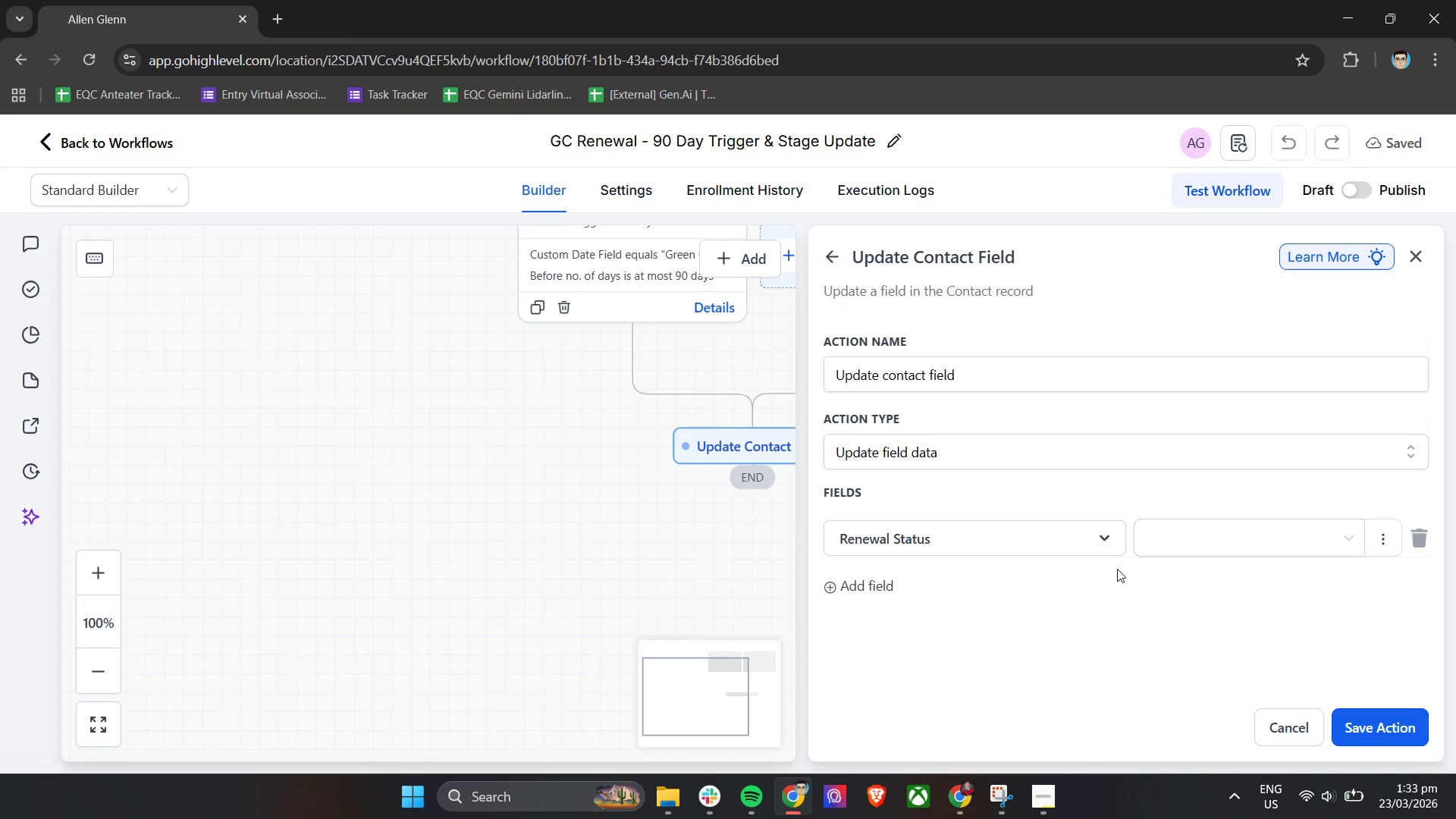 
left_click([1169, 542])
 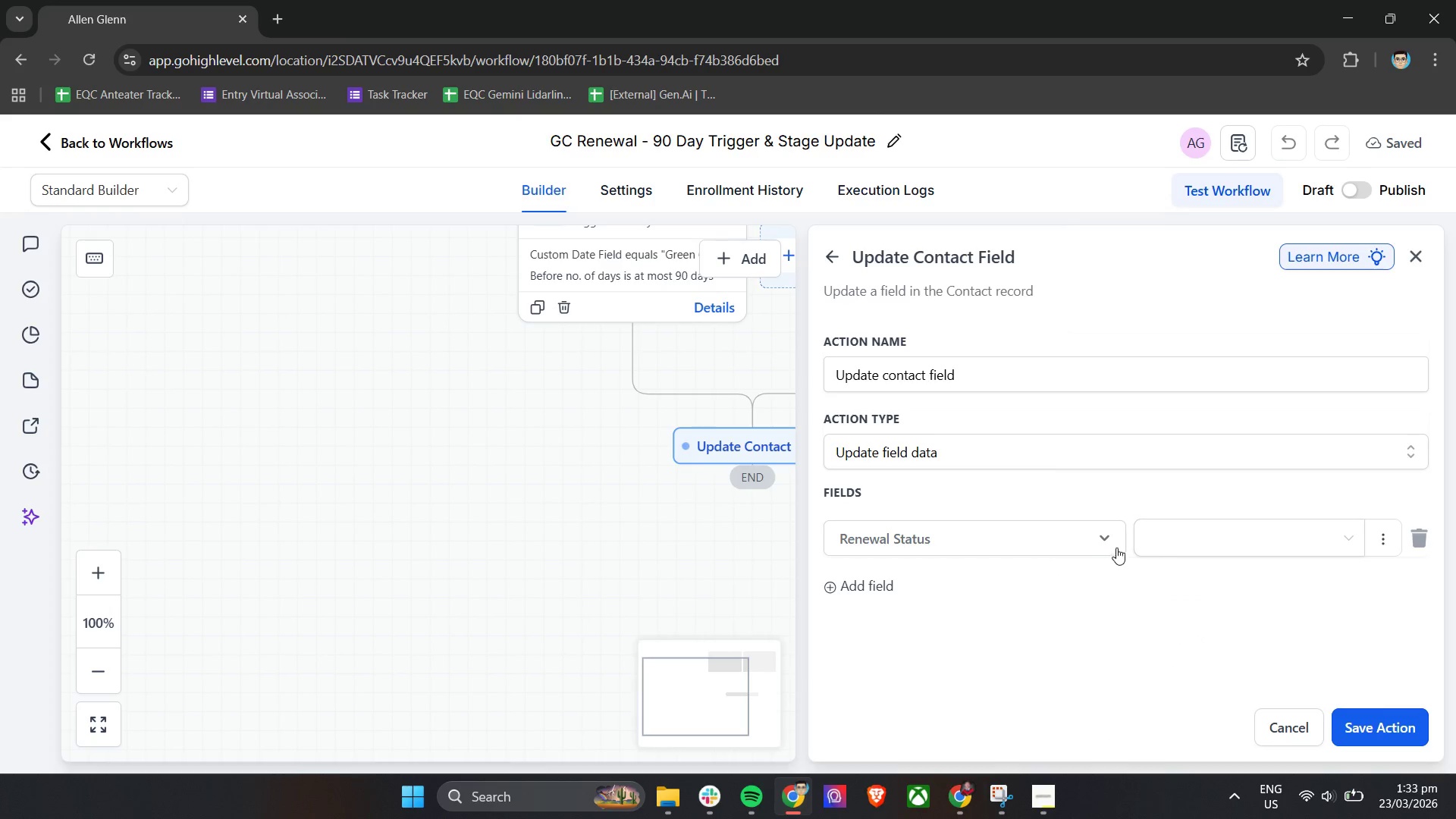 
double_click([1042, 582])
 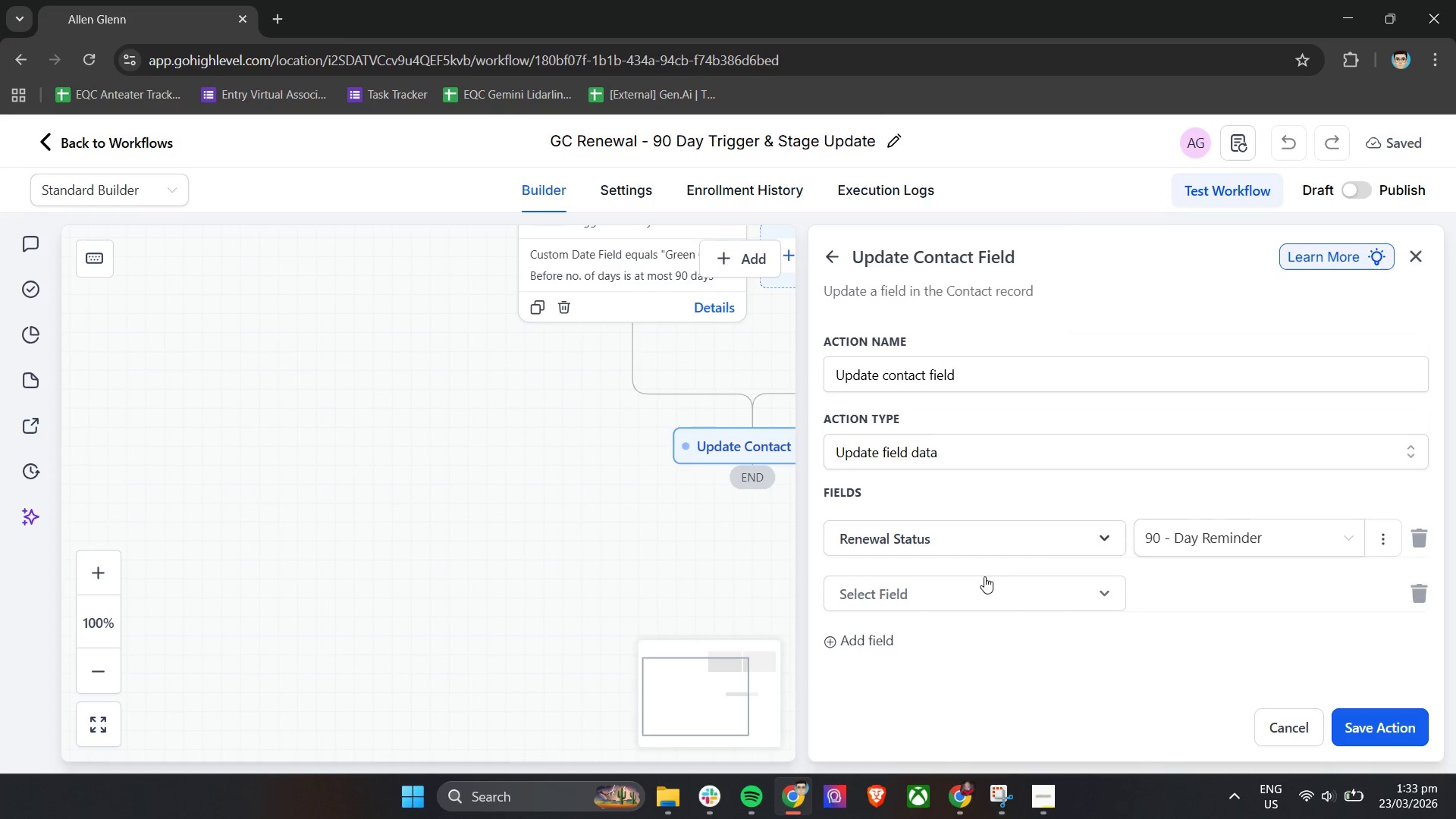 
wait(19.95)
 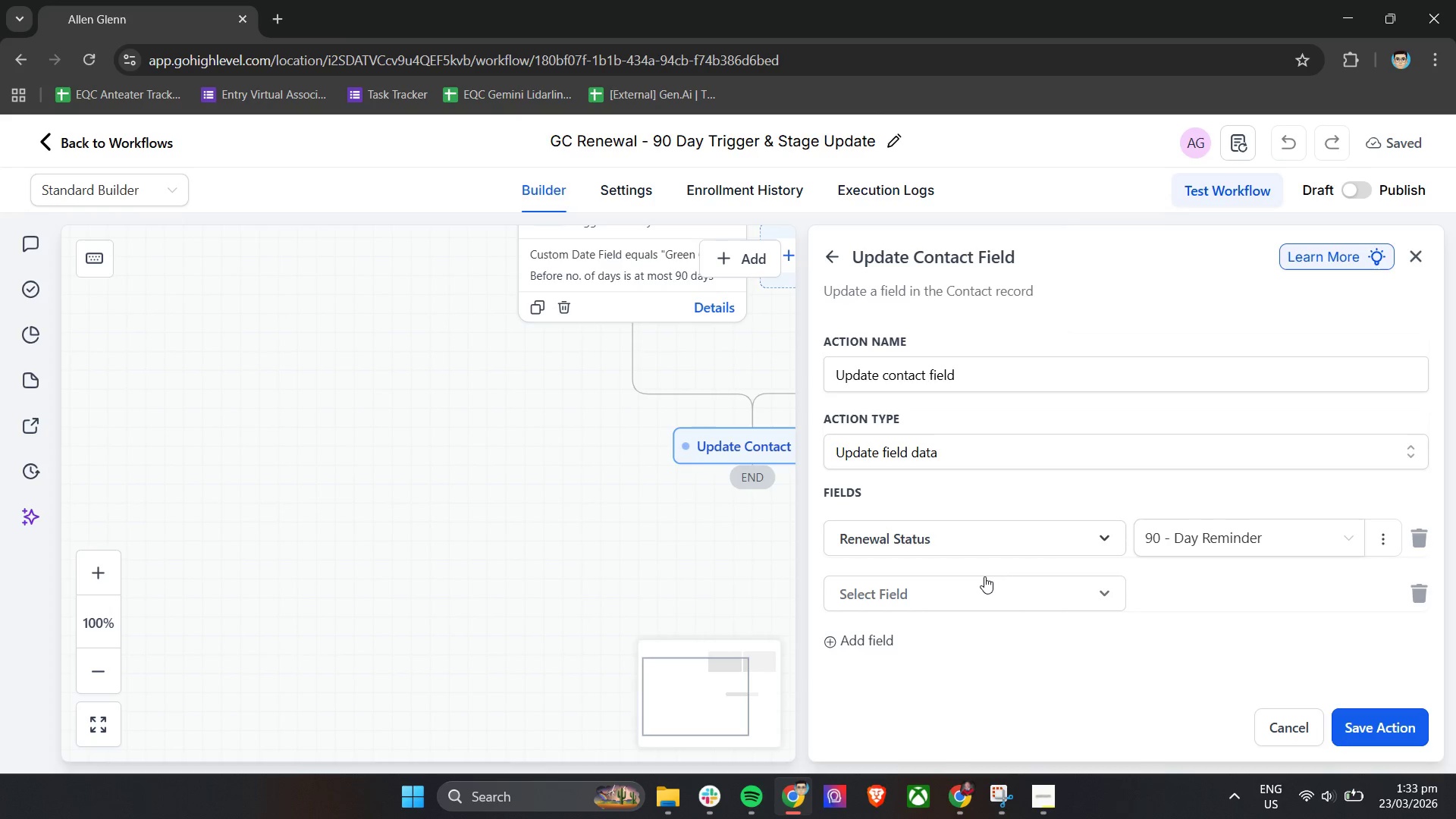 
double_click([968, 374])
 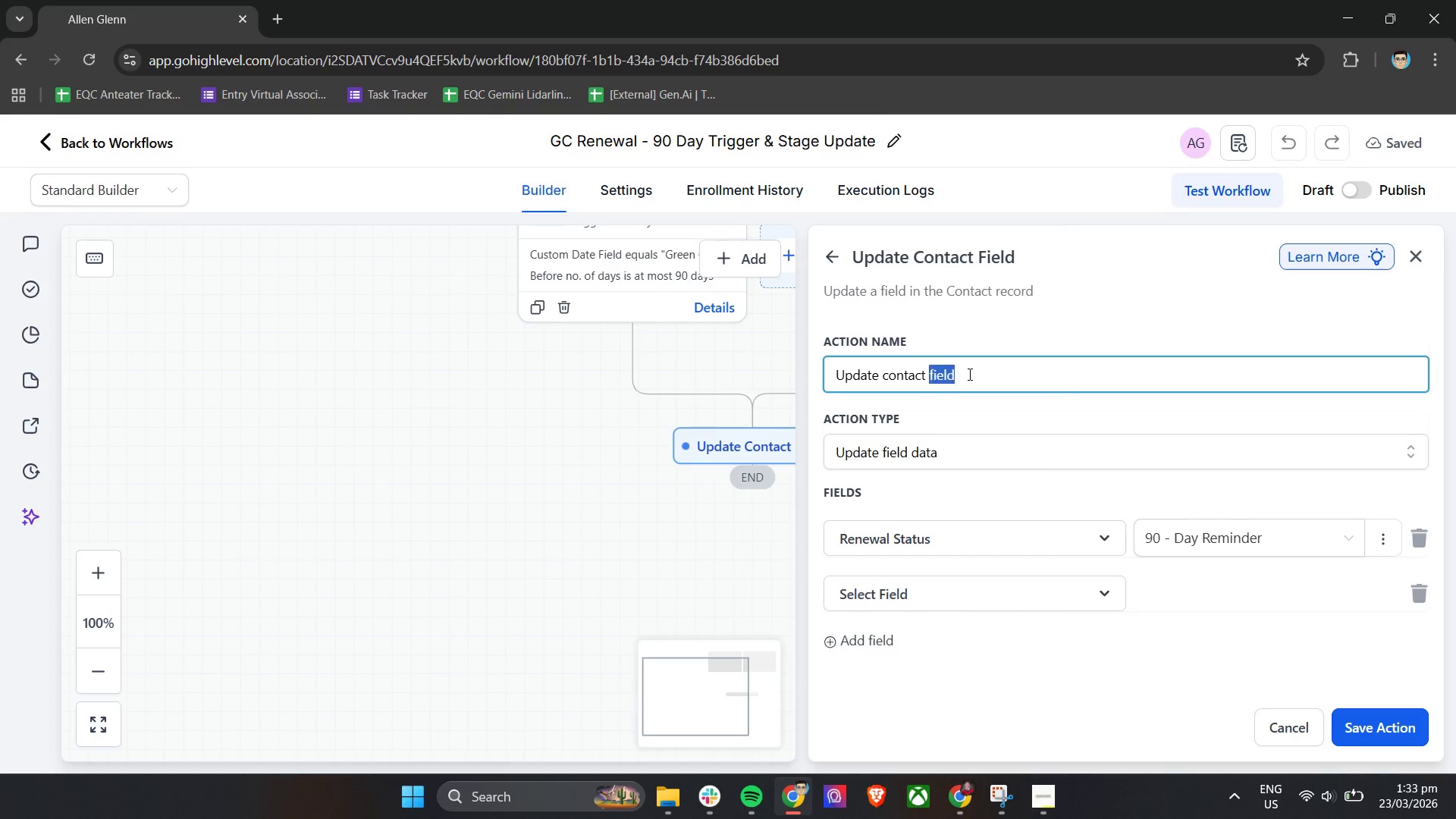 
triple_click([968, 374])
 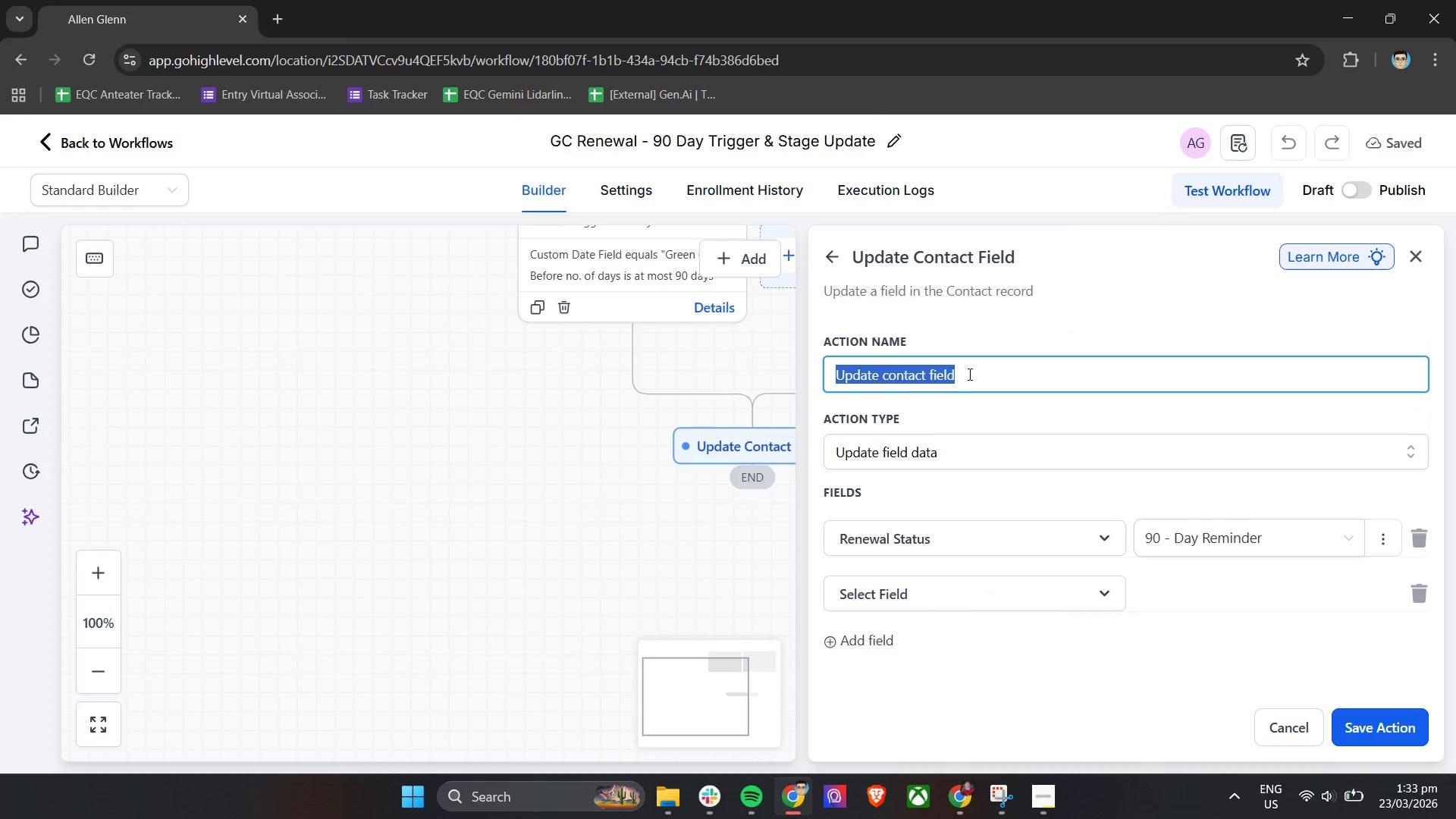 
type(Action - Set Renewal Status (90 days )
key(Backspace)
key(Backspace)
key(Backspace)
key(Backspace)
key(Backspace)
type(Day Before Expiry))
 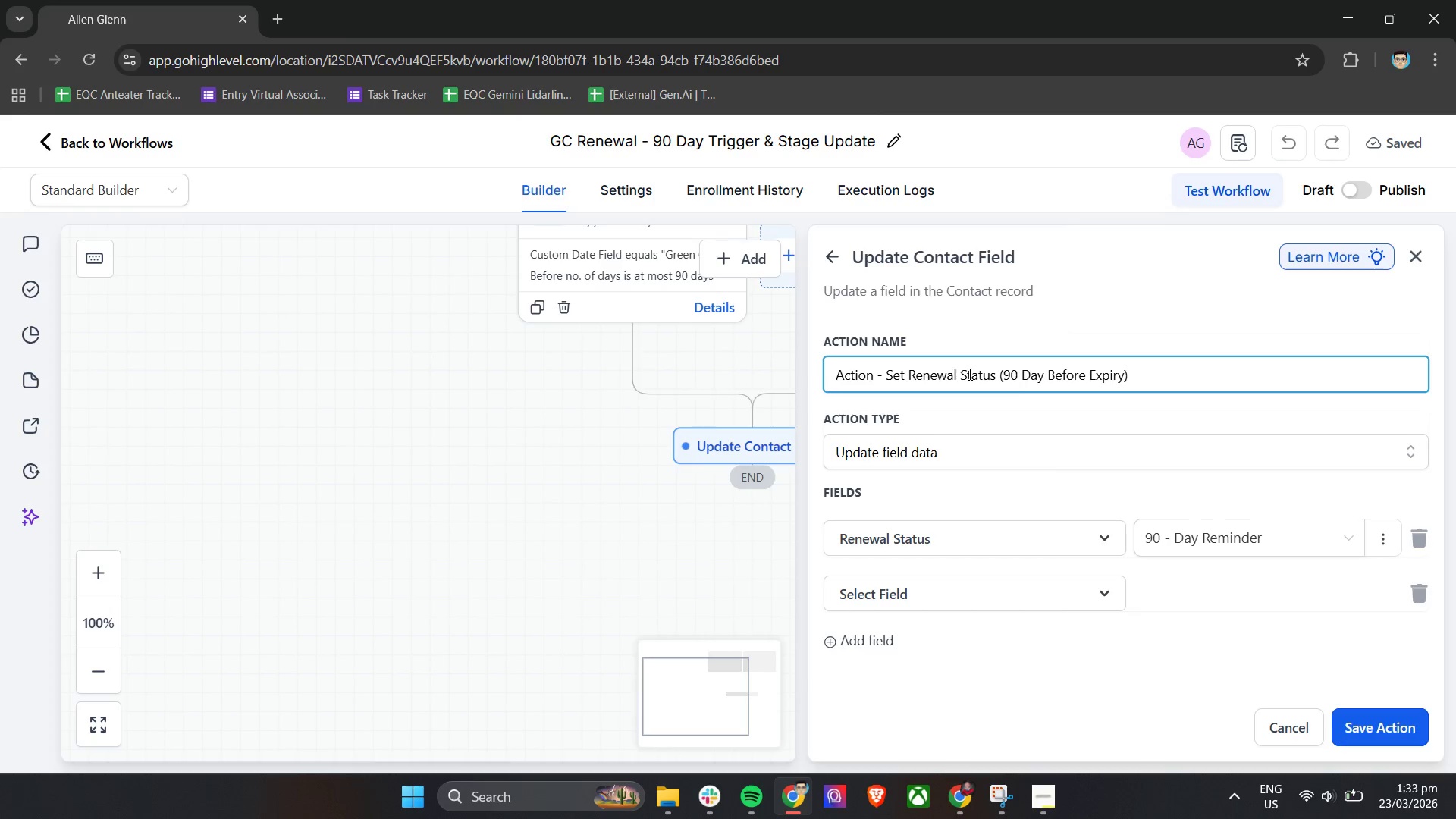 
left_click([1143, 667])
 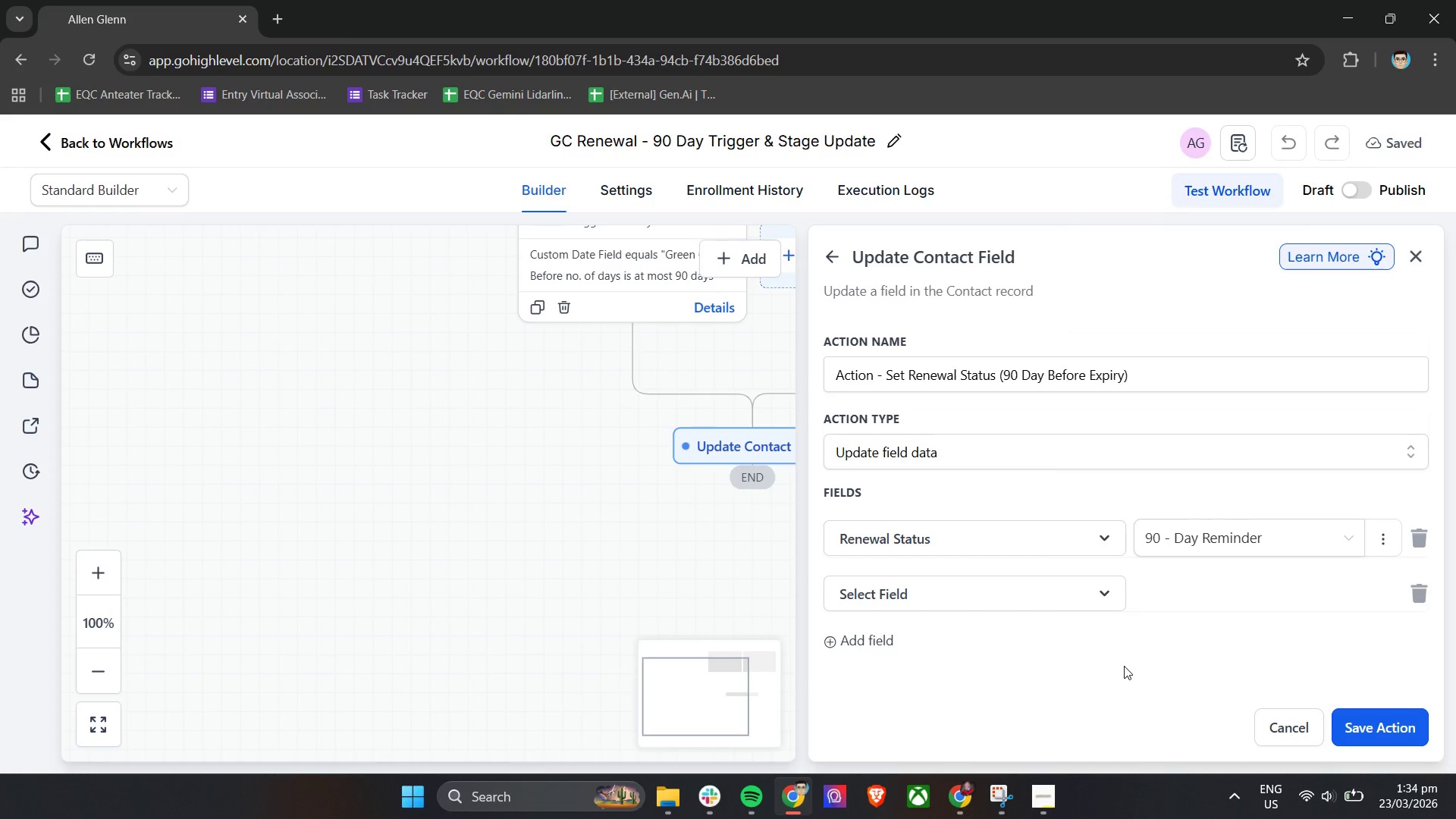 
wait(37.98)
 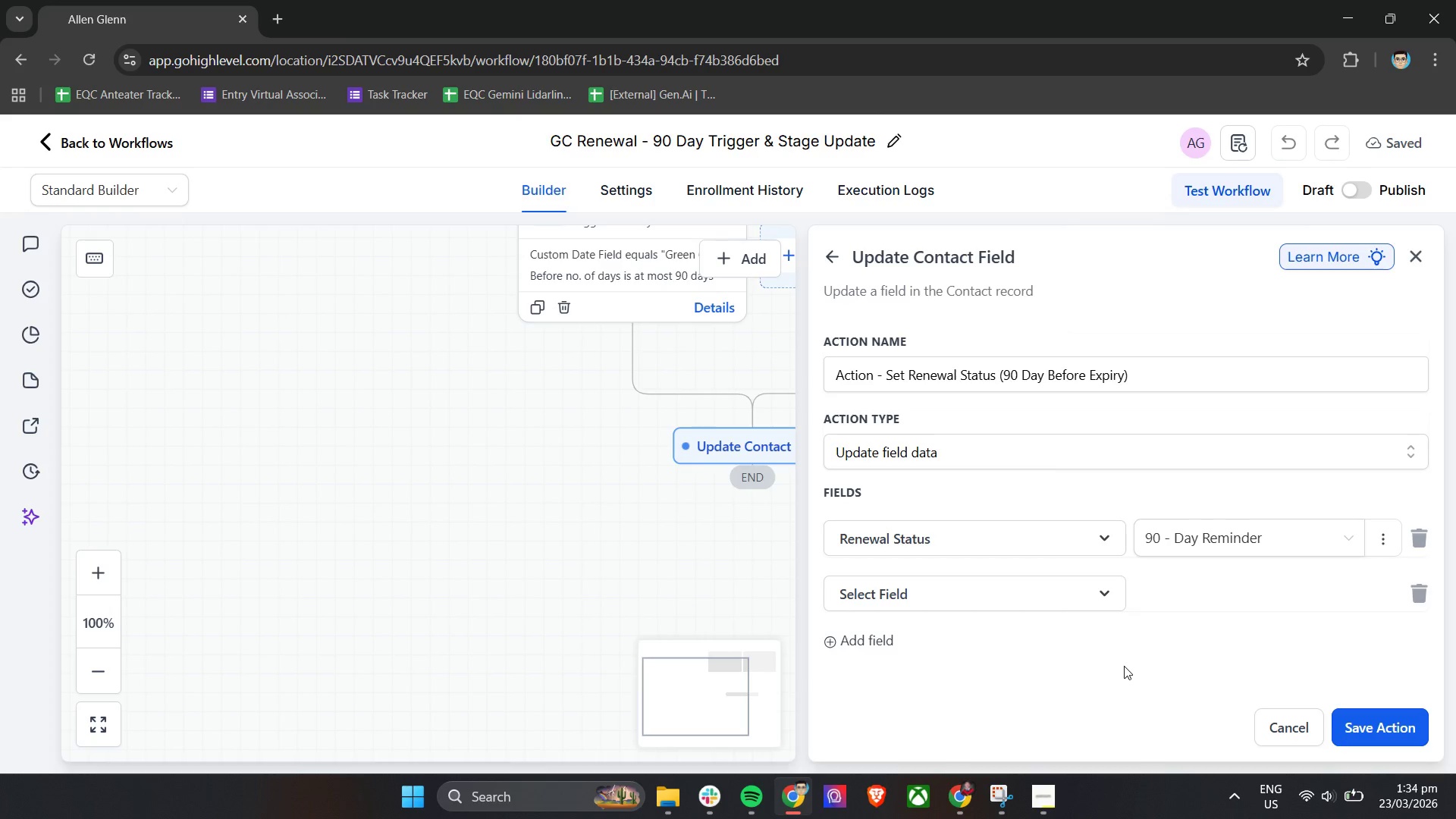 
left_click([1423, 591])
 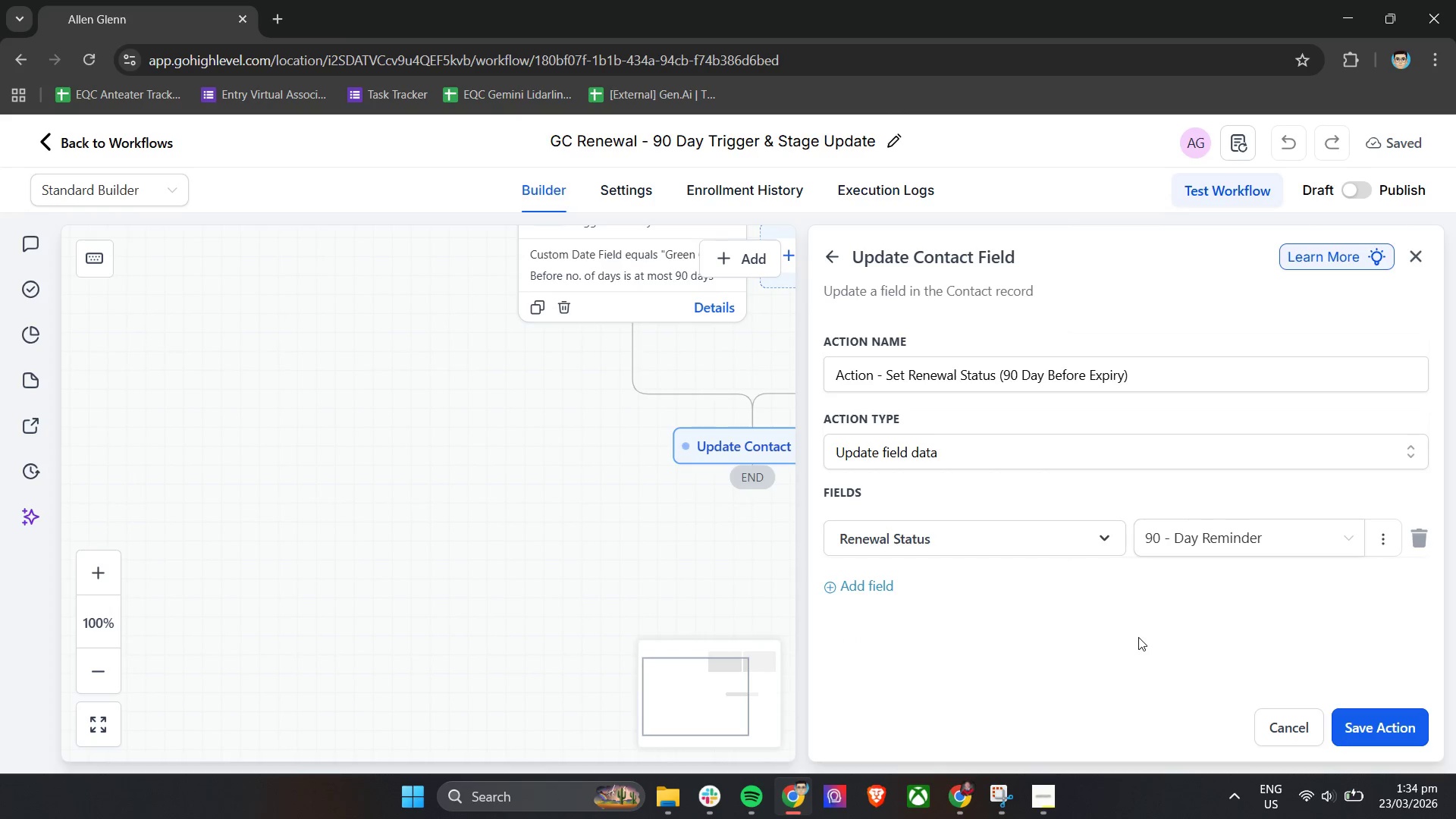 
wait(5.84)
 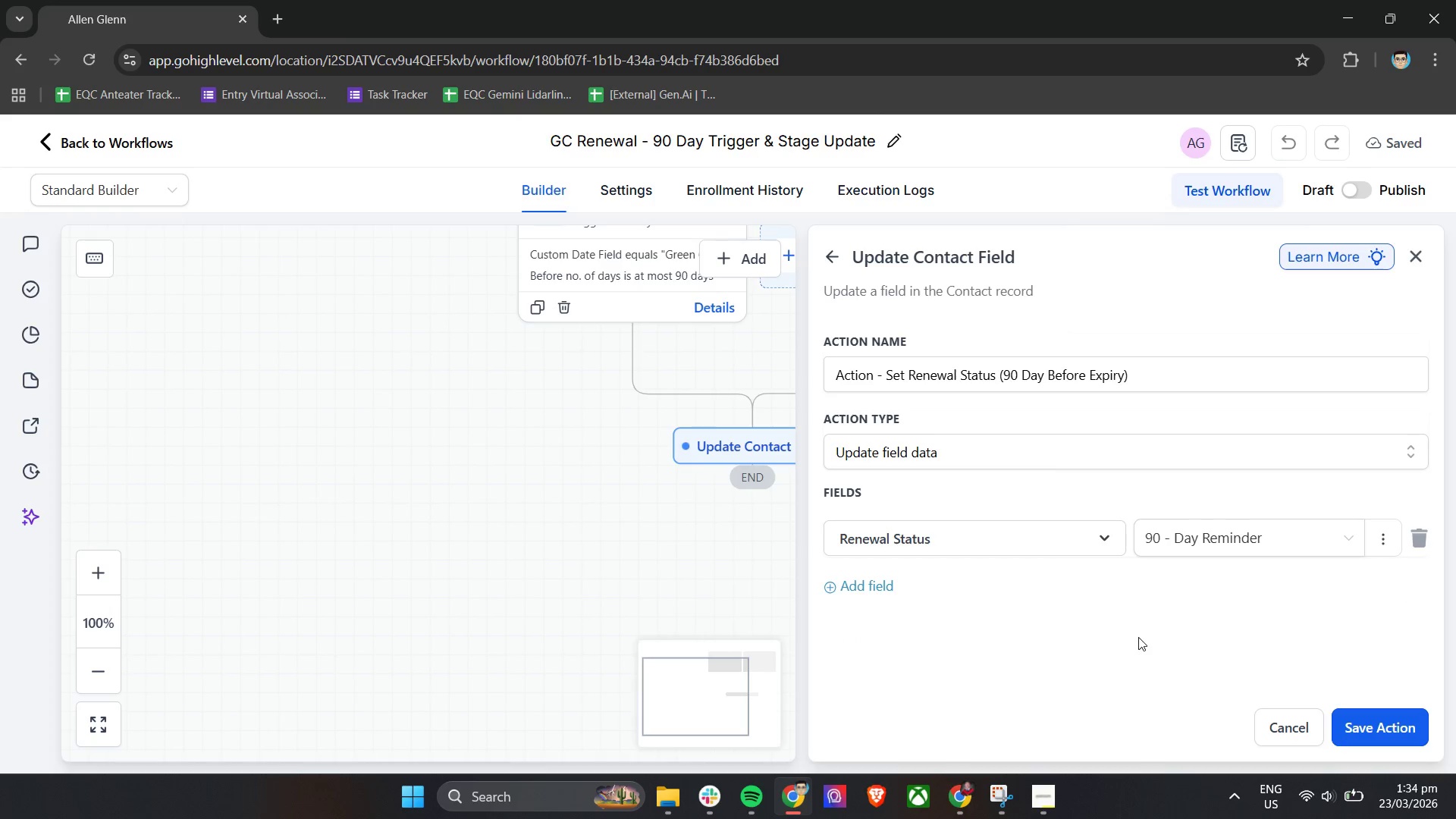 
left_click([1374, 717])
 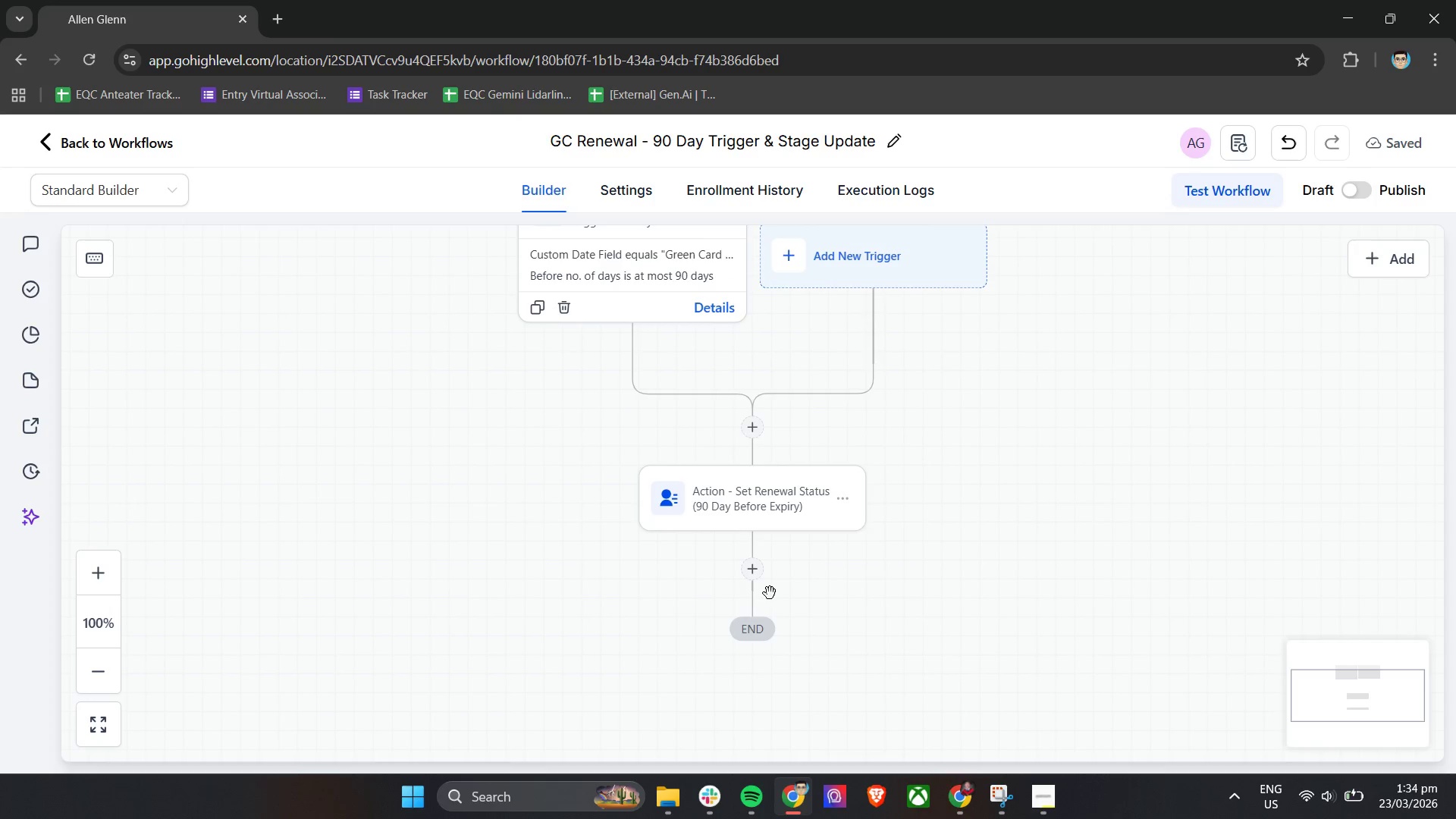 
left_click([752, 579])
 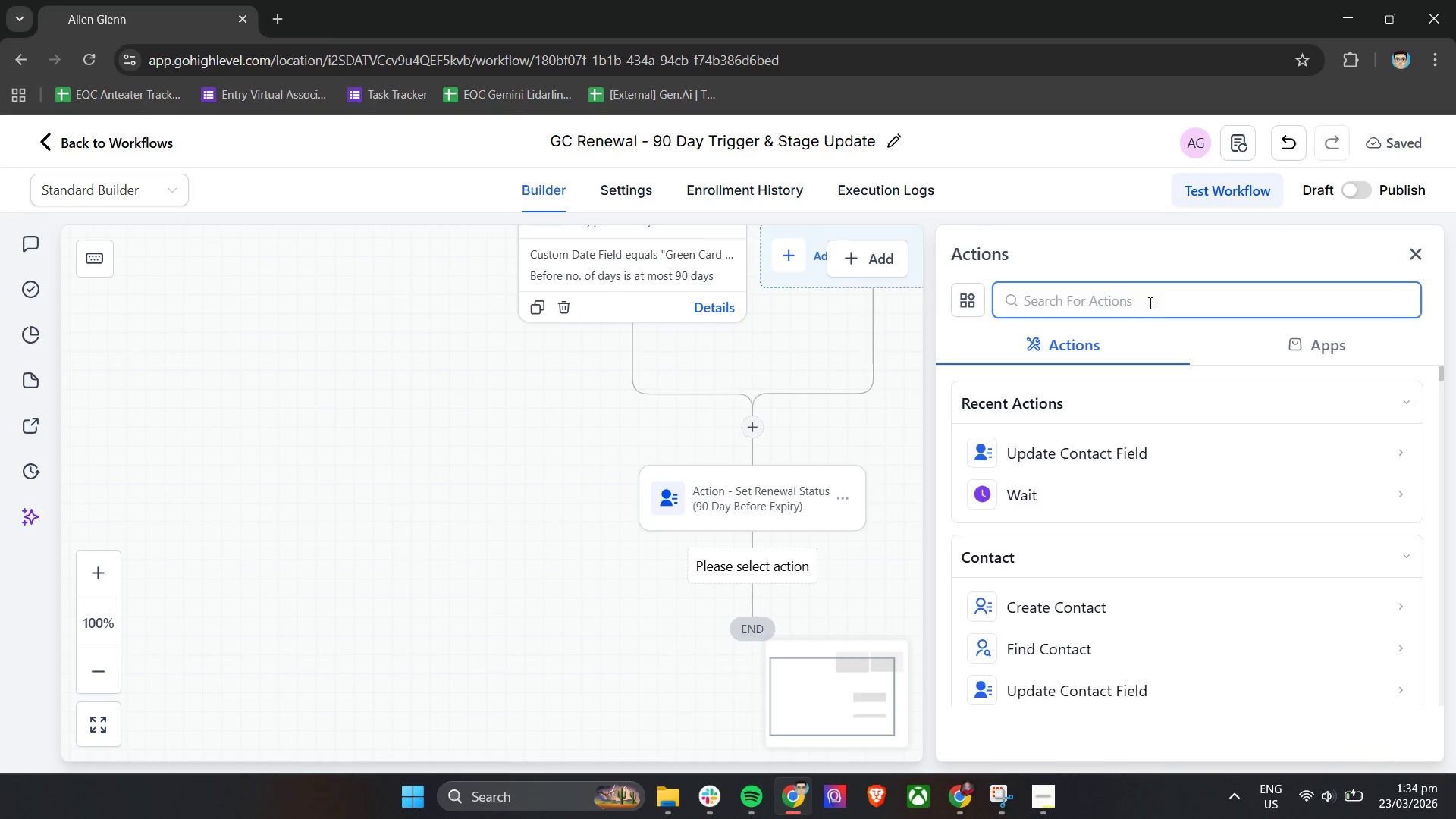 
left_click([1152, 296])
 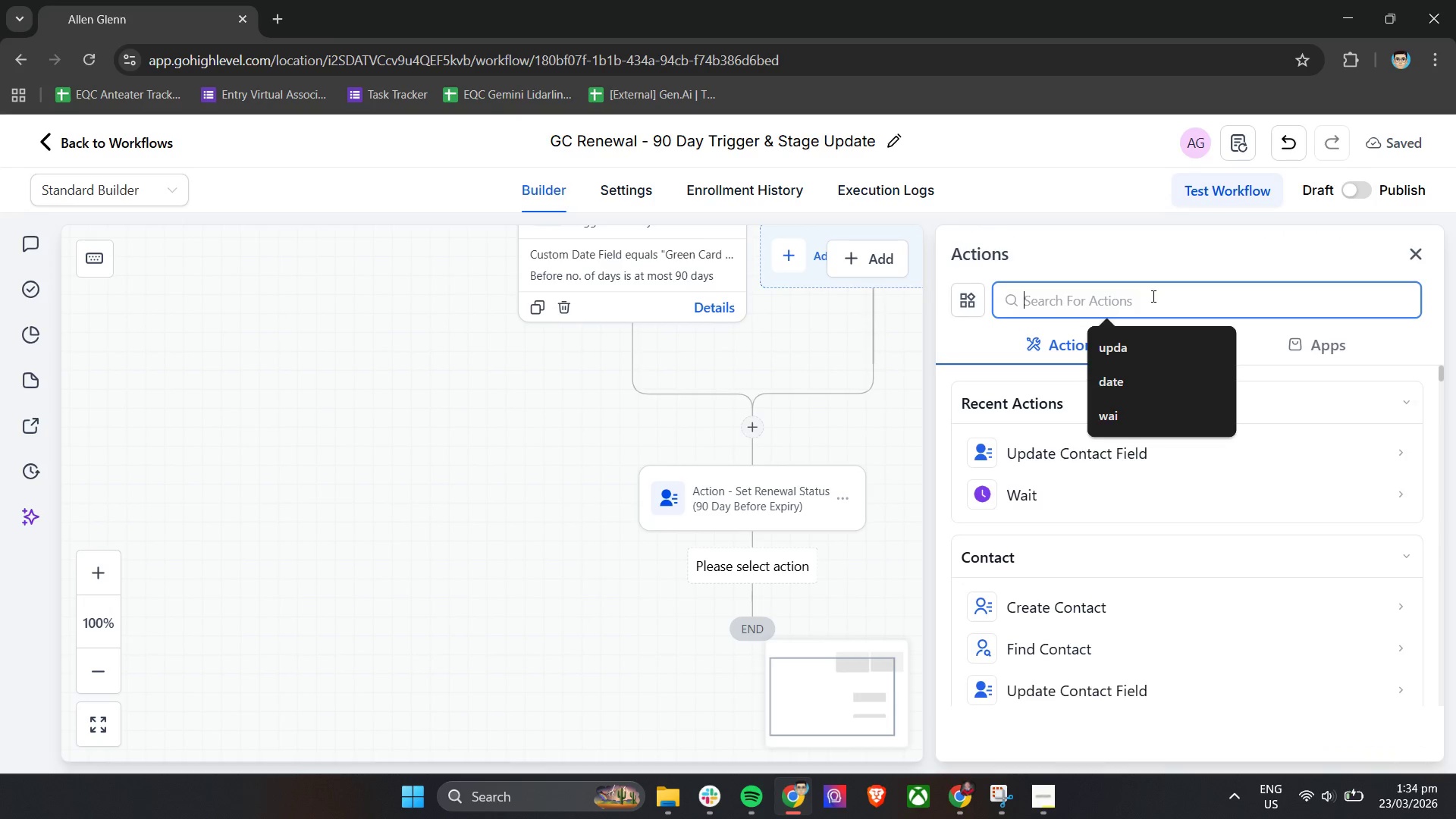 
type(Send)
 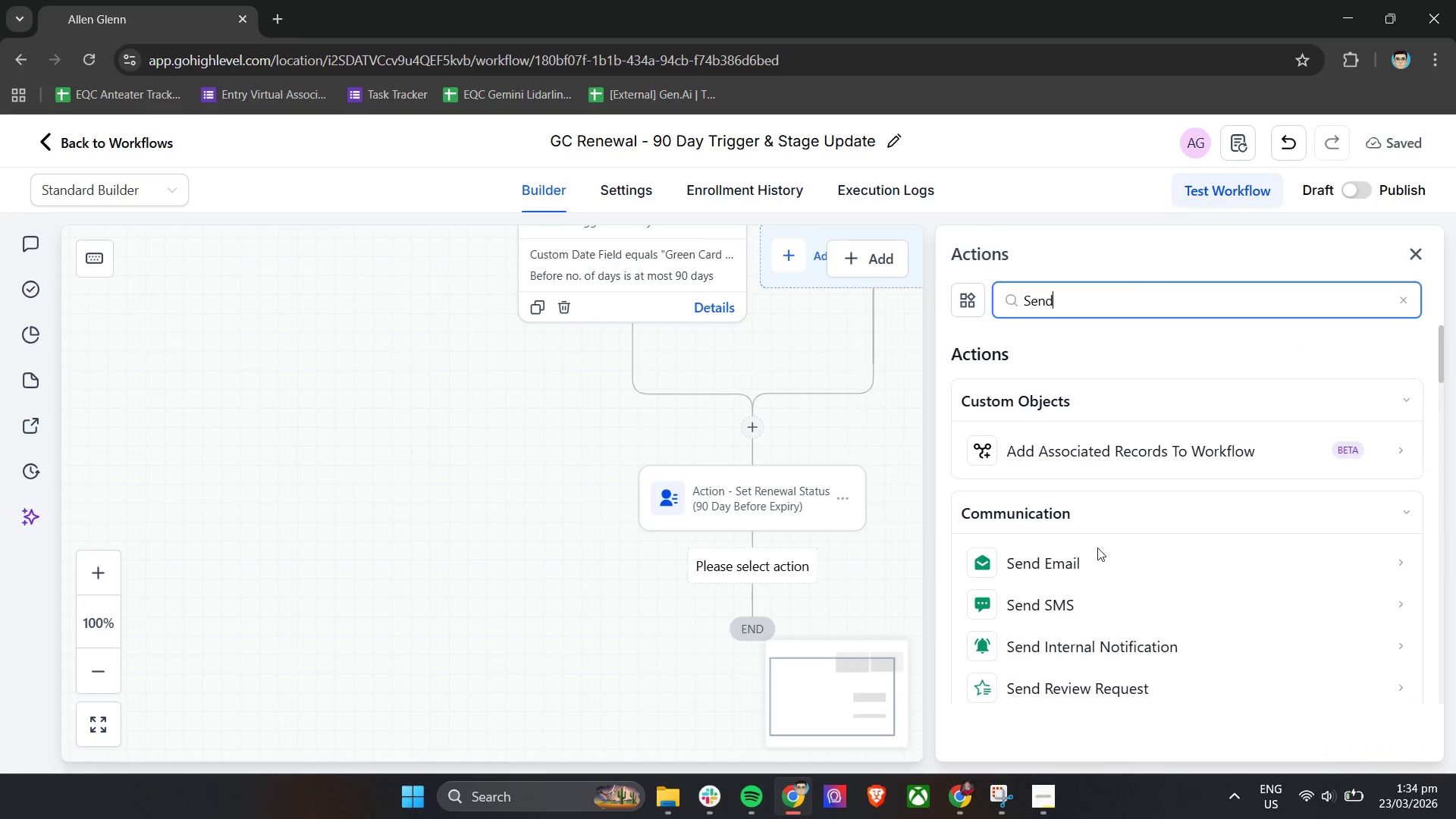 
left_click([1093, 573])
 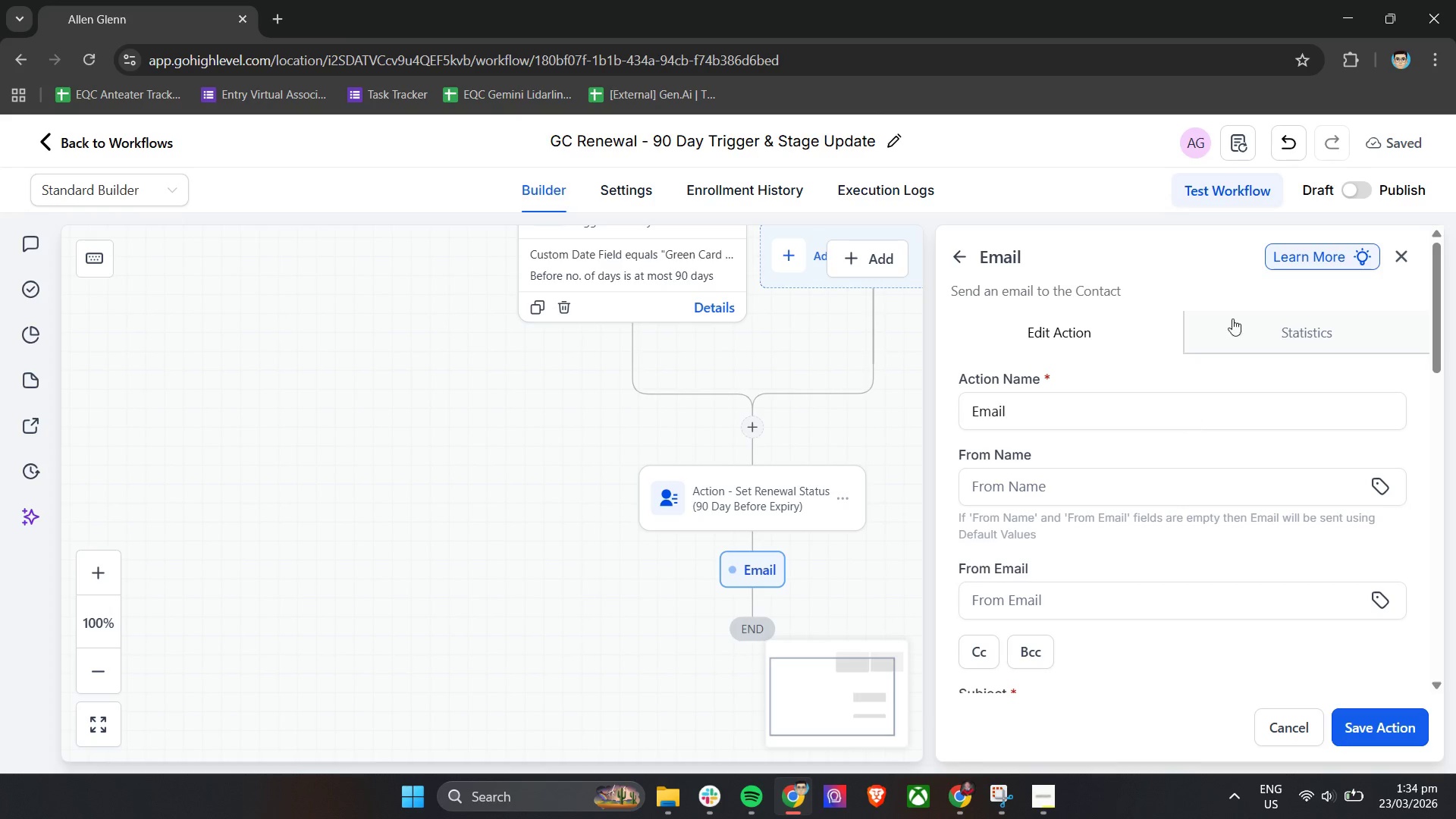 
double_click([1128, 406])
 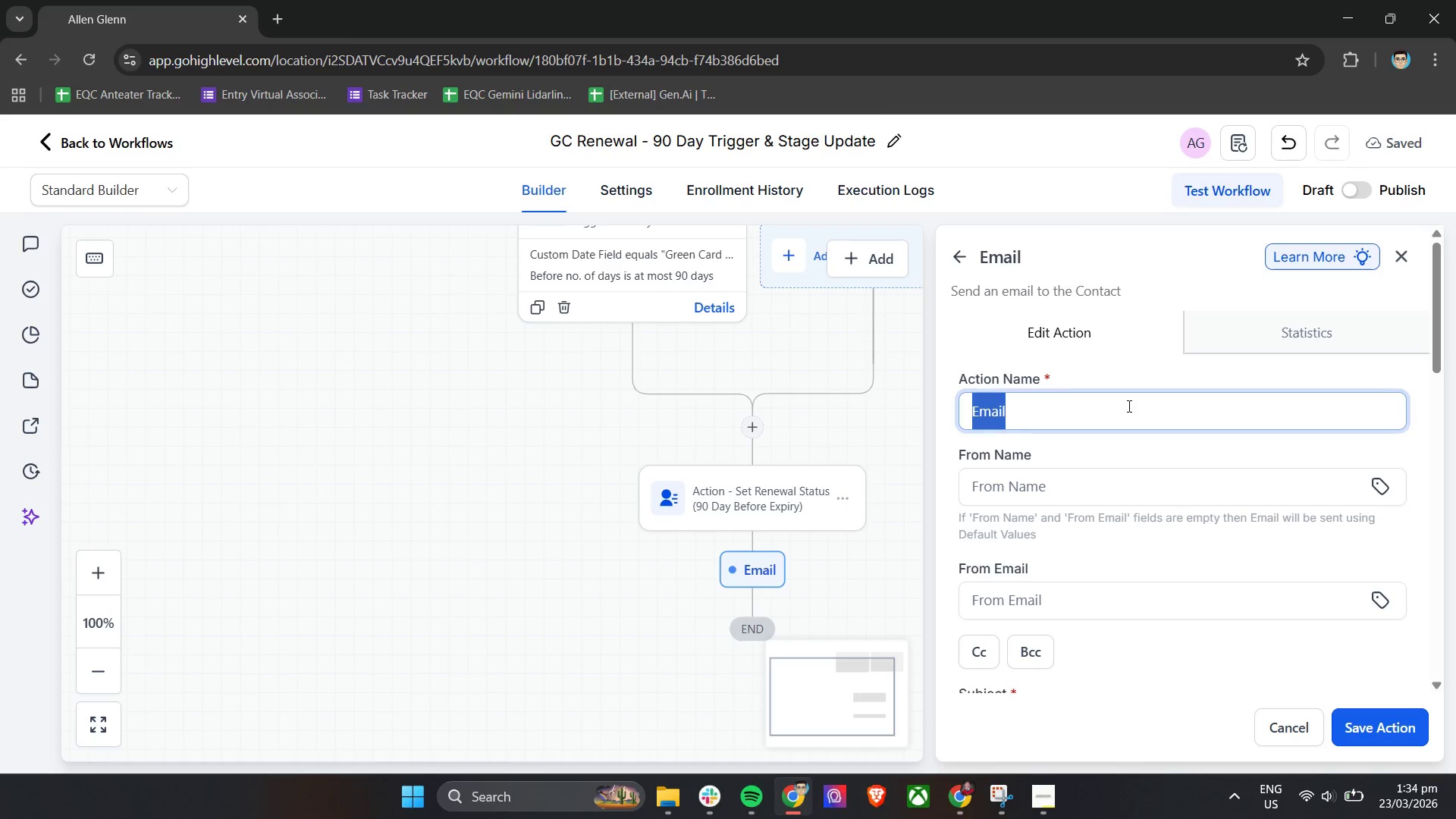 
triple_click([1128, 406])
 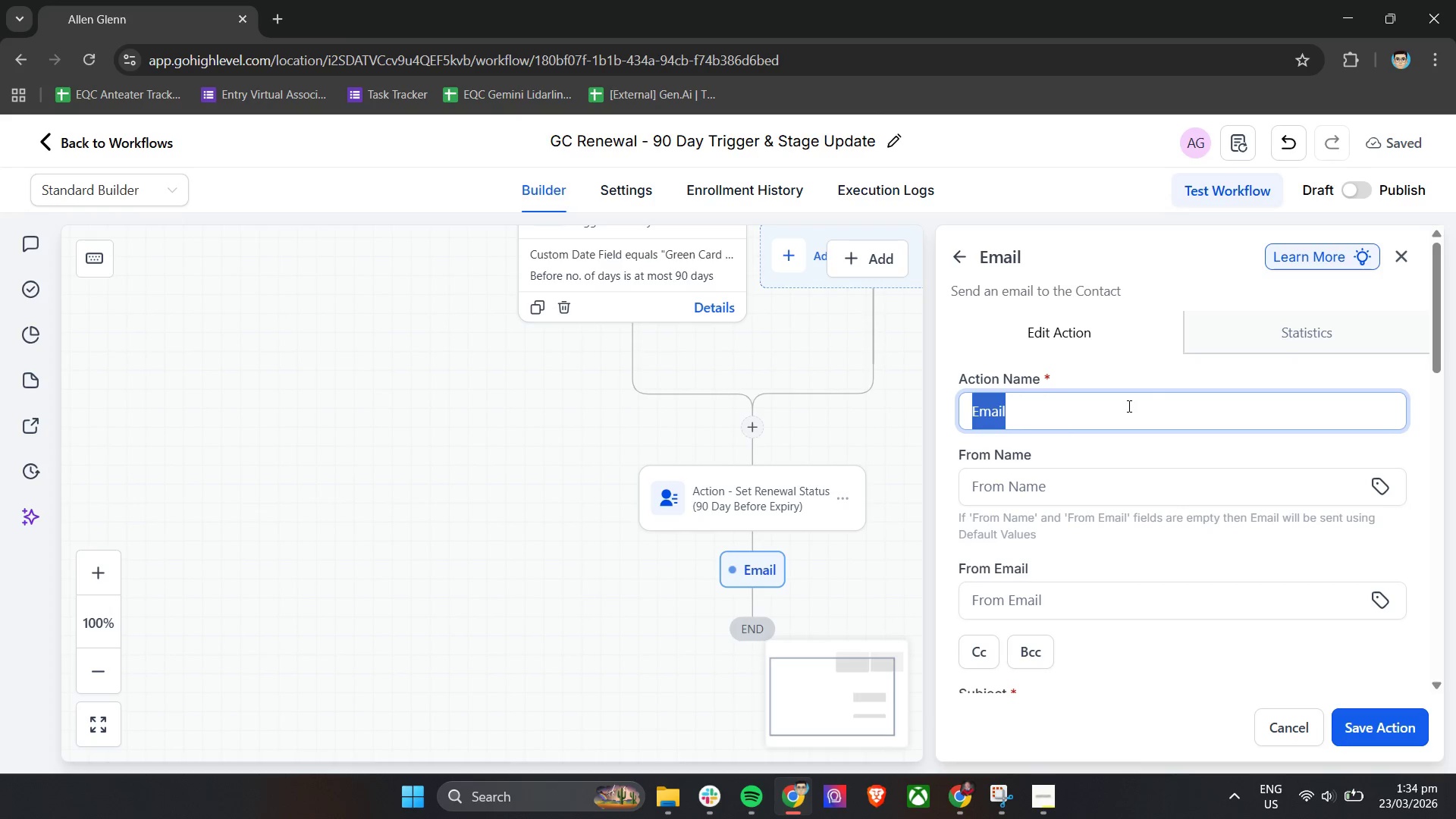 
type(Action - Send 90 - Day Ree)
key(Backspace)
type(newal Remindre Email)
 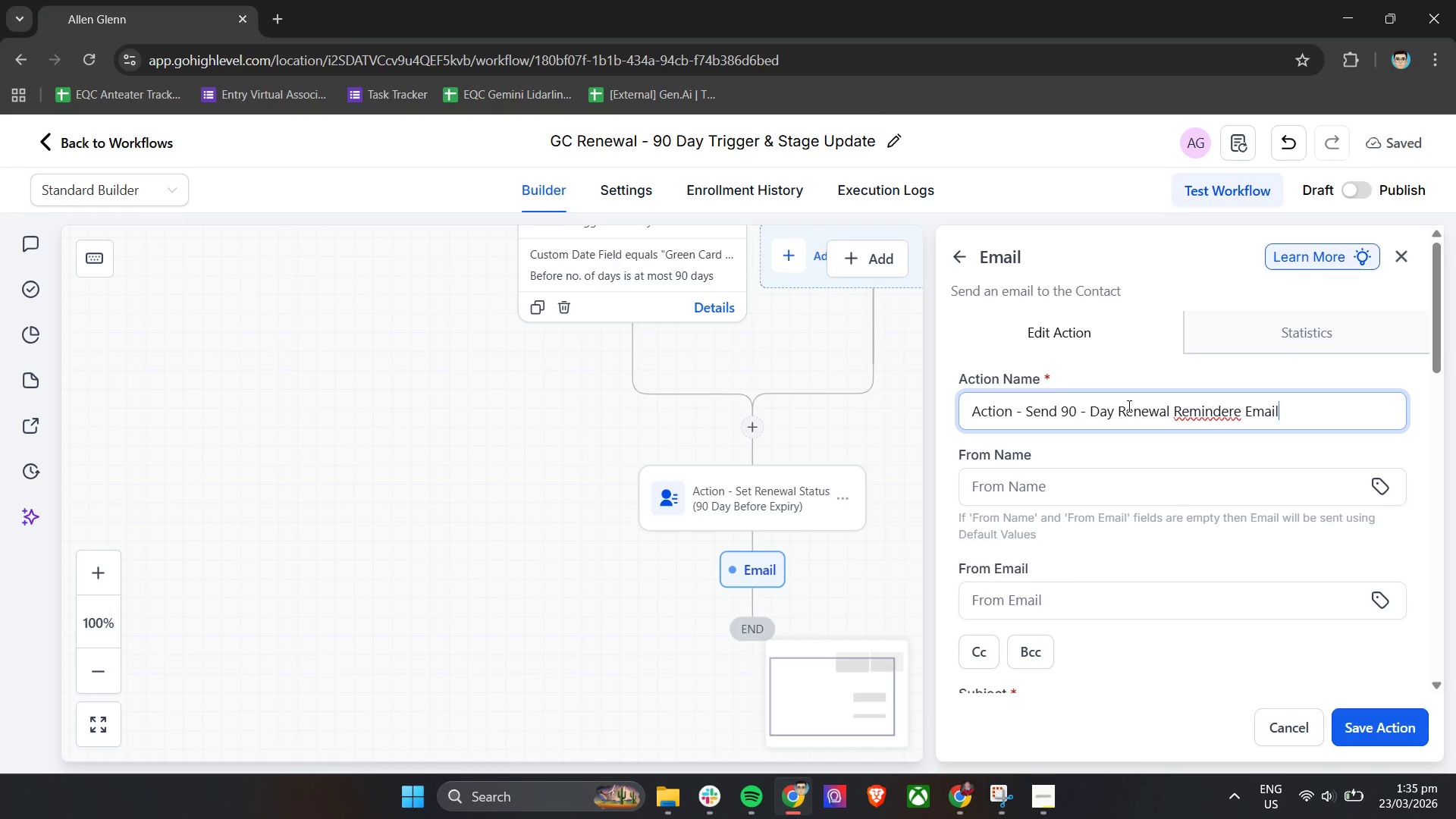 
left_click([1245, 412])
 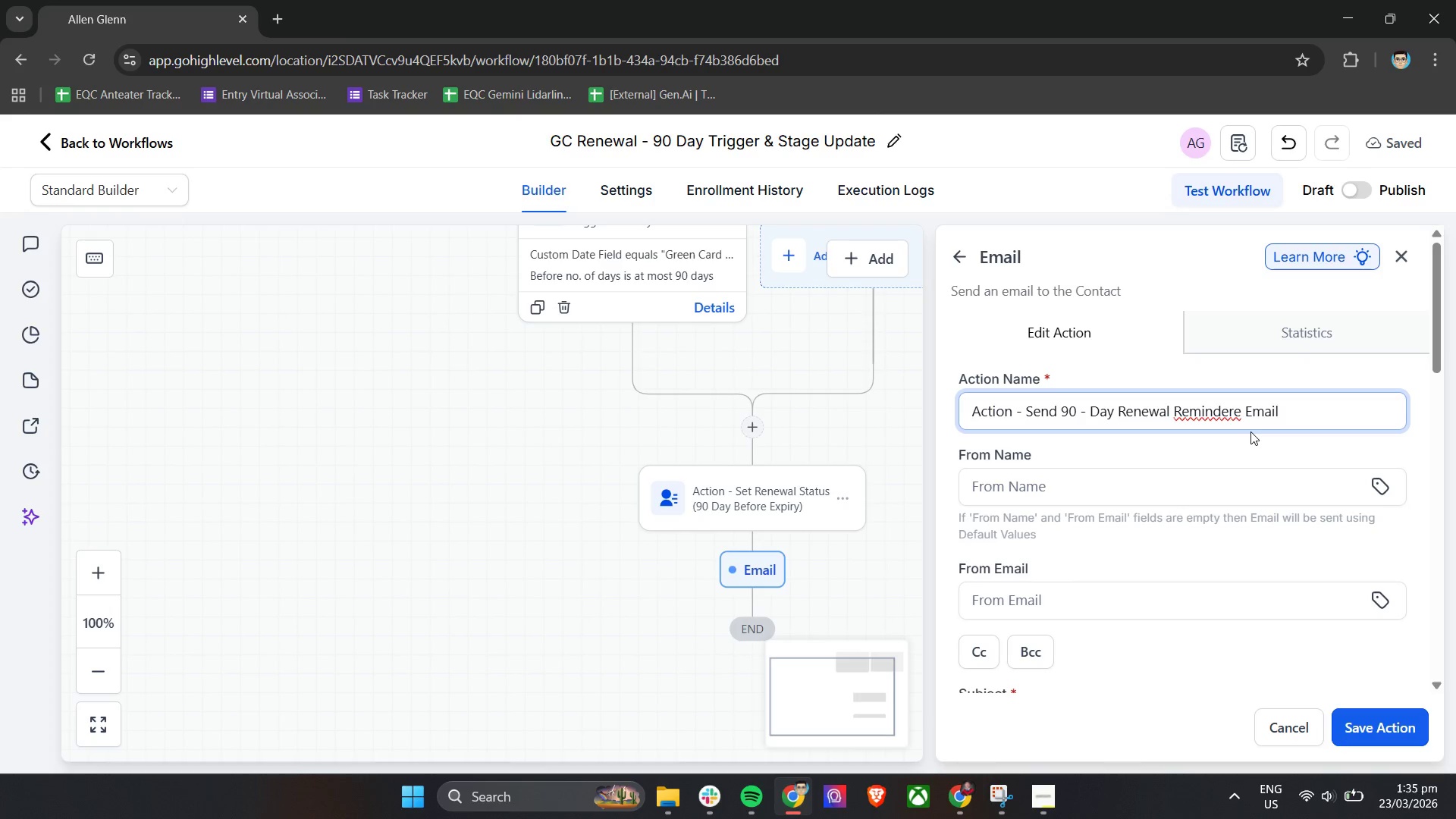 
key(ArrowLeft)
 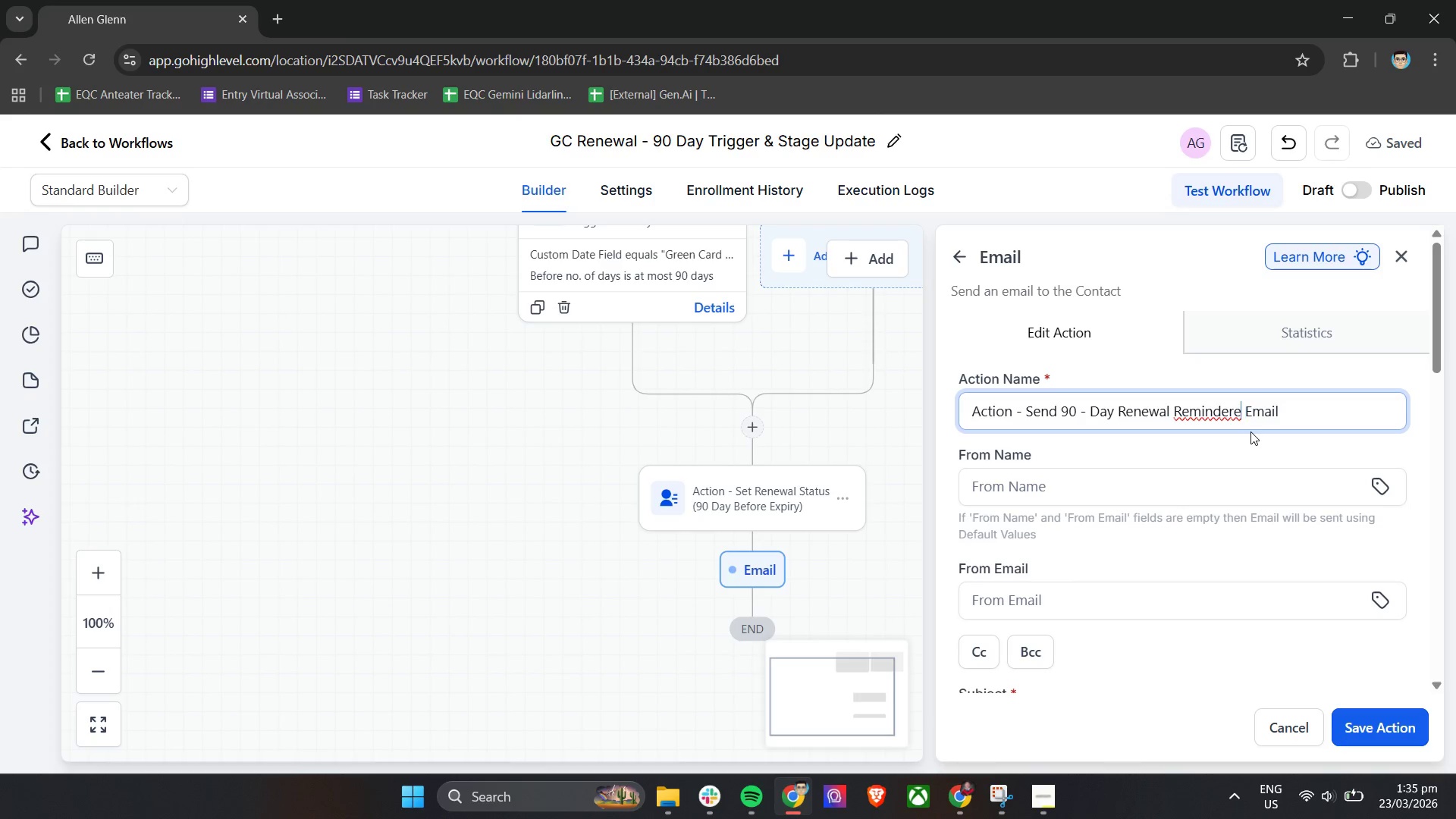 
key(Backspace)
 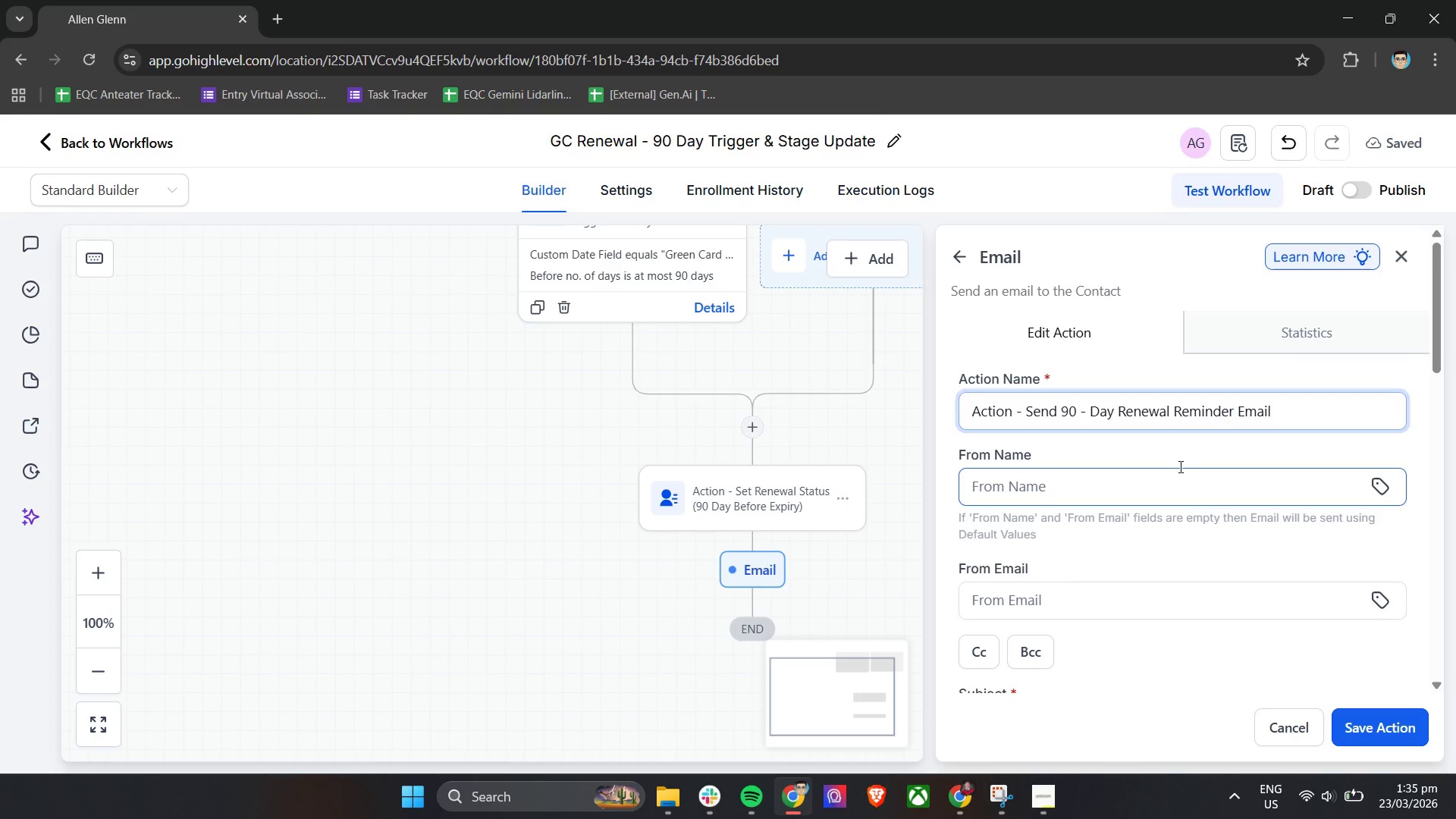 
double_click([1172, 442])
 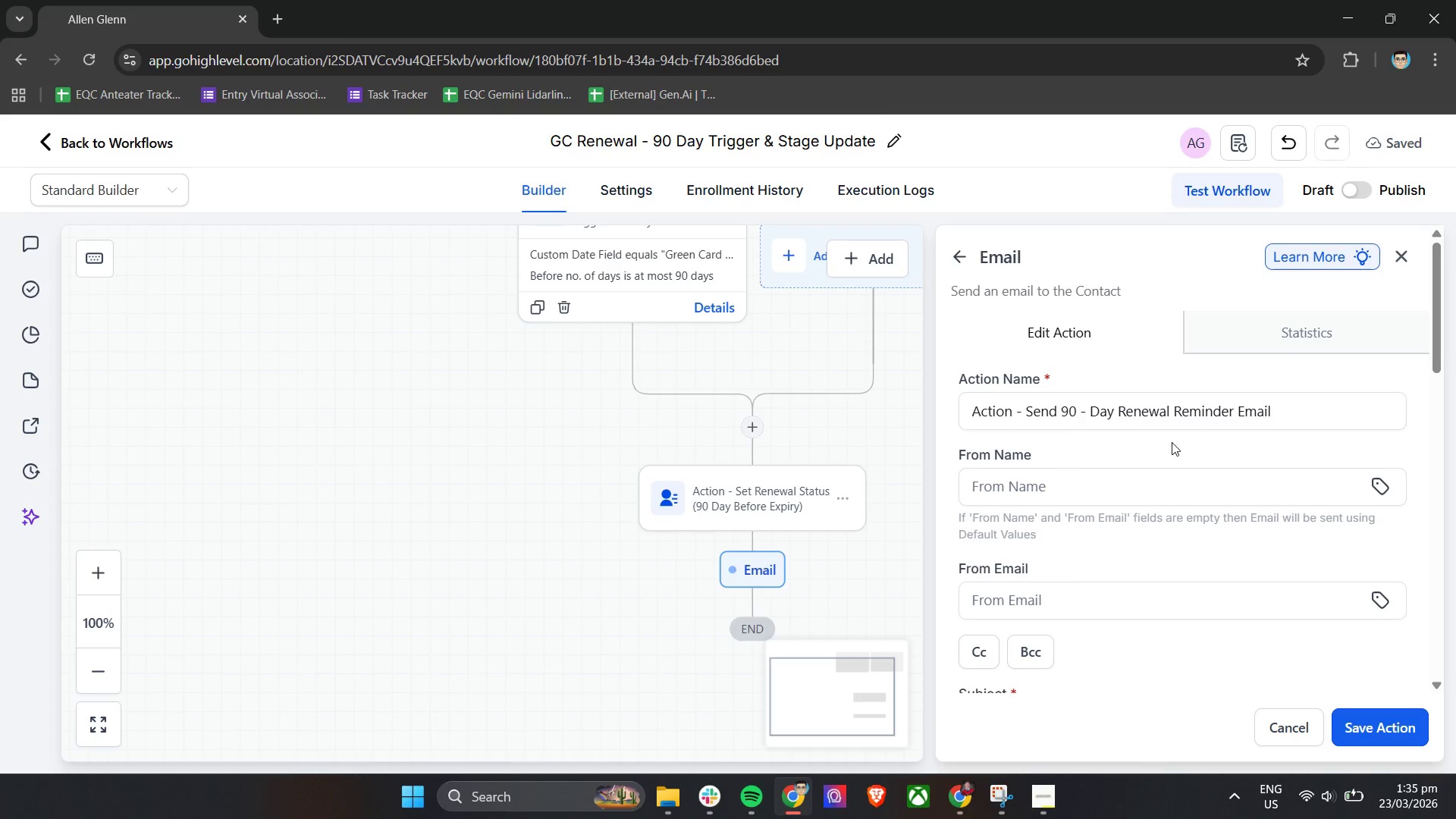 
wait(11.41)
 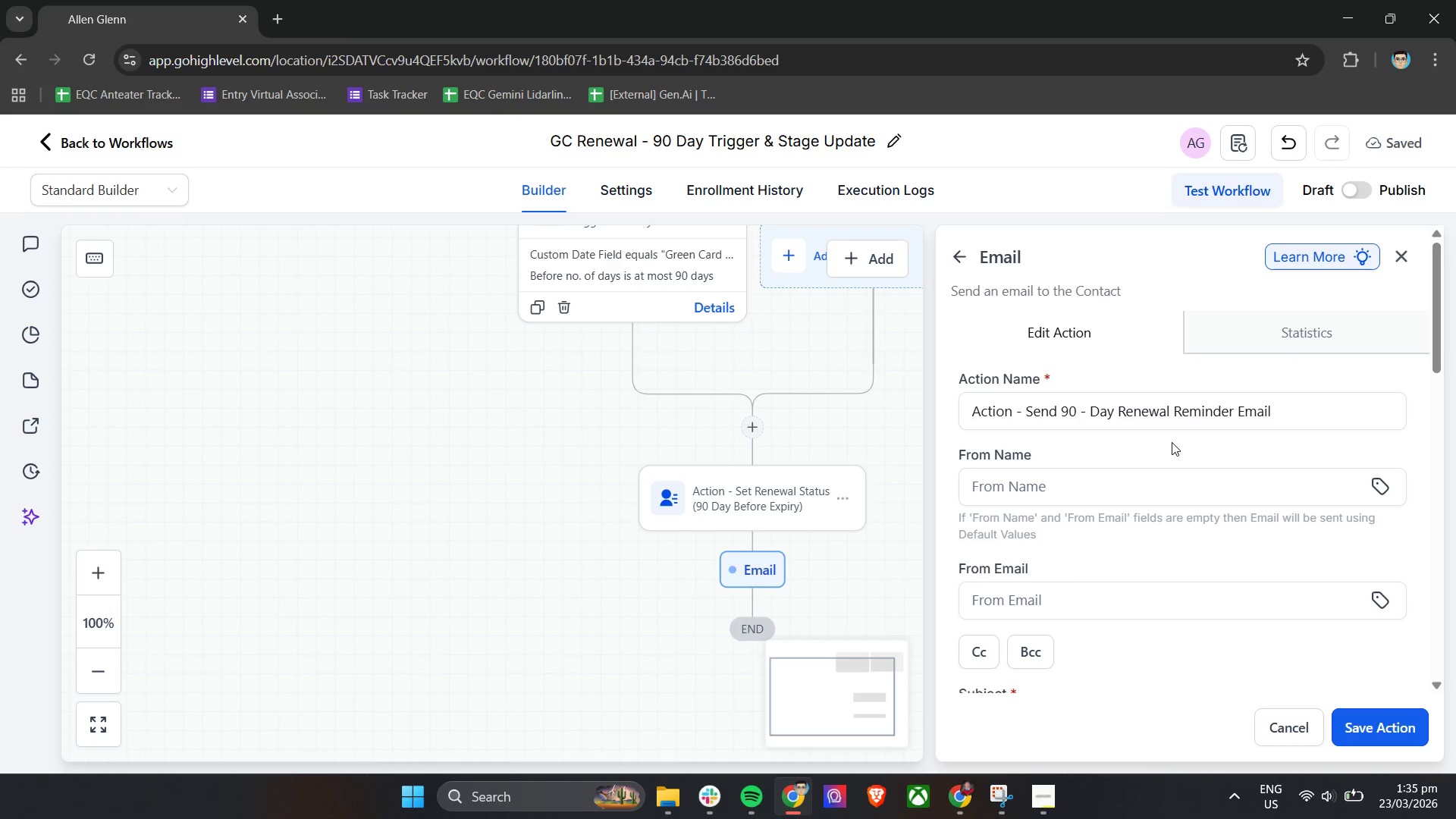 
scroll: coordinate [1166, 470], scroll_direction: down, amount: 2.0
 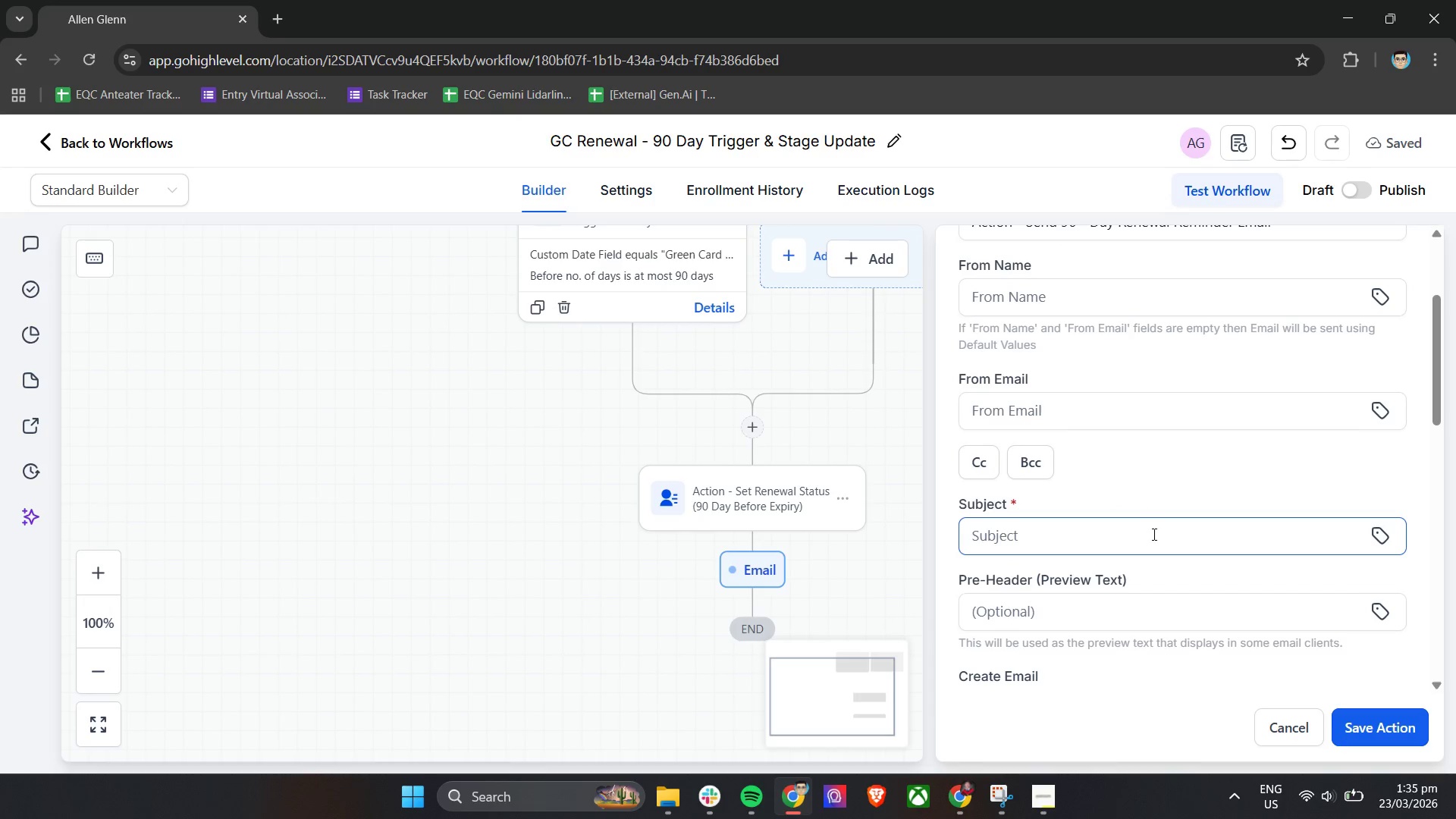 
scroll: coordinate [1153, 534], scroll_direction: up, amount: 1.0
 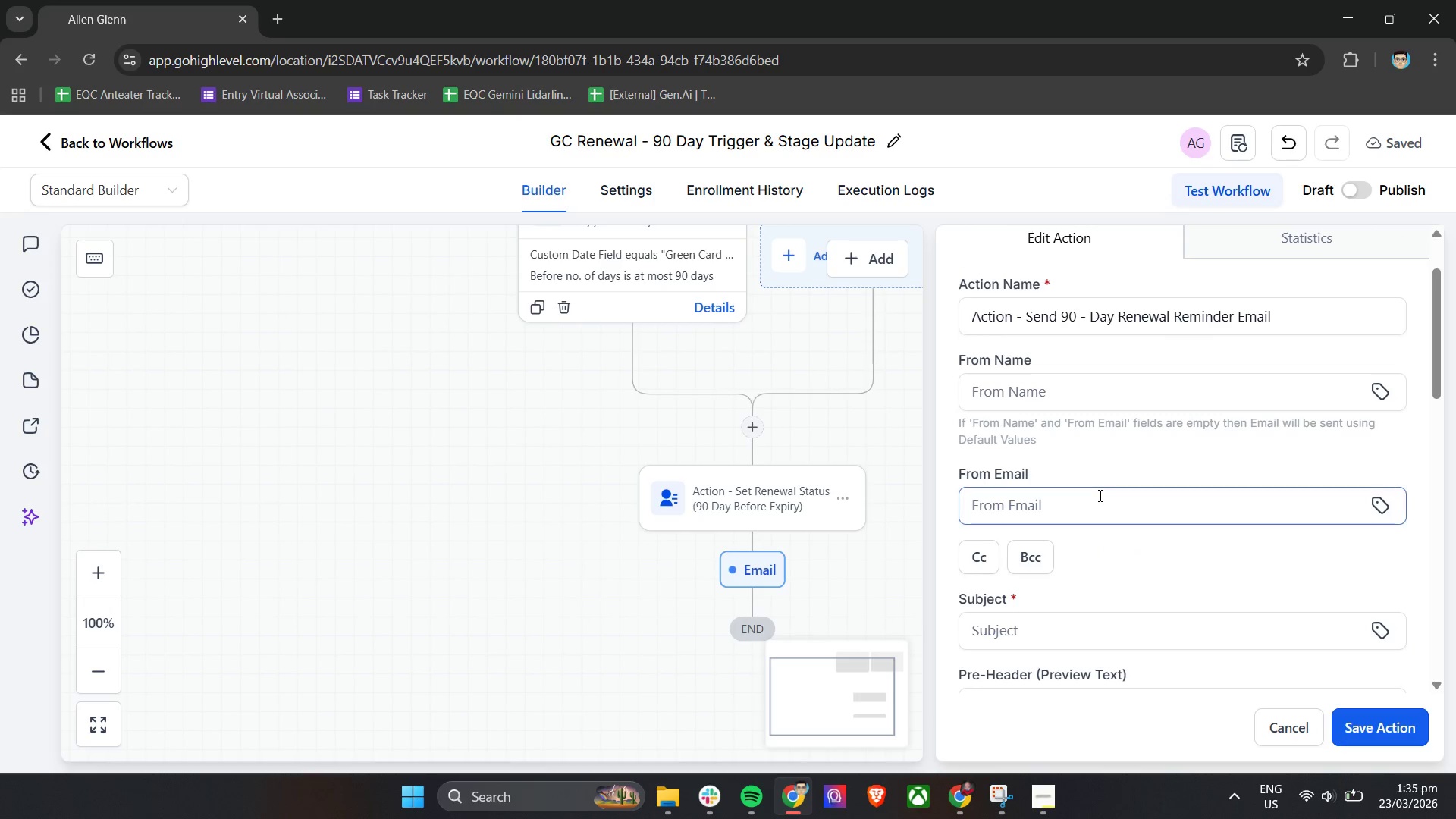 
scroll: coordinate [1096, 510], scroll_direction: down, amount: 2.0
 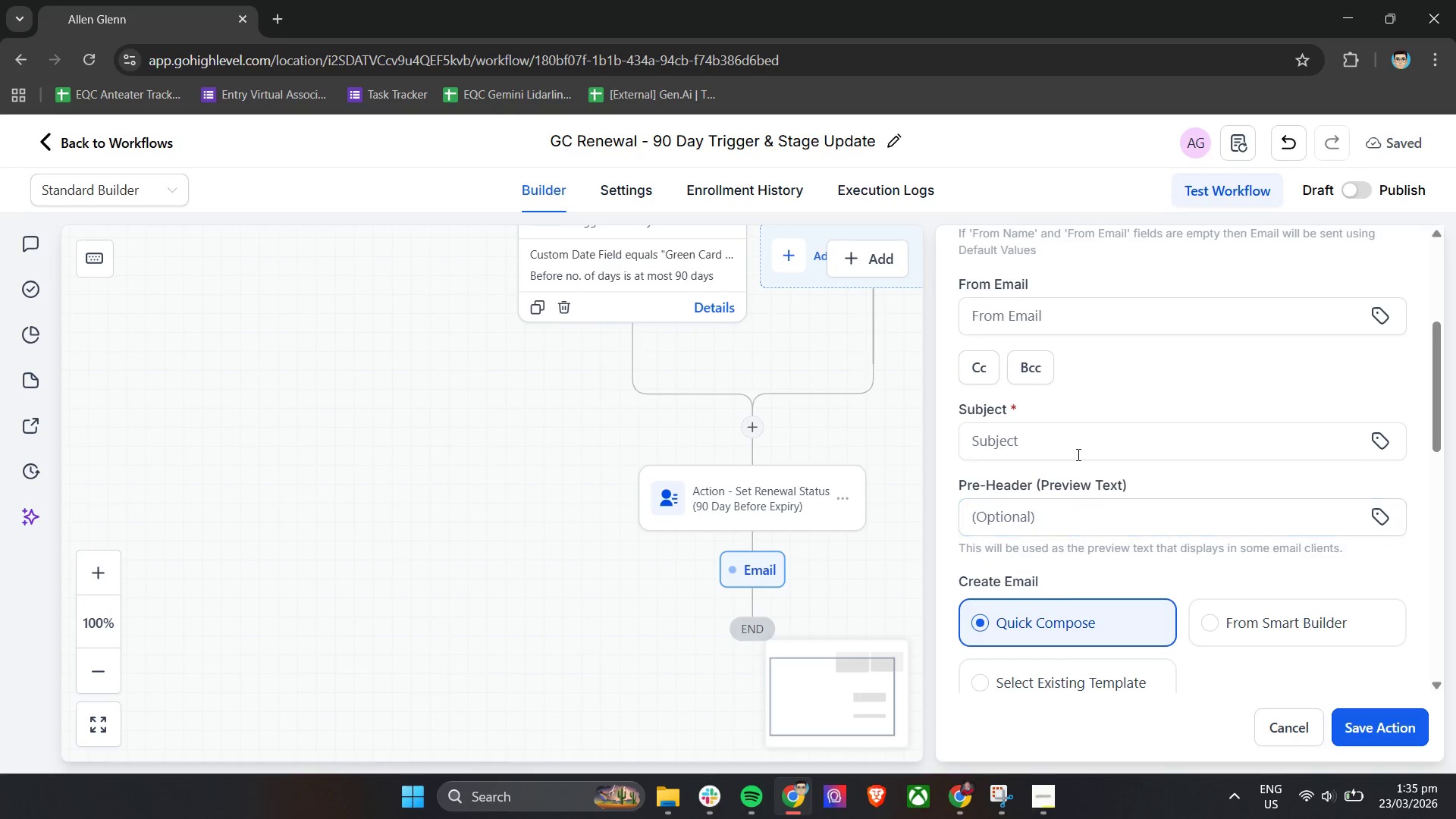 
left_click([1078, 445])
 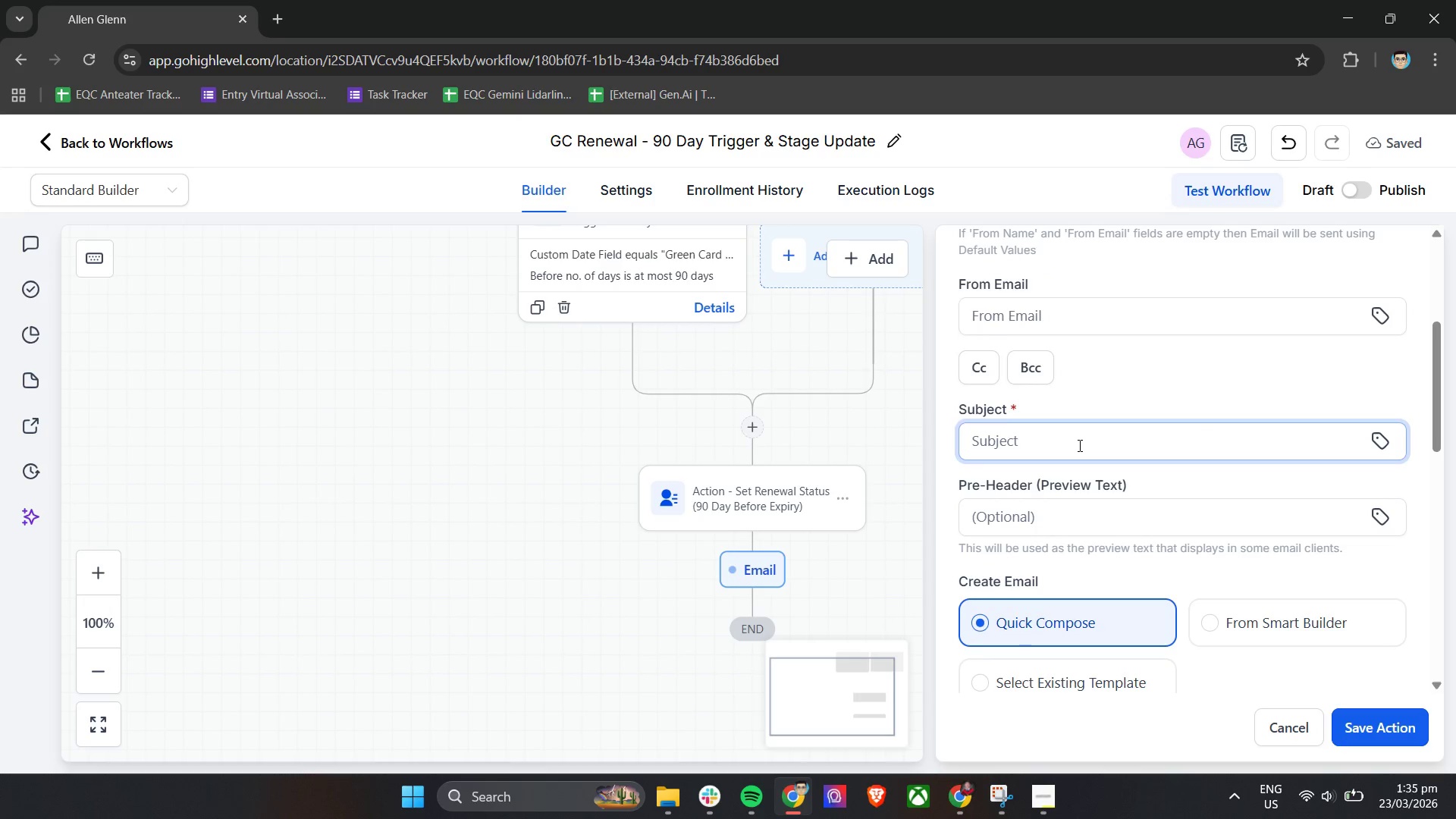 
type(Green Card Expiring in)
 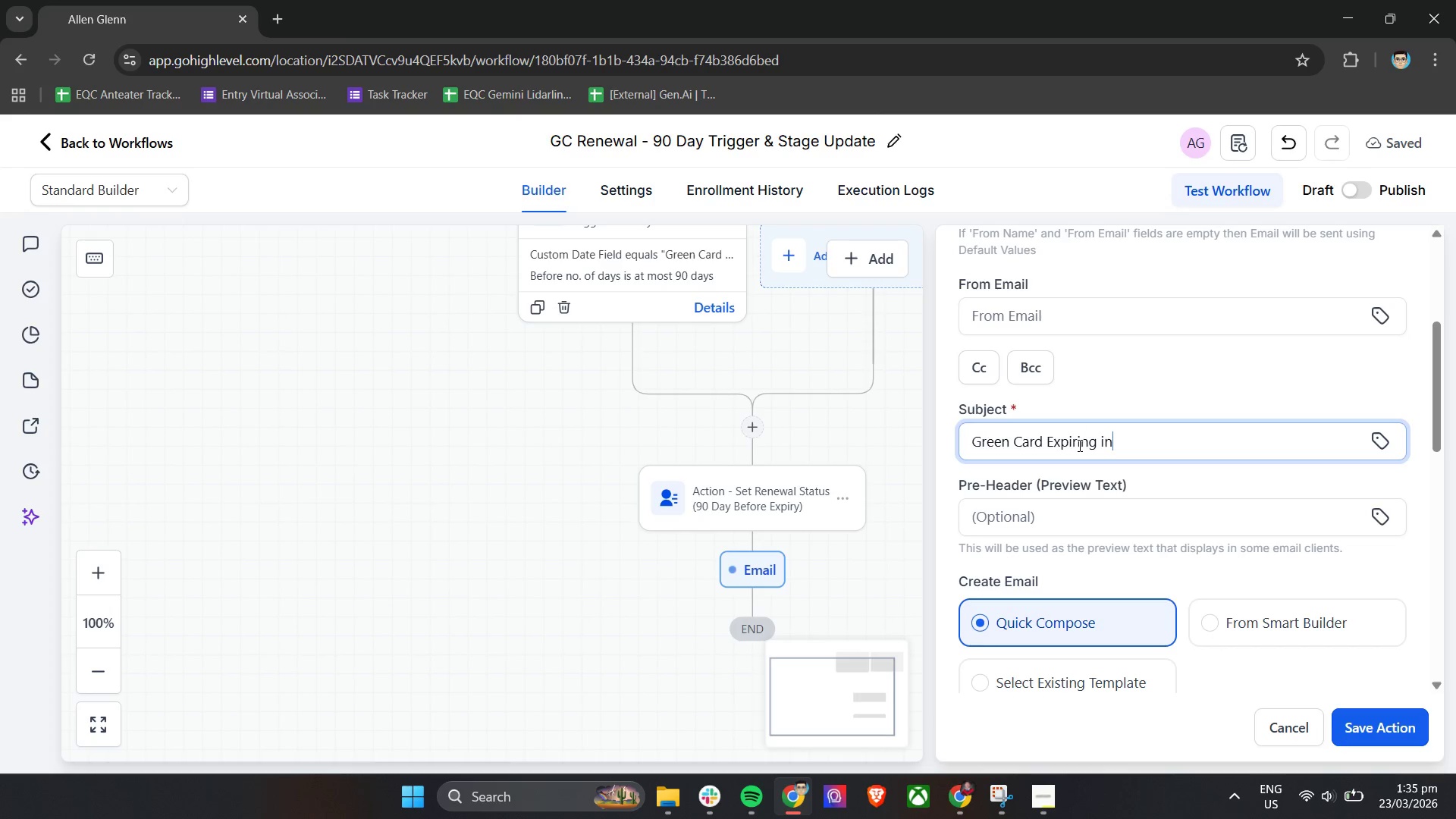 
type( 90 - Days )
key(Backspace)
key(Backspace)
key(Backspace)
key(Backspace)
key(Backspace)
key(Backspace)
key(Backspace)
type(Days Action Required)
 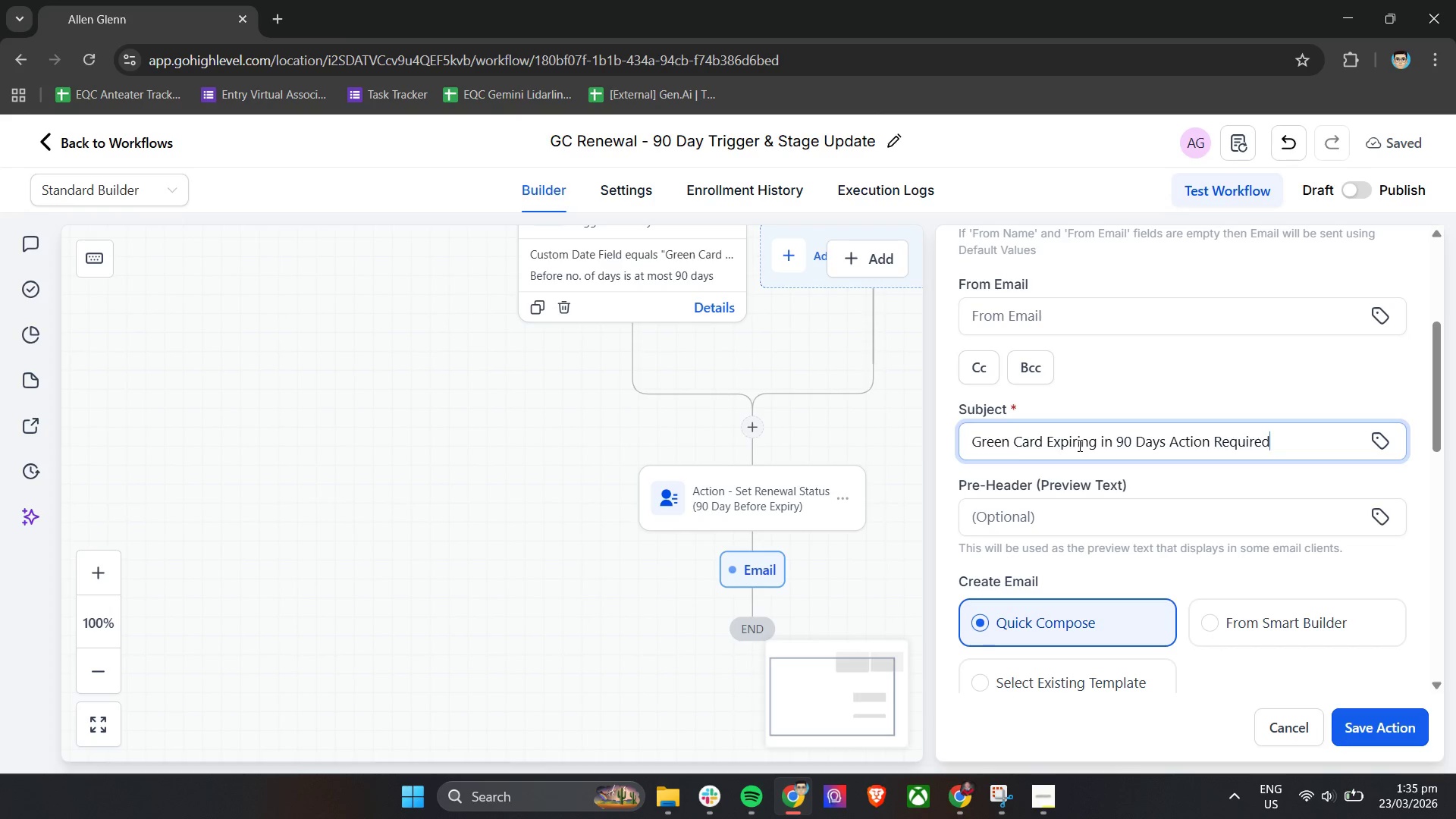 
left_click([939, 474])
 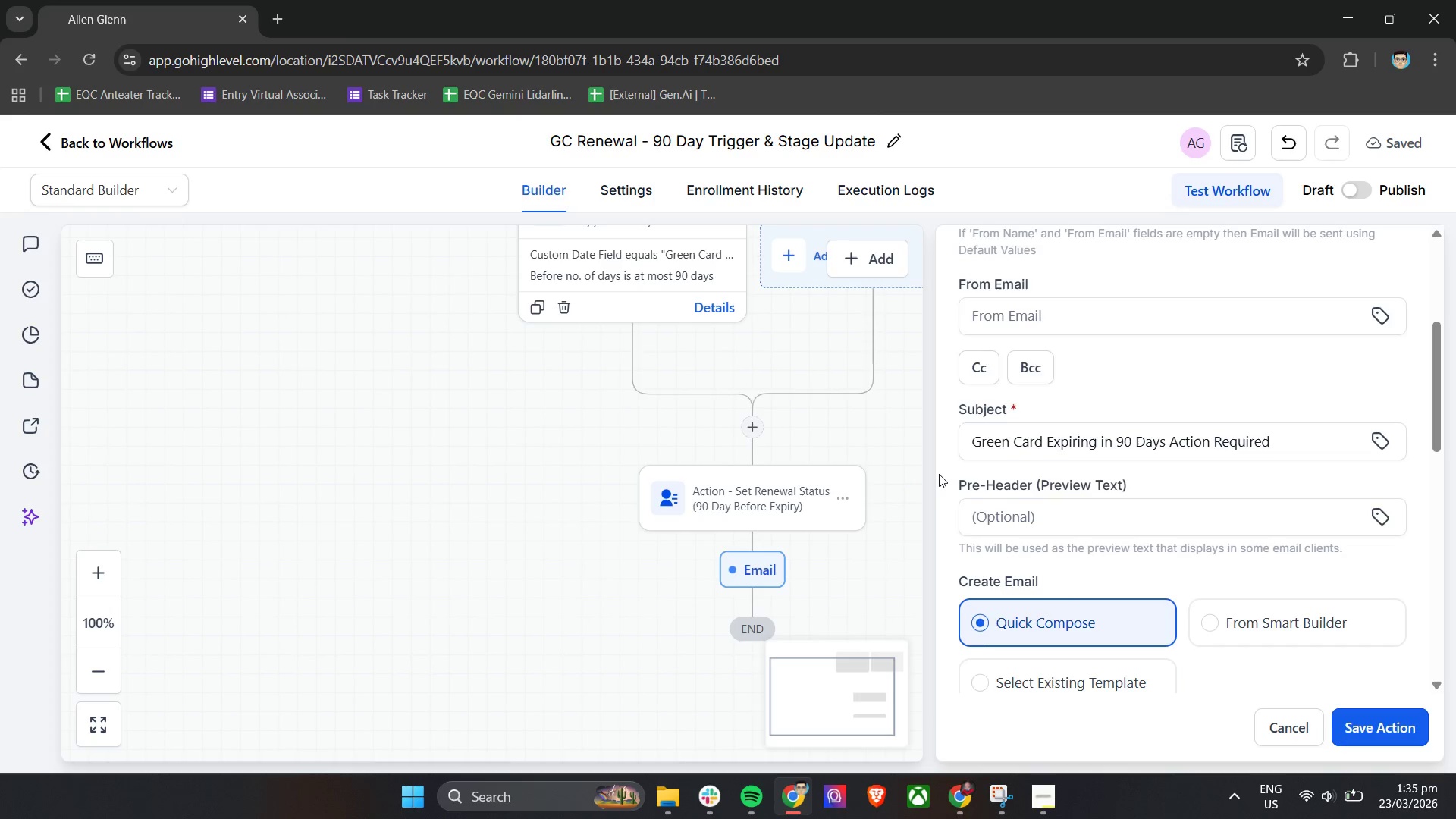 
scroll: coordinate [939, 474], scroll_direction: down, amount: 3.0
 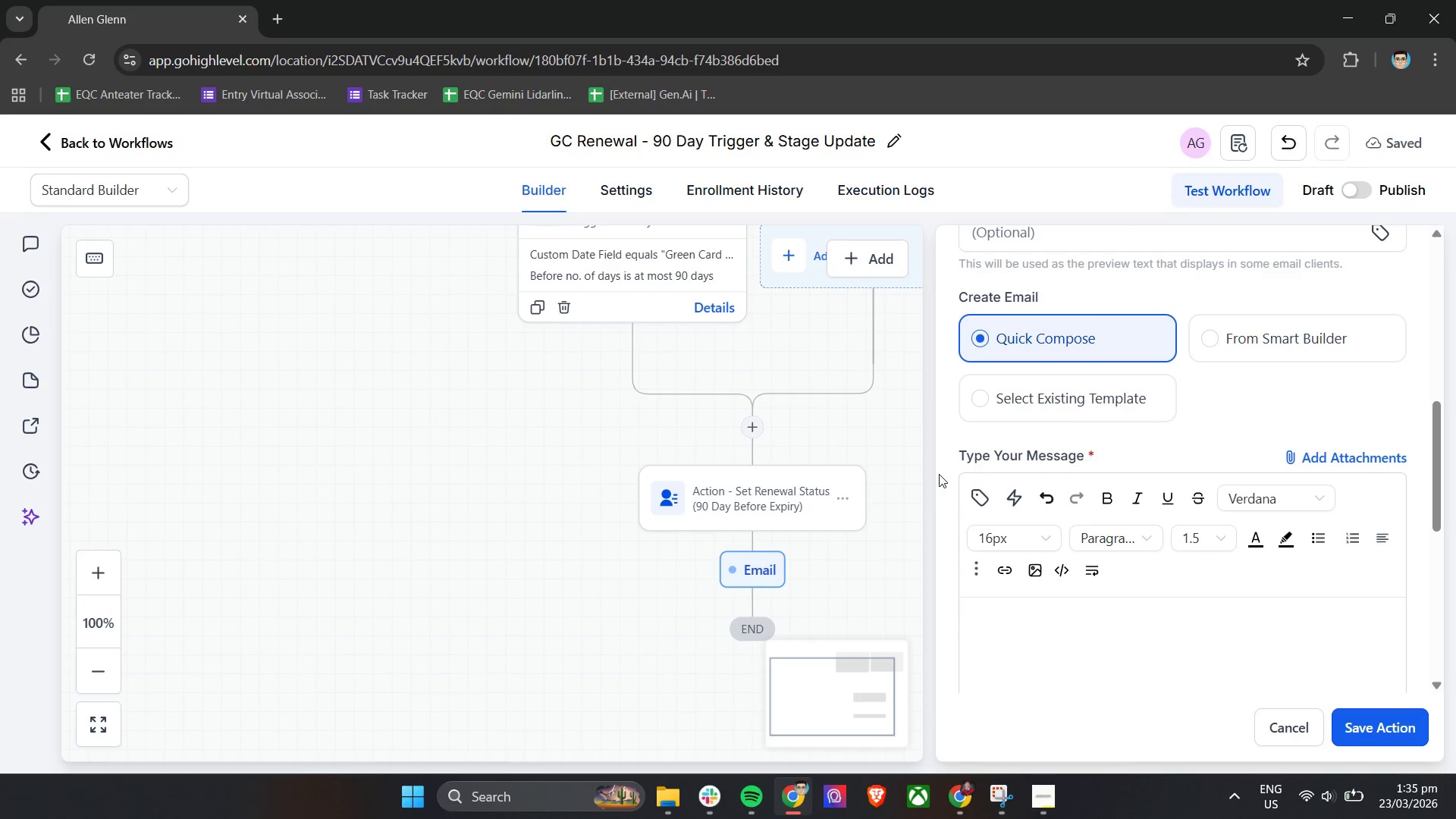 
scroll: coordinate [939, 474], scroll_direction: none, amount: 0.0
 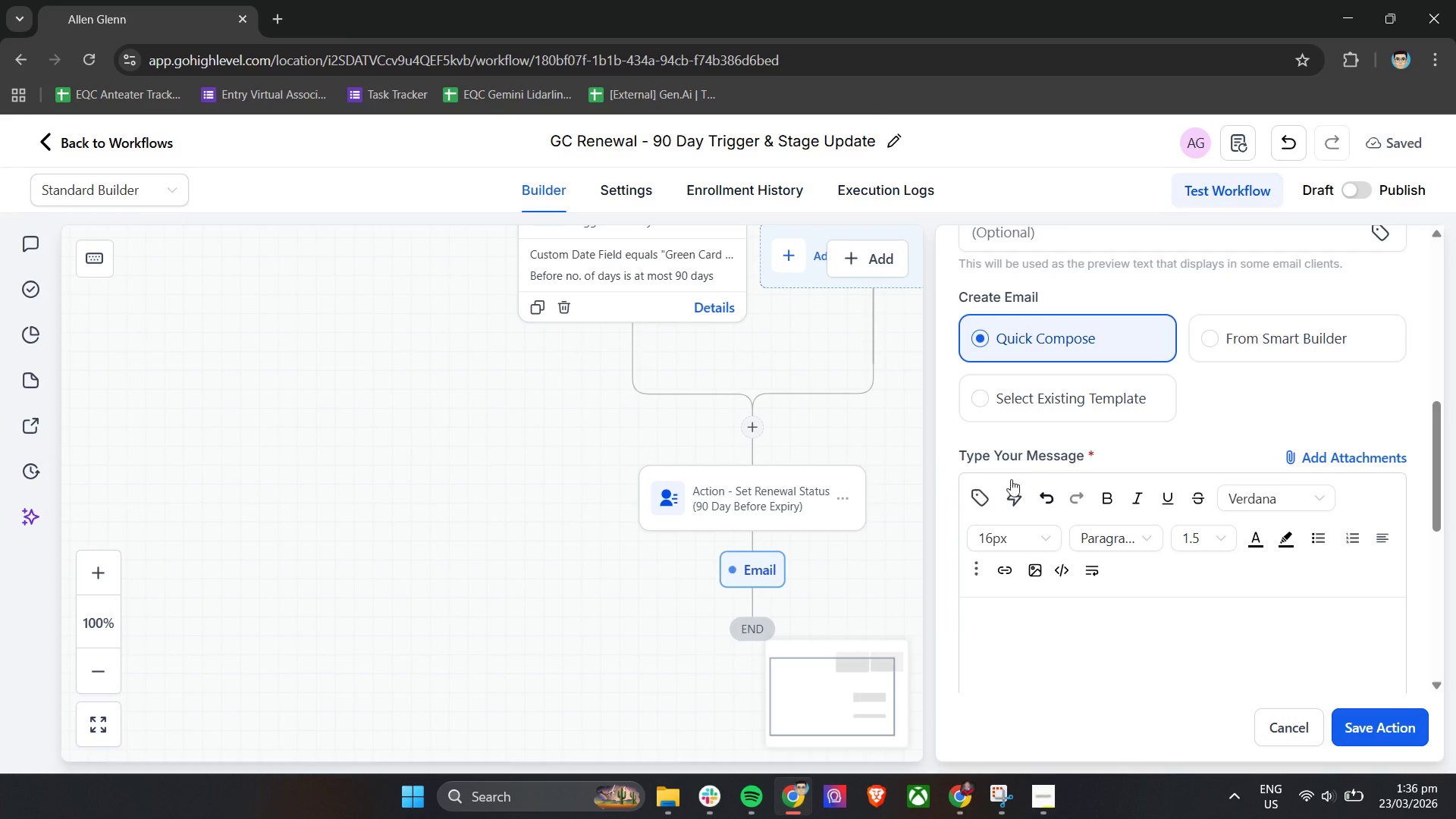 
left_click([1107, 621])
 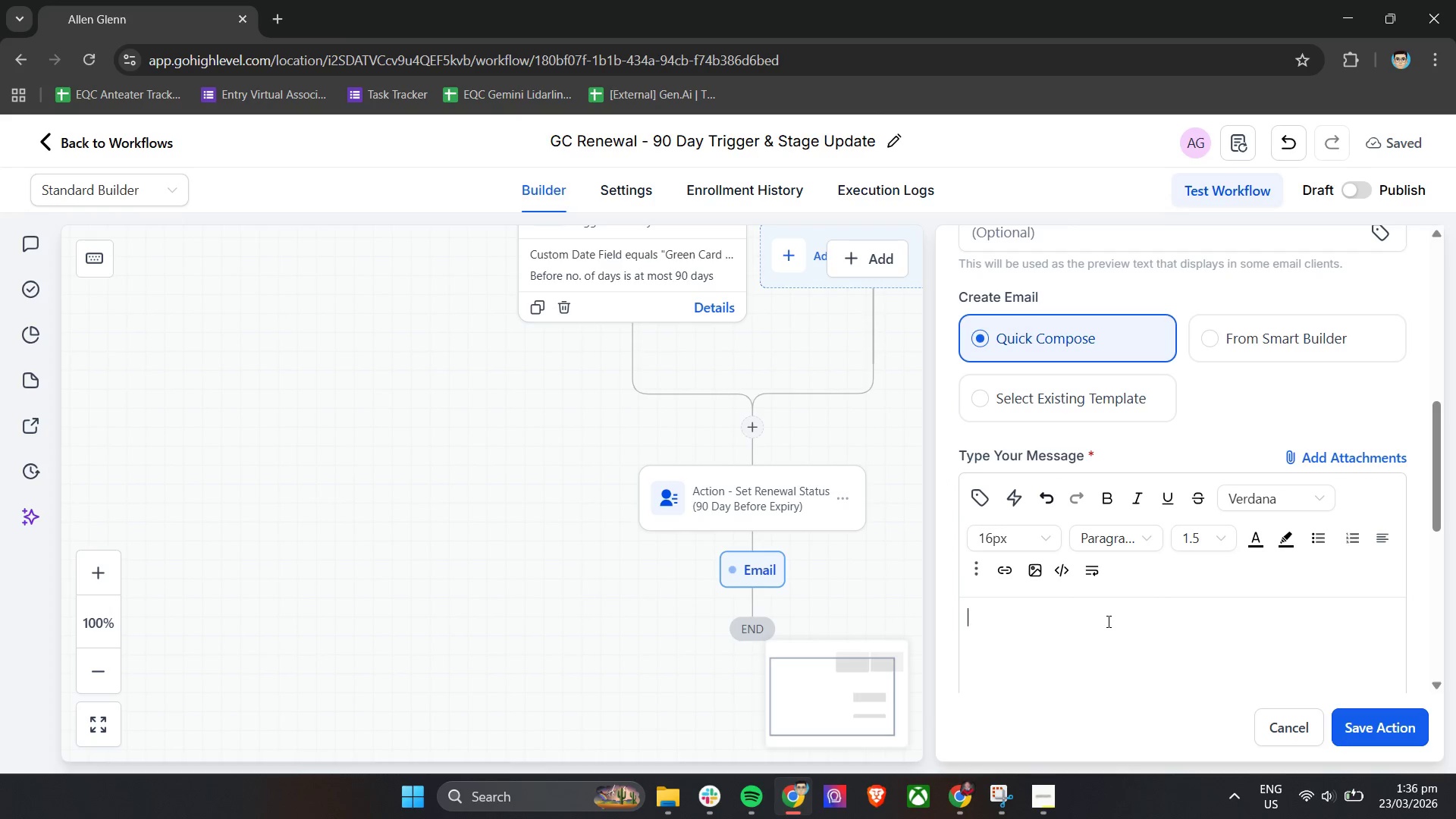 
type(Hi [[)
key(Backspace)
key(Backspace)
key(Backspace)
type({[)
key(Backspace)
key(Backspace)
type( {{)
 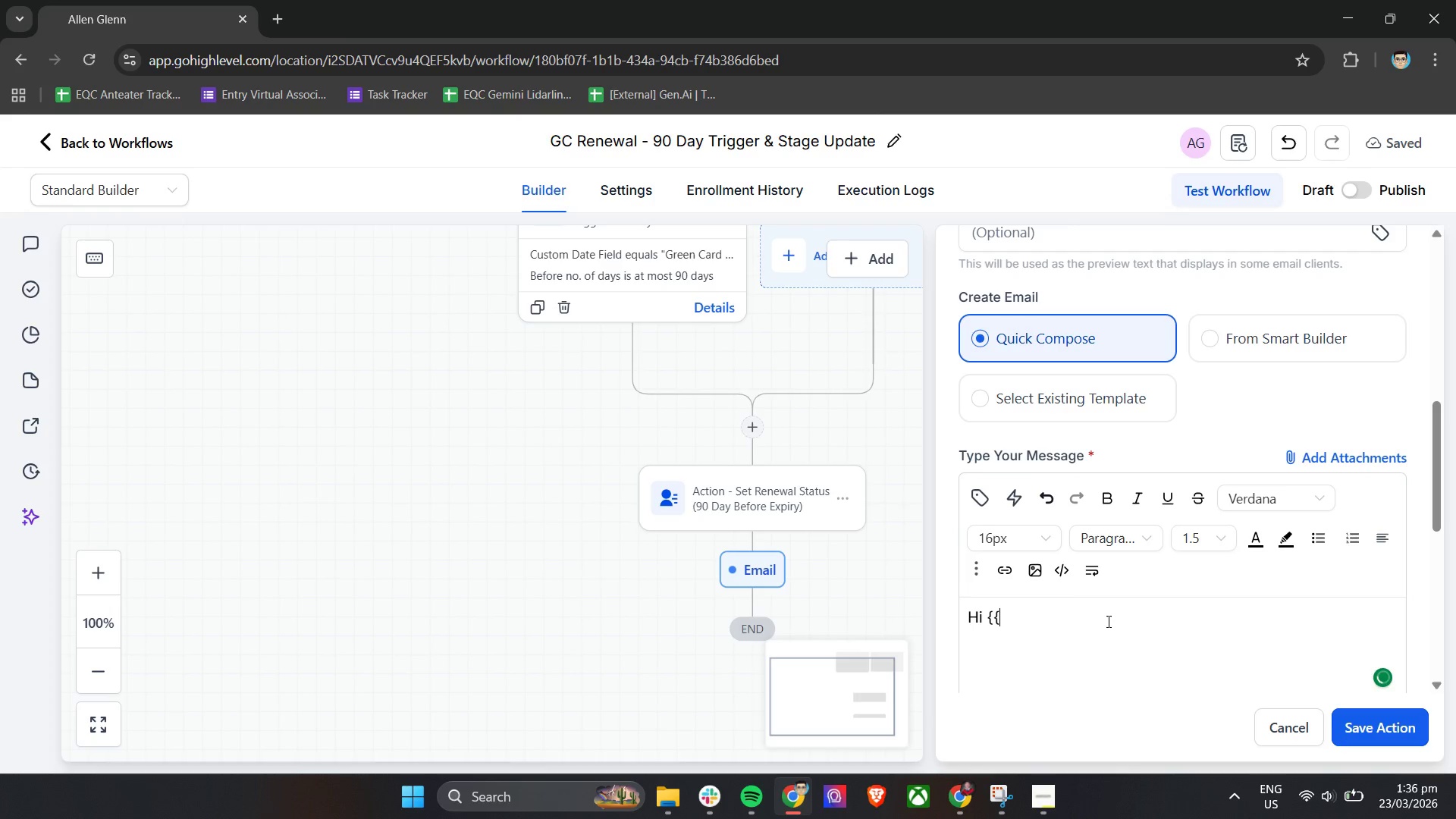 
scroll: coordinate [1107, 621], scroll_direction: down, amount: 3.0
 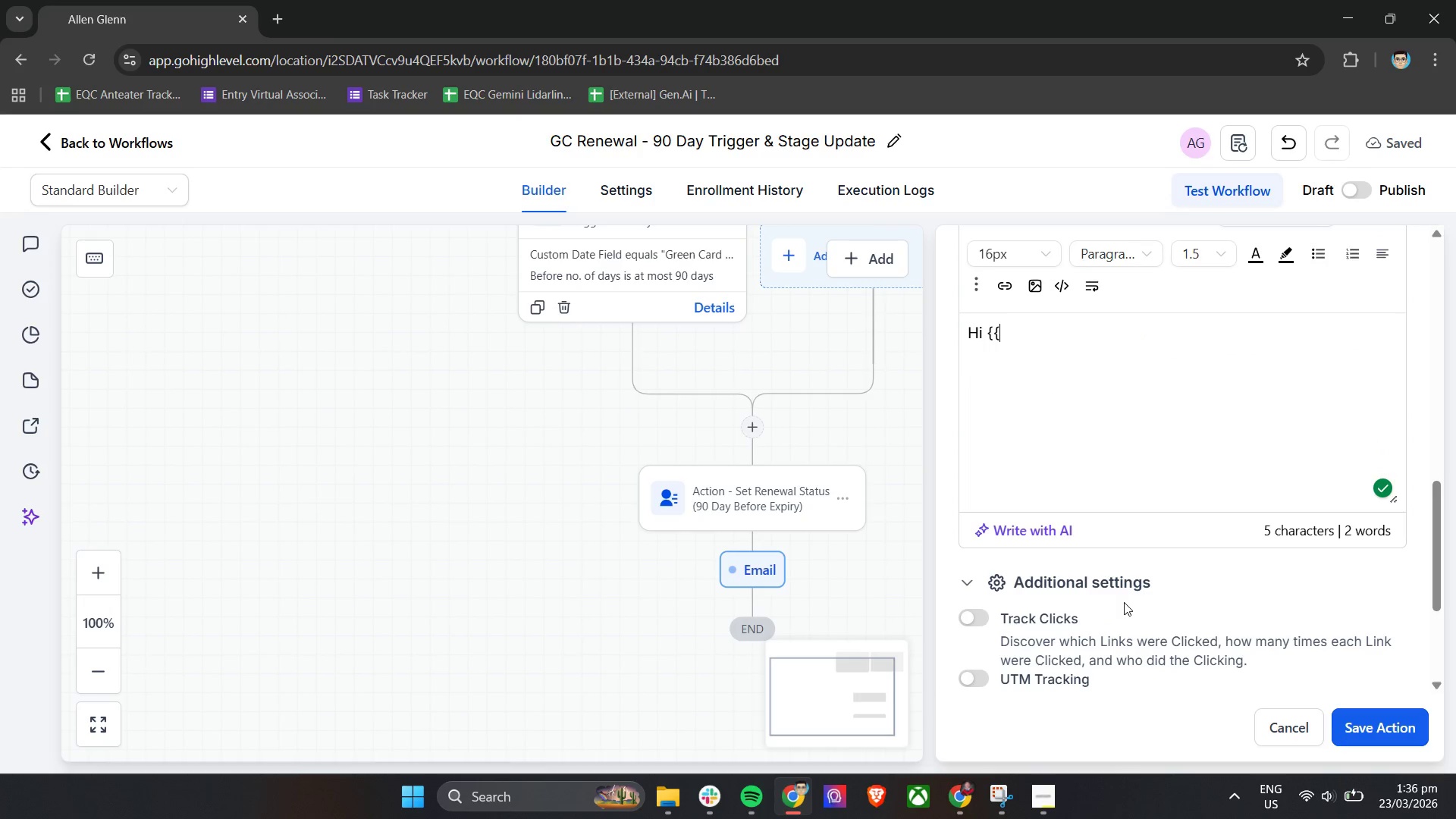 
type(Co)
key(Backspace)
key(Backspace)
type(contact.firt)
key(Backspace)
type(st_name}},)
 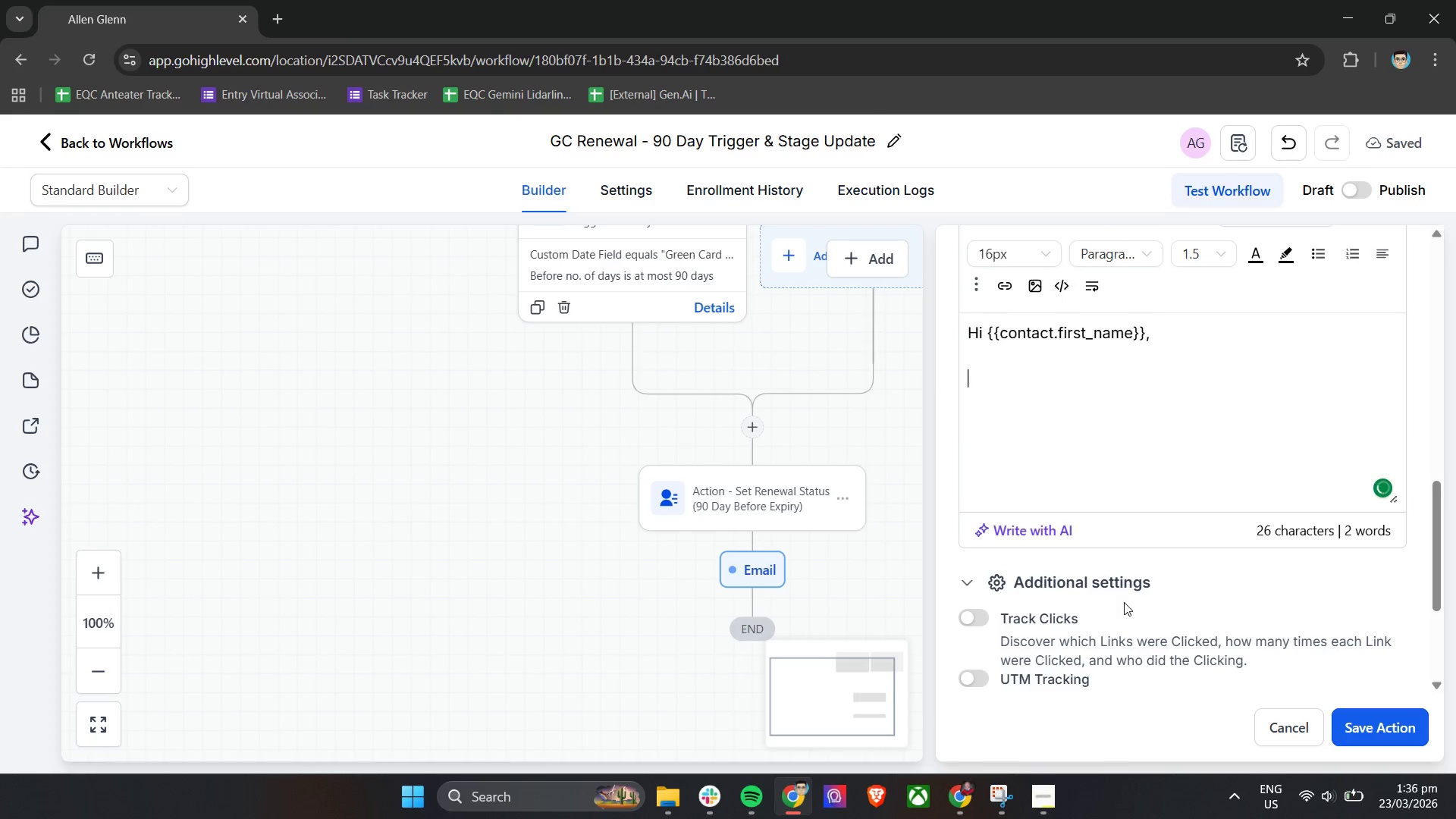 
 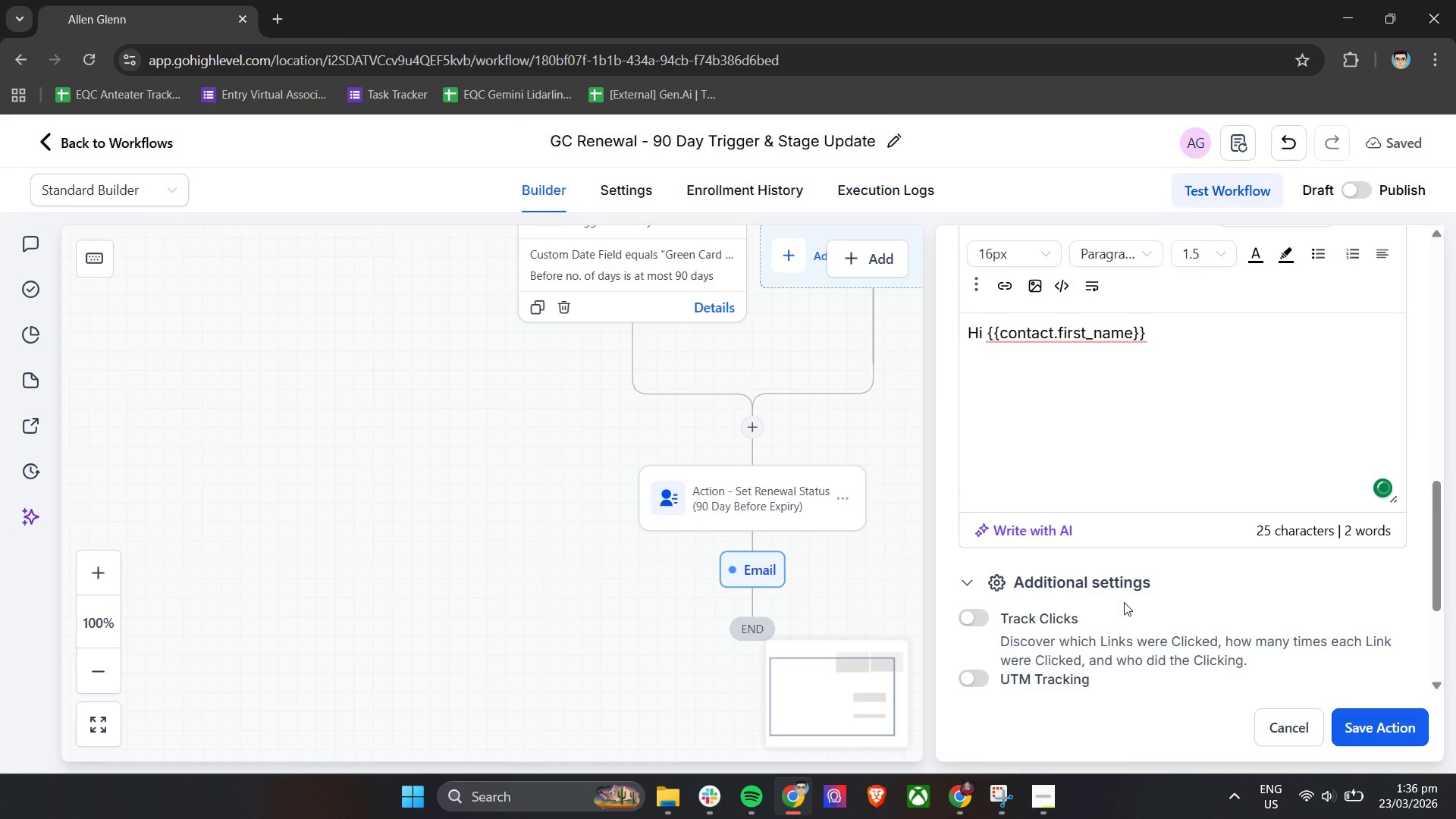 
key(Enter)
 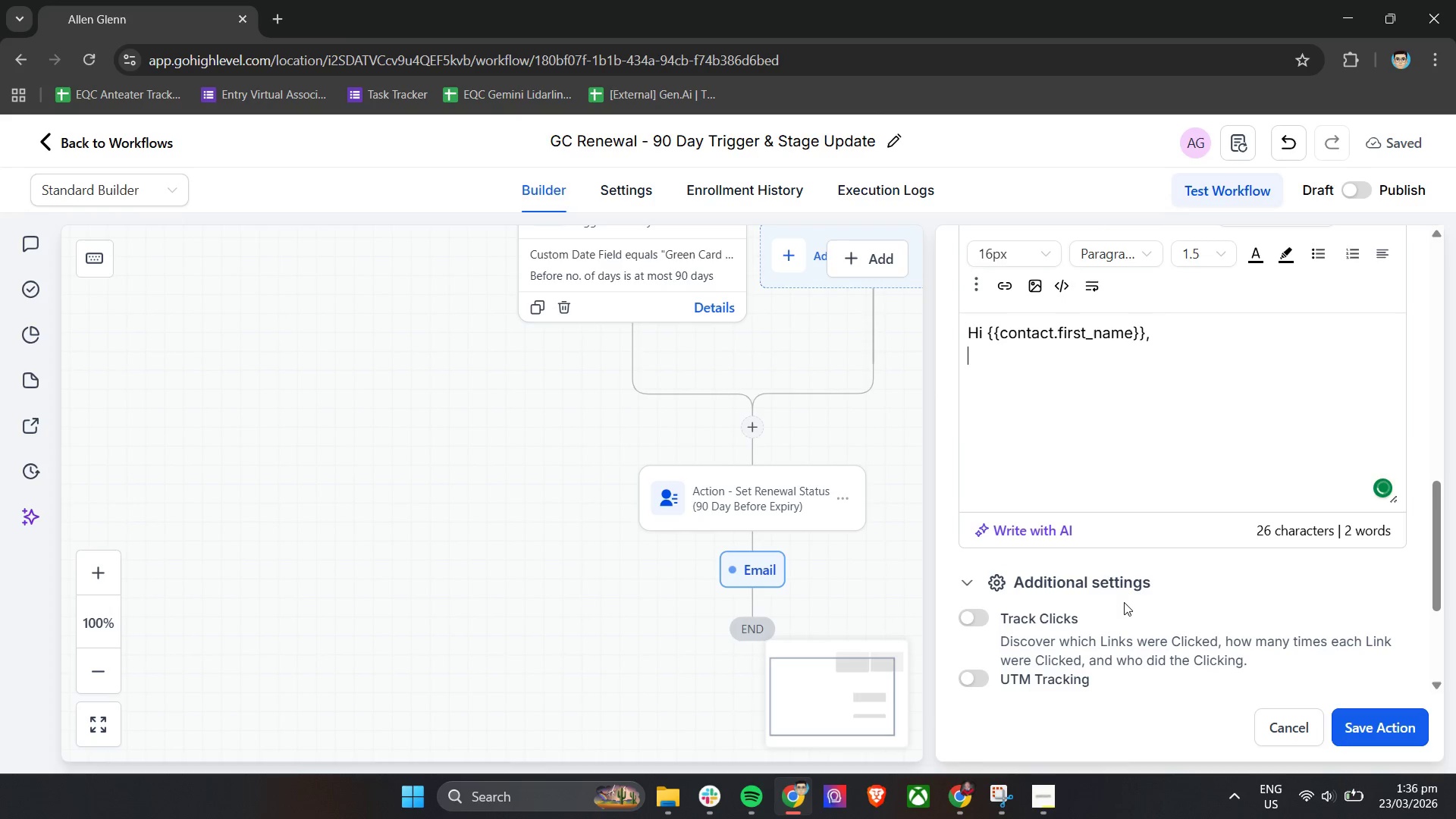 
key(Enter)
 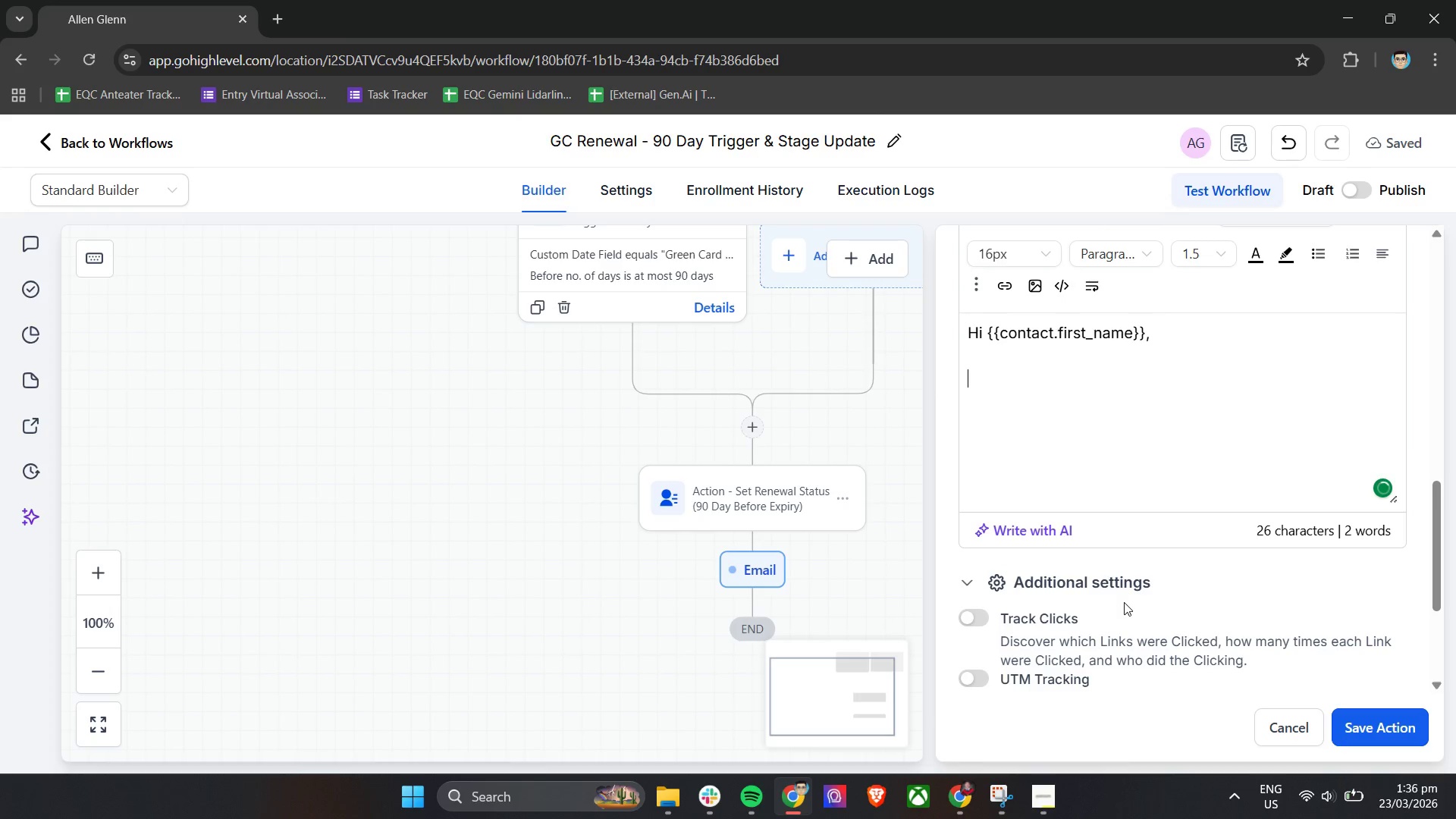 
type(This is a reminder that your  )
key(Backspace)
type(ger)
key(Backspace)
key(Backspace)
type(reen )
key(Backspace)
key(Backspace)
key(Backspace)
key(Backspace)
key(Backspace)
key(Backspace)
type(Green Card is set to exprie)
key(Backspace)
key(Backspace)
key(Backspace)
type(ire in 90 days)
 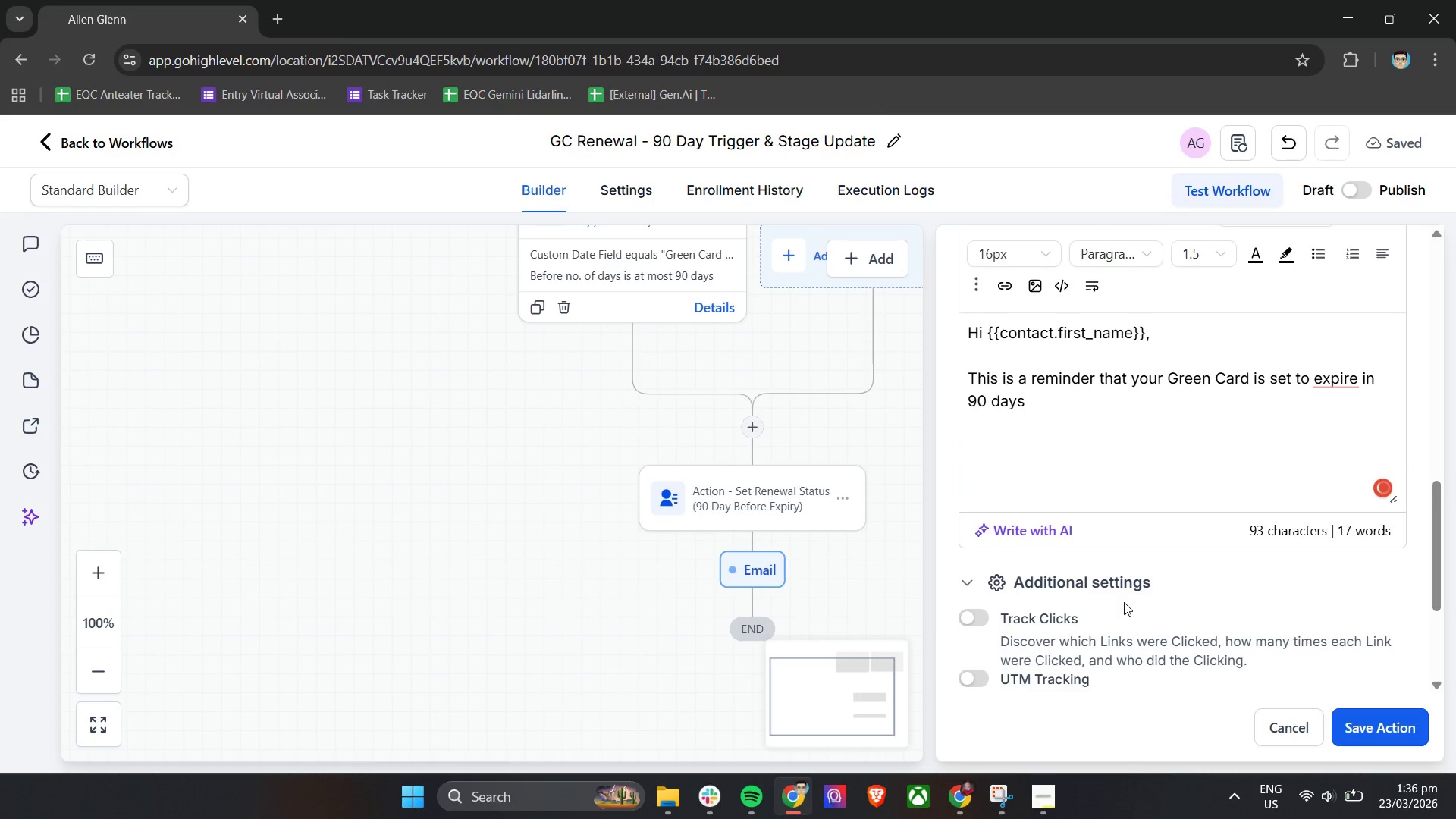 
right_click([1326, 381])
 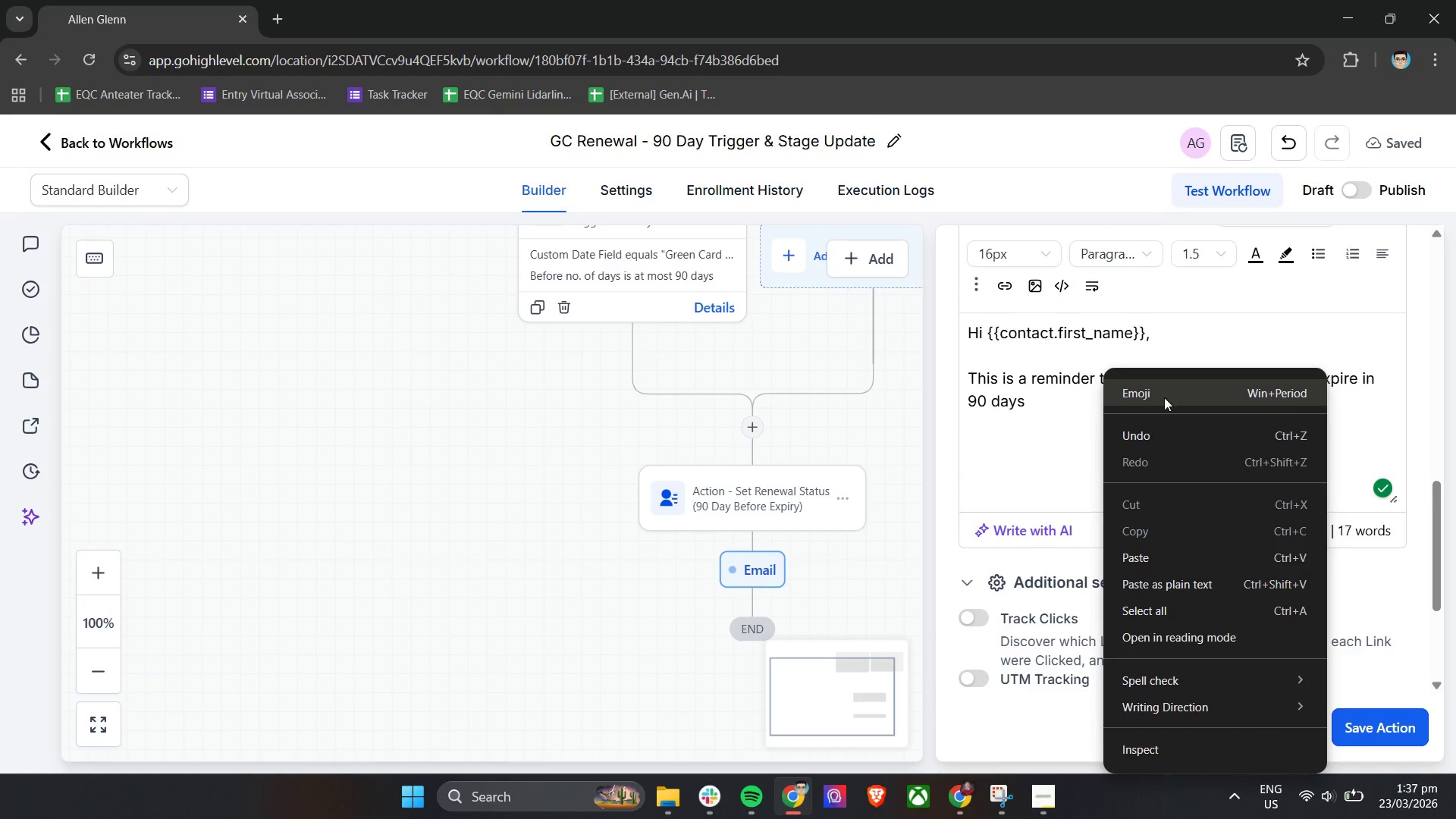 
left_click([1102, 406])
 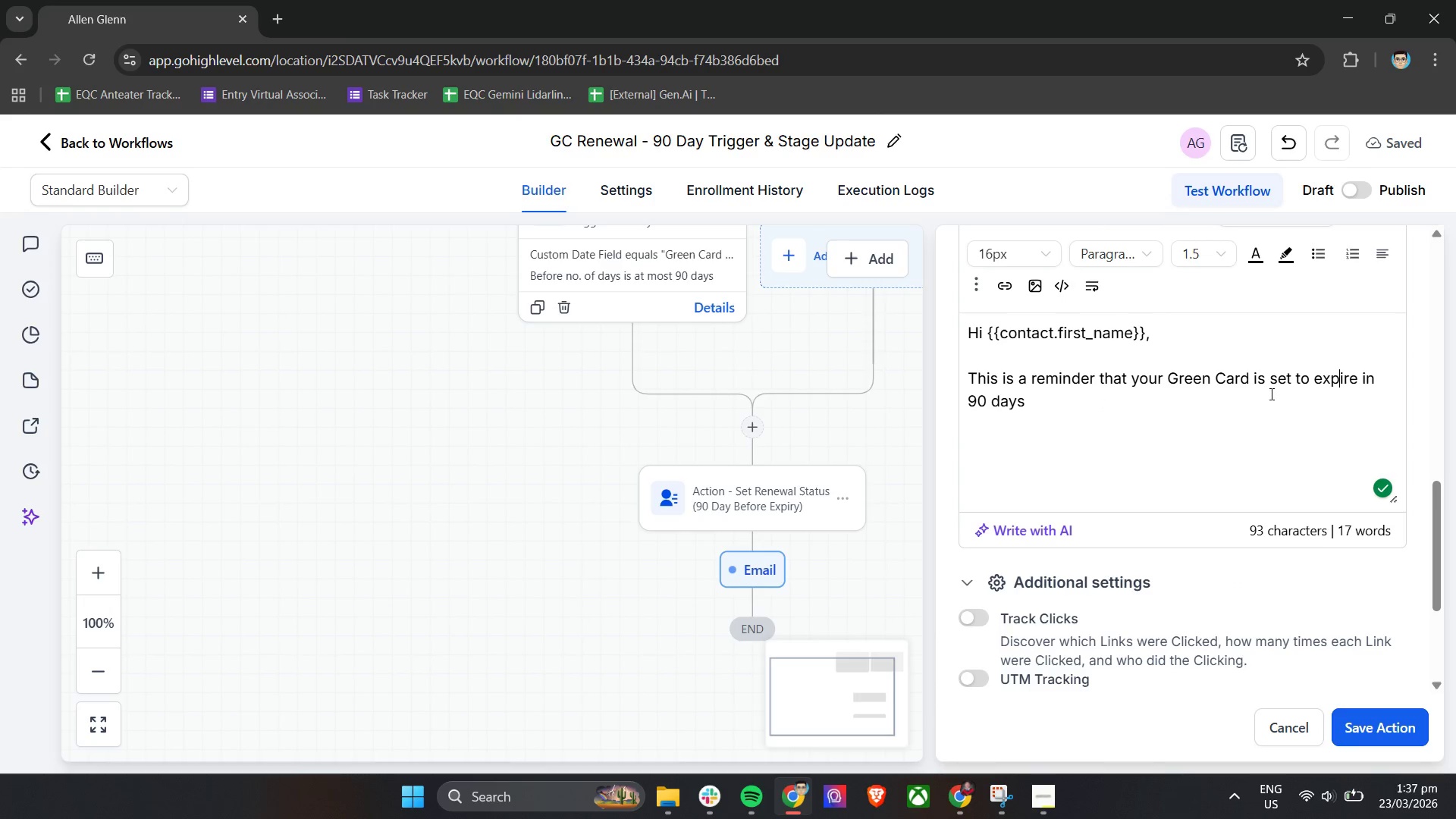 
double_click([1079, 417])
 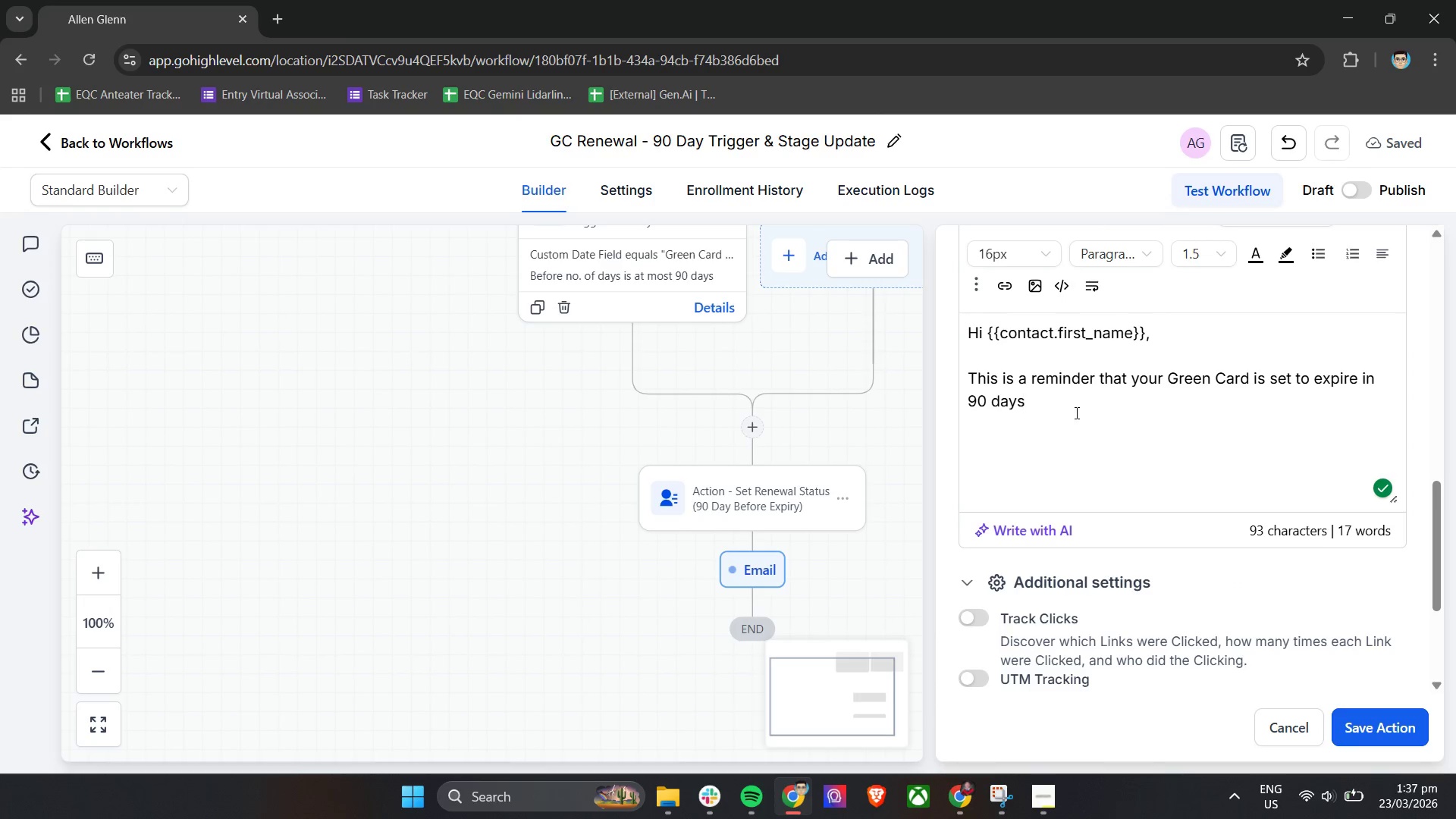 
key(Period)
 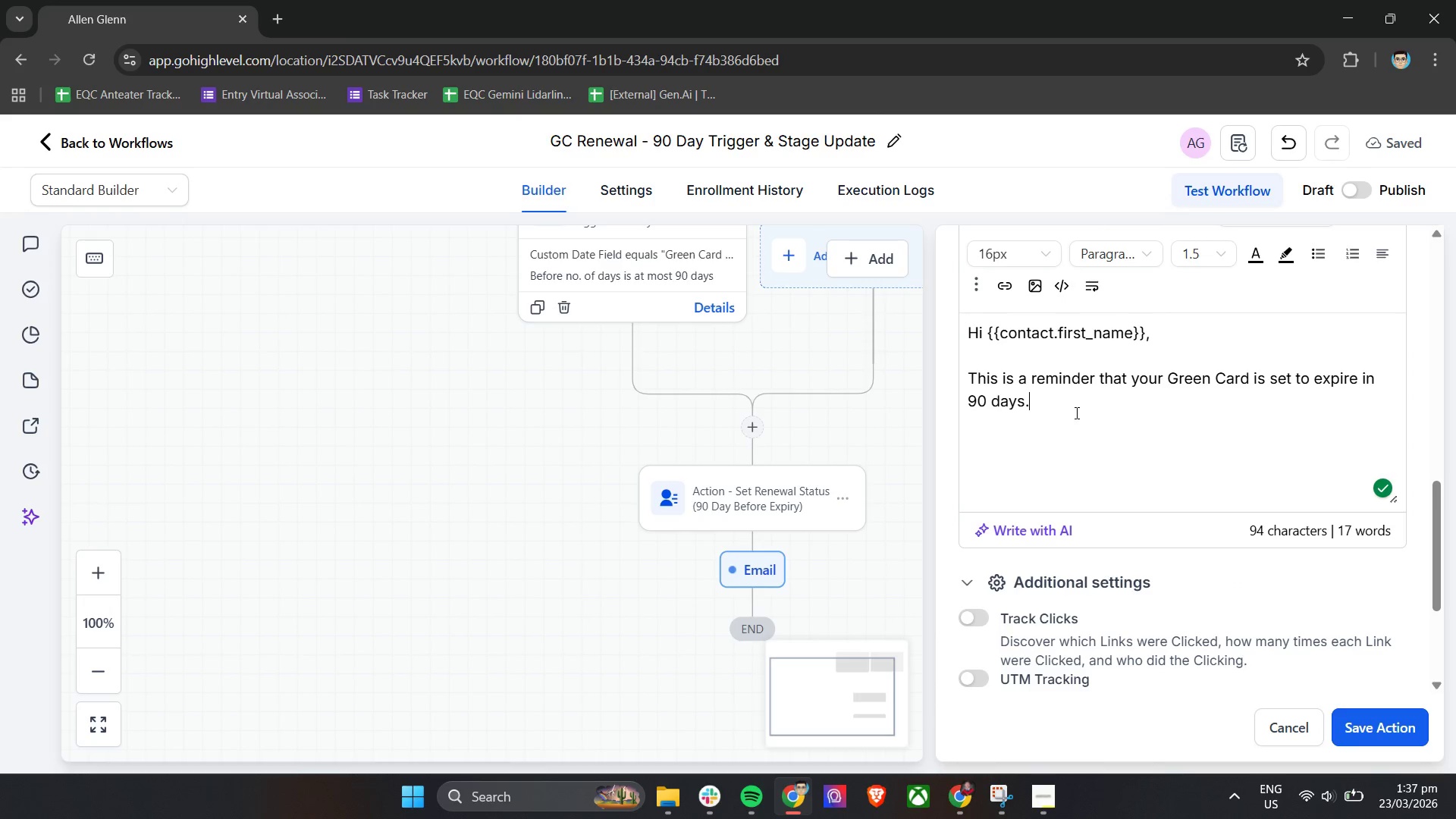 
key(Enter)
 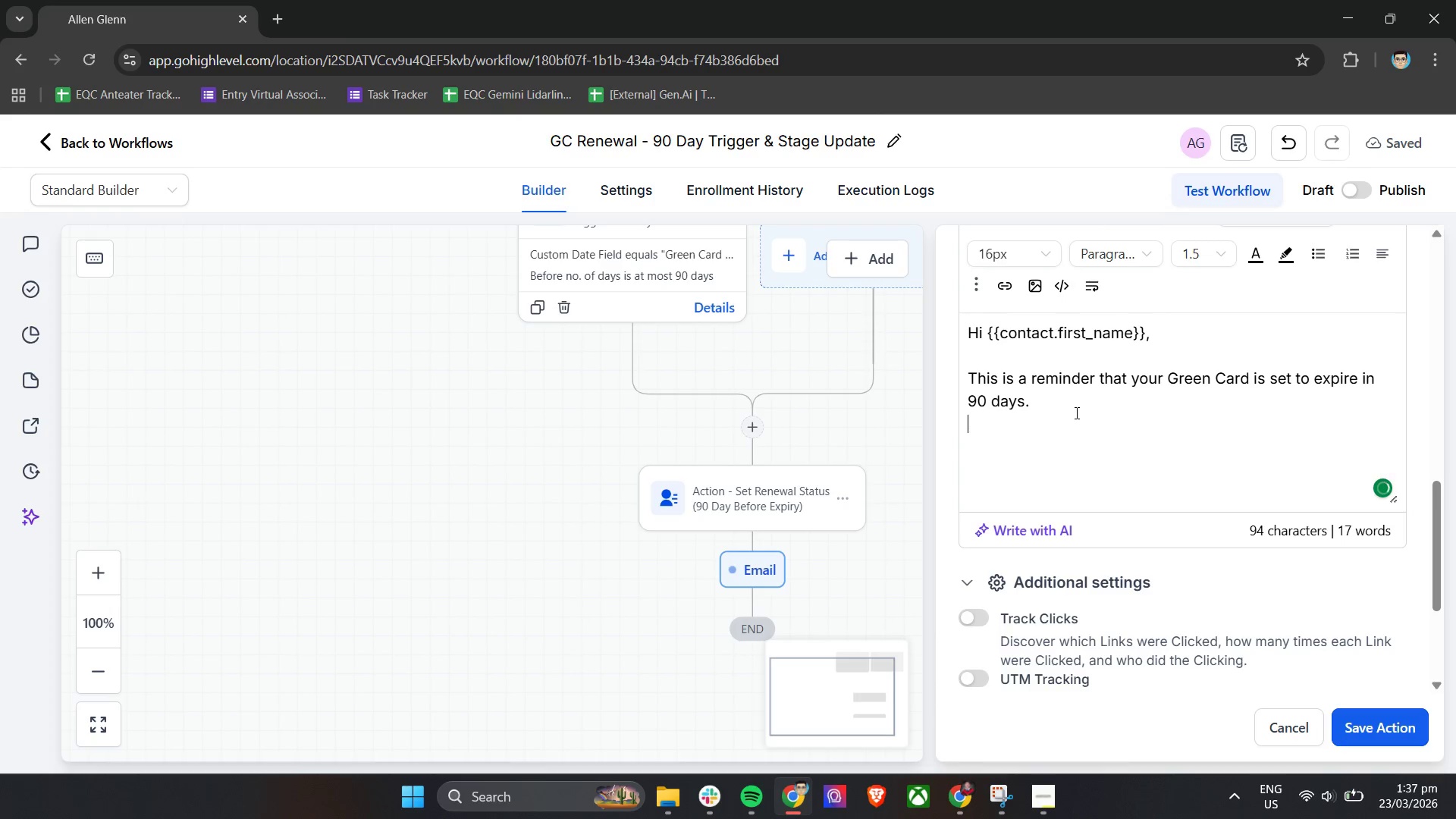 
type(To)
 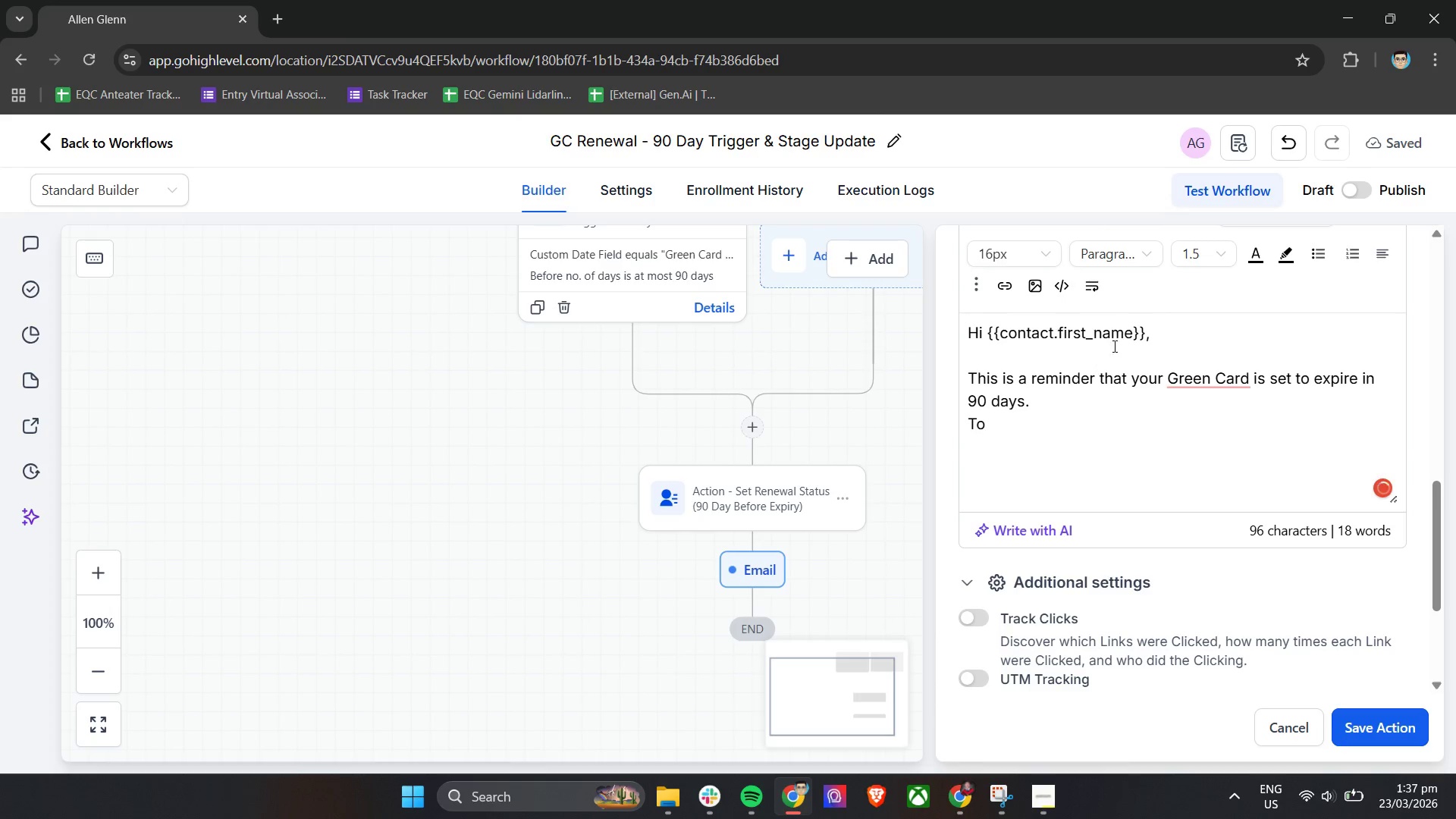 
left_click([1176, 380])
 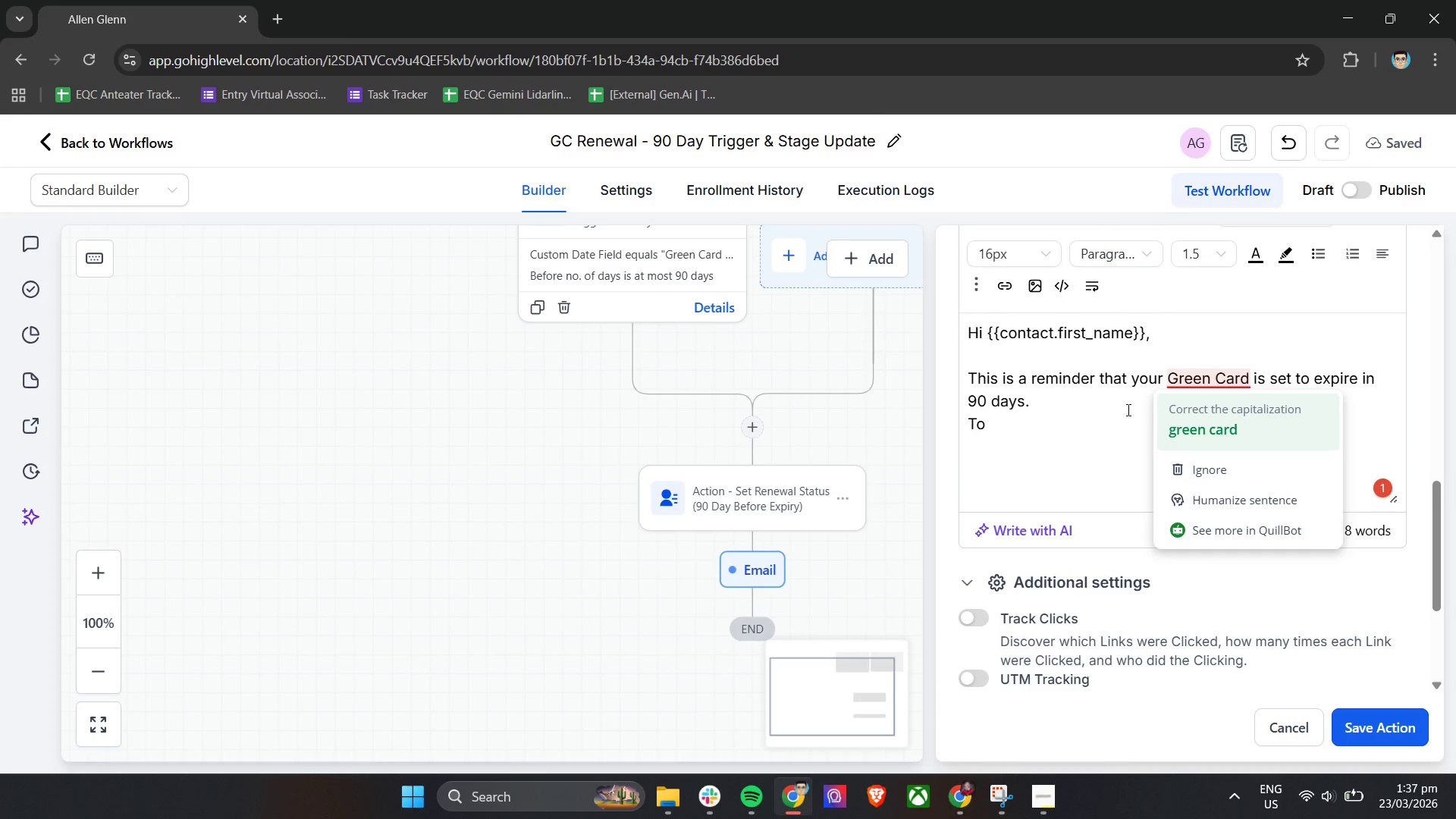 
left_click([1078, 422])
 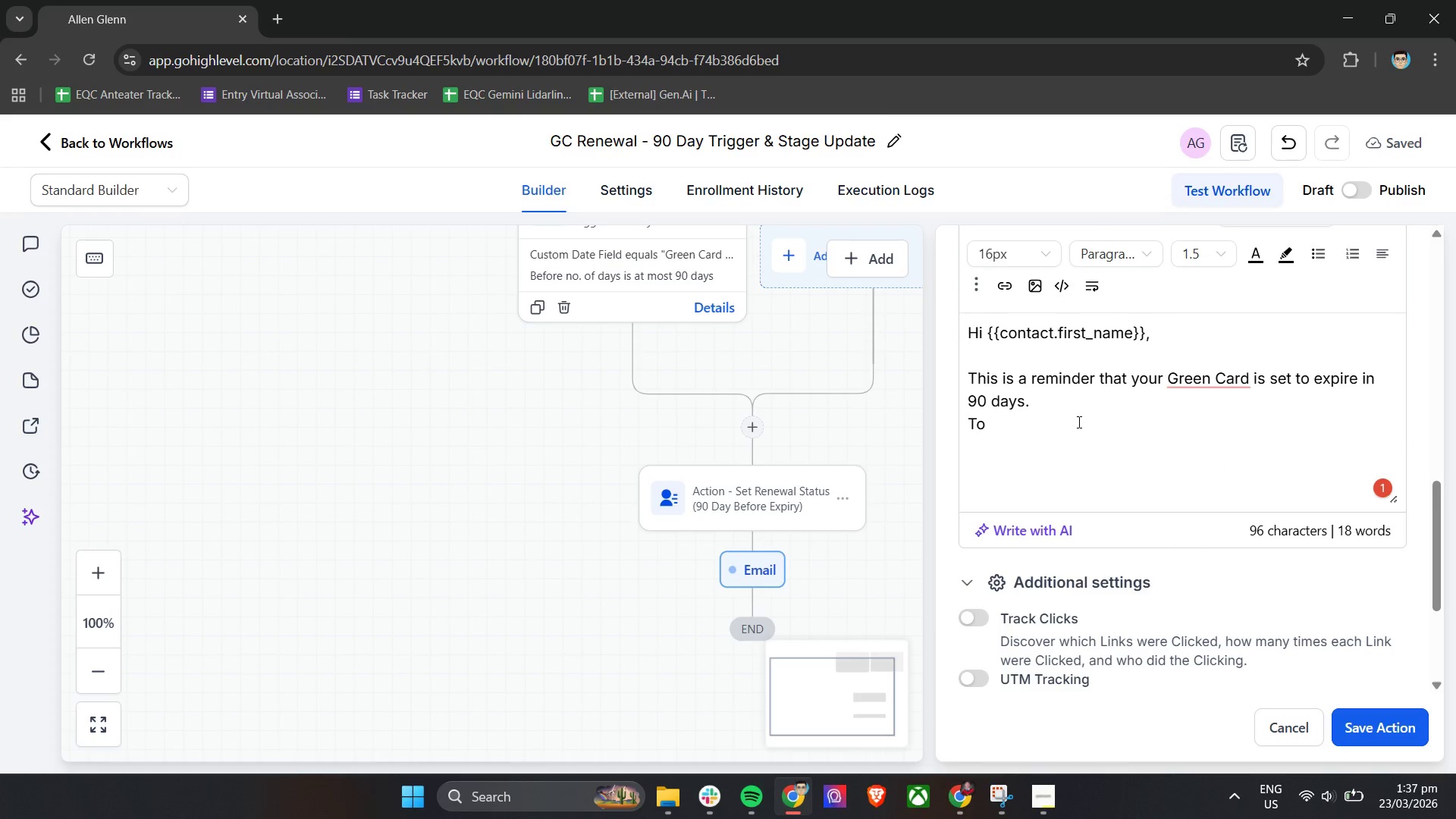 
type( exnsure there are no intrruo)
key(Backspace)
type(ptions to your status )
key(Backspace)
type(, we recoo)
key(Backspace)
type(mmend starting your renewal proess as soon as possible/)
key(Backspace)
type(.)
 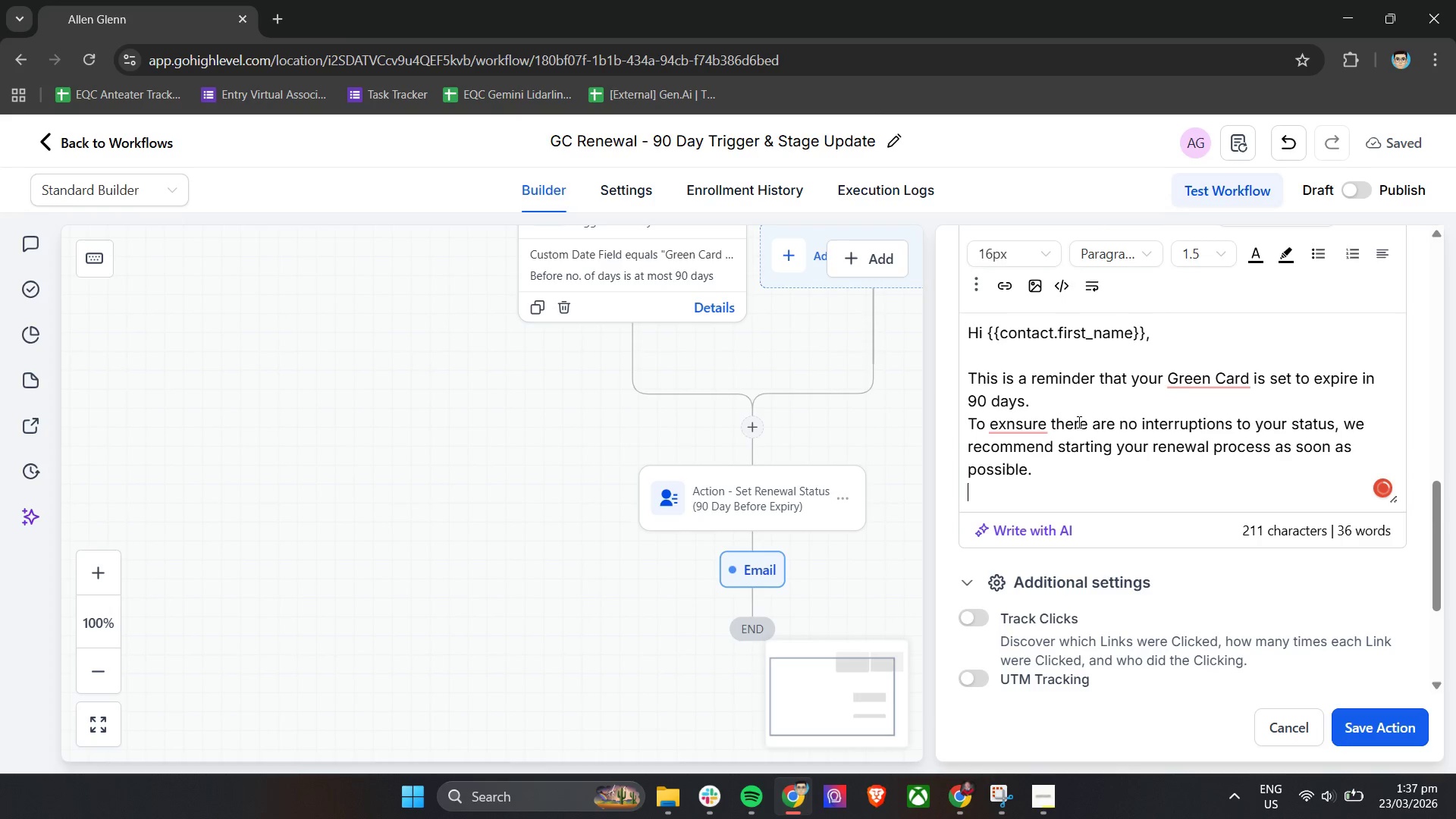 
key(Enter)
 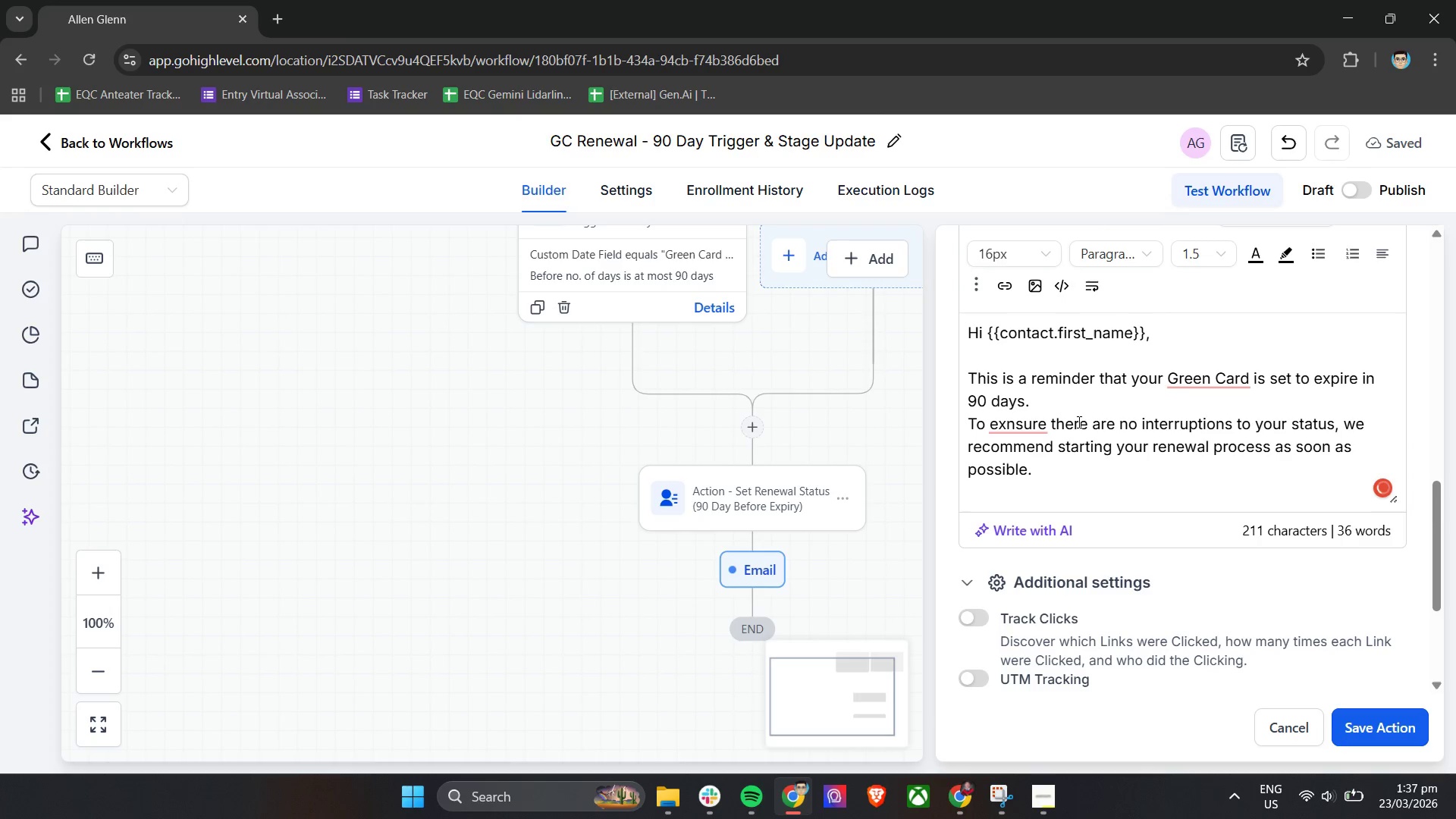 
key(Enter)
 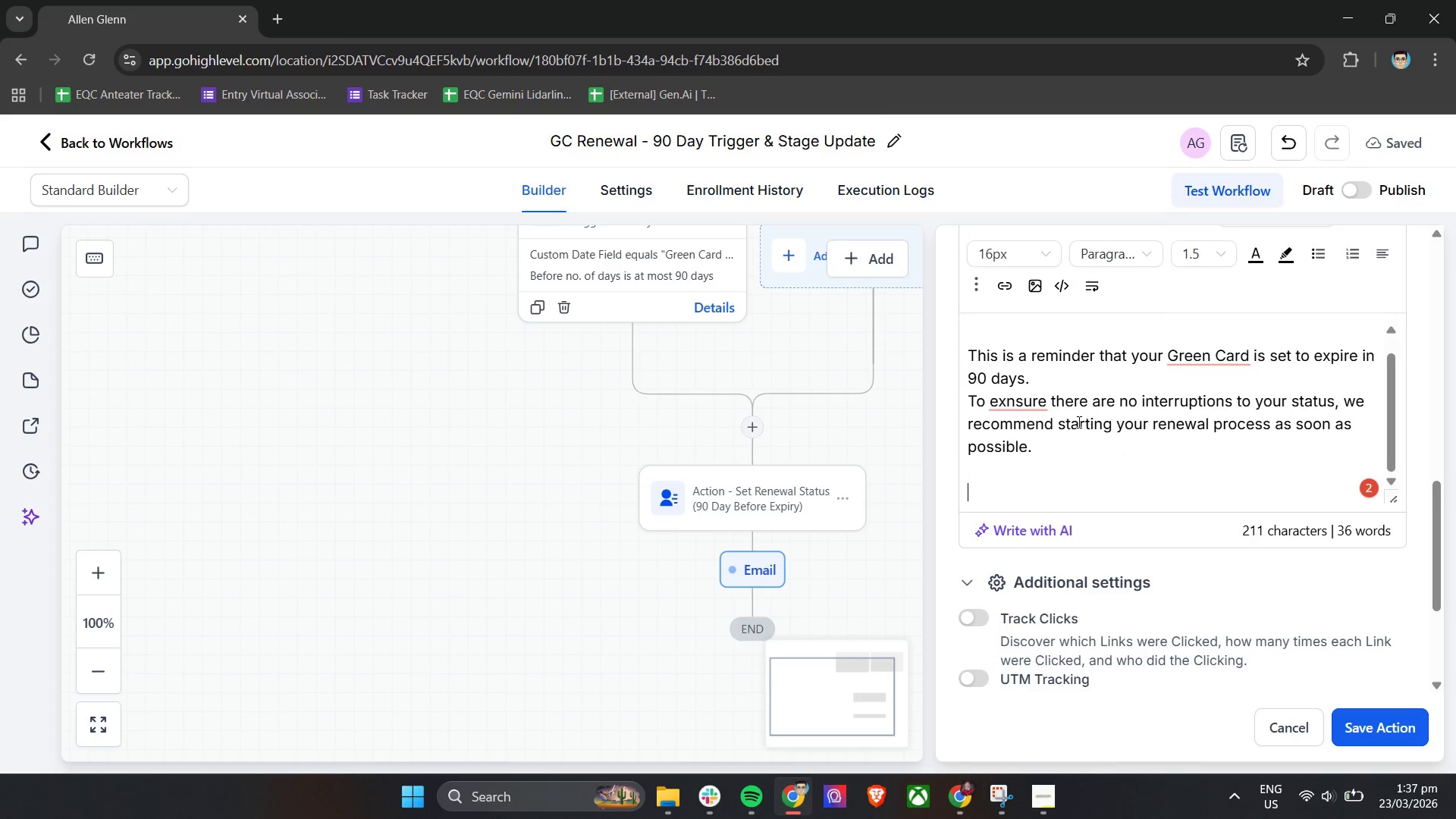 
hold_key(key=ShiftLeft, duration=0.42)
 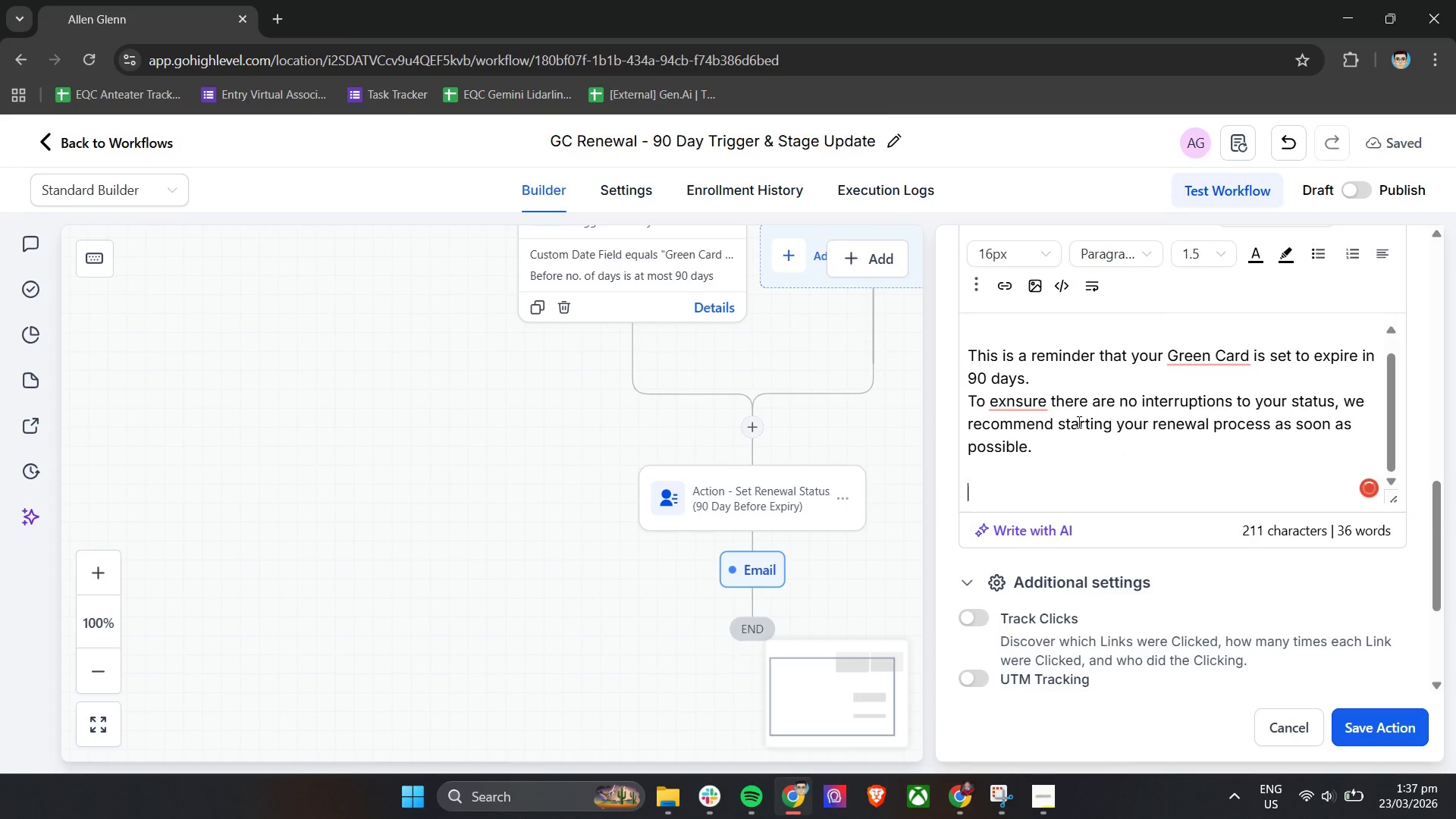 
type(IF YOU NEED ASSISTANCE< FEEL FREE TO REPLTY )
key(Backspace)
key(Backspace)
key(Backspace)
key(Backspace)
type(LY TO THIS MESSAGE)
 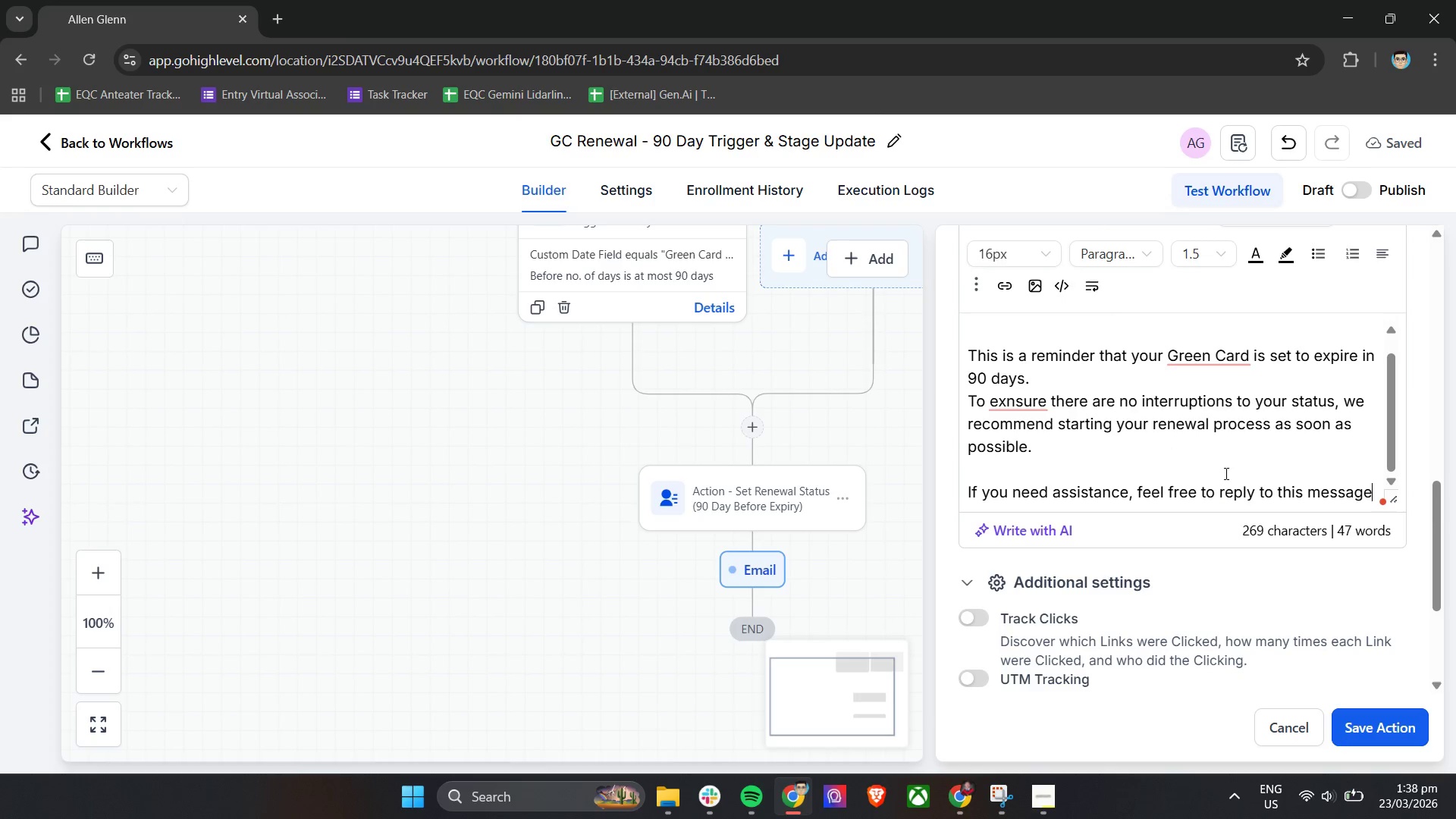 
key(Period)
 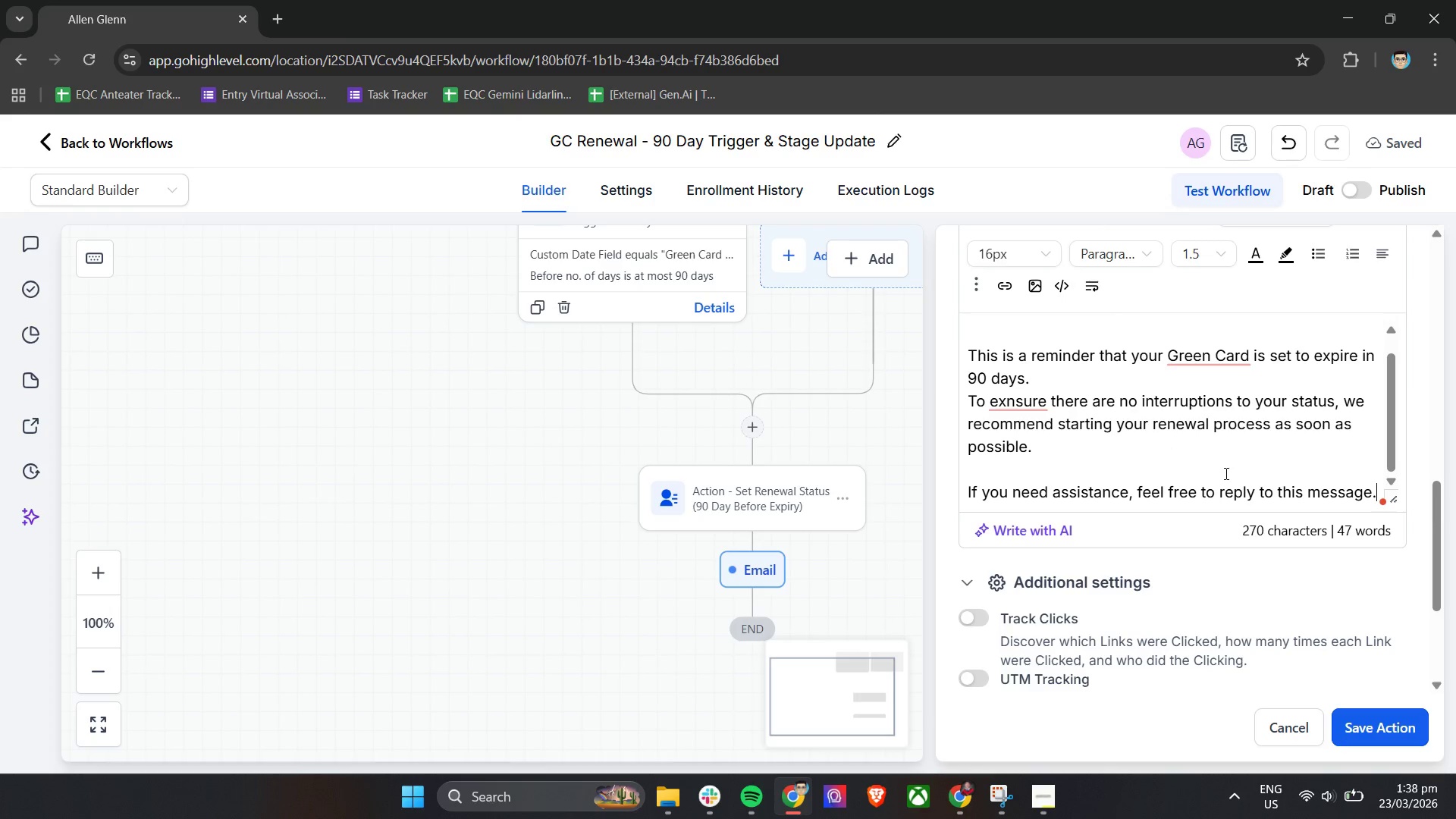 
key(Enter)
 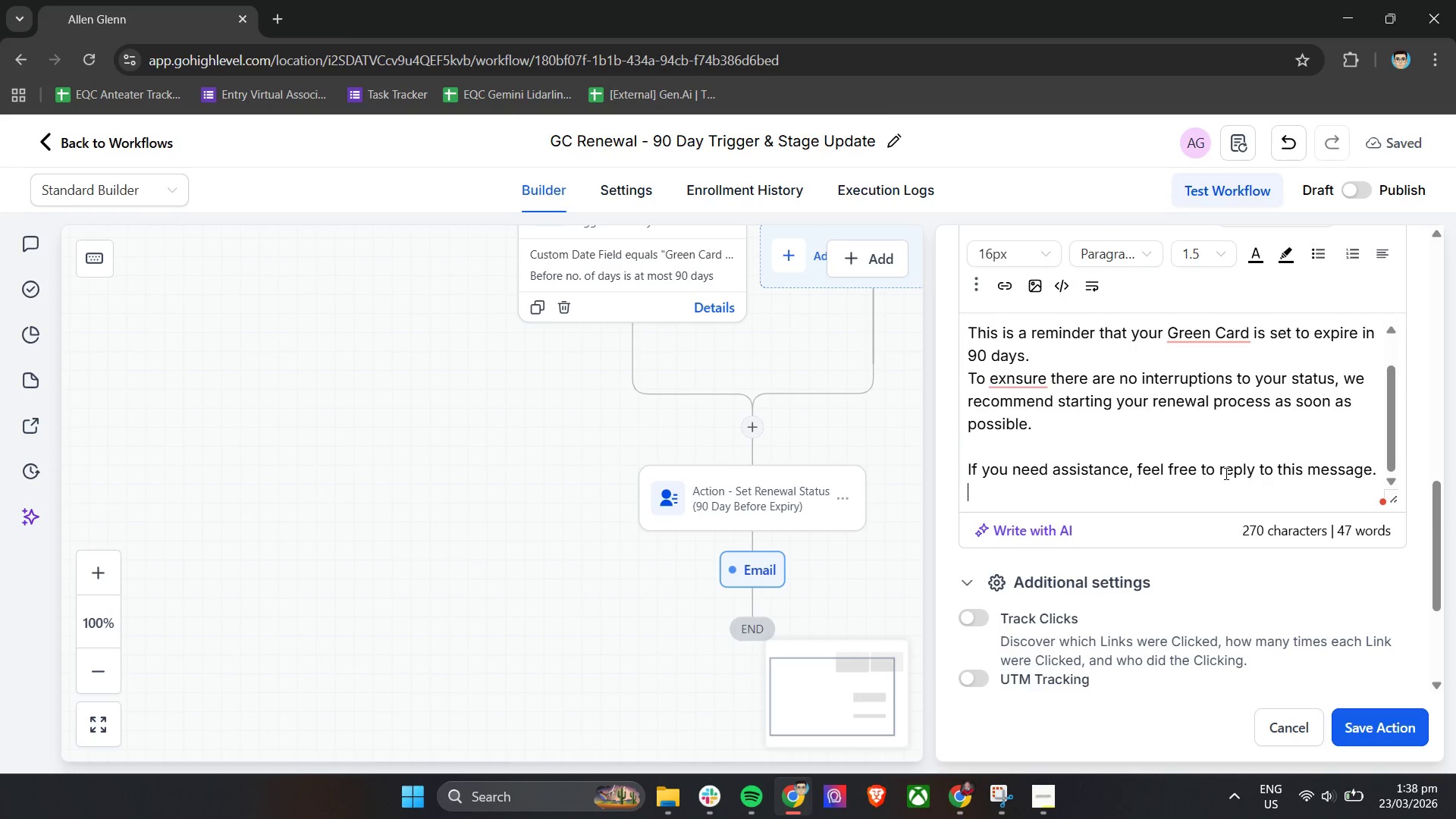 
key(Enter)
 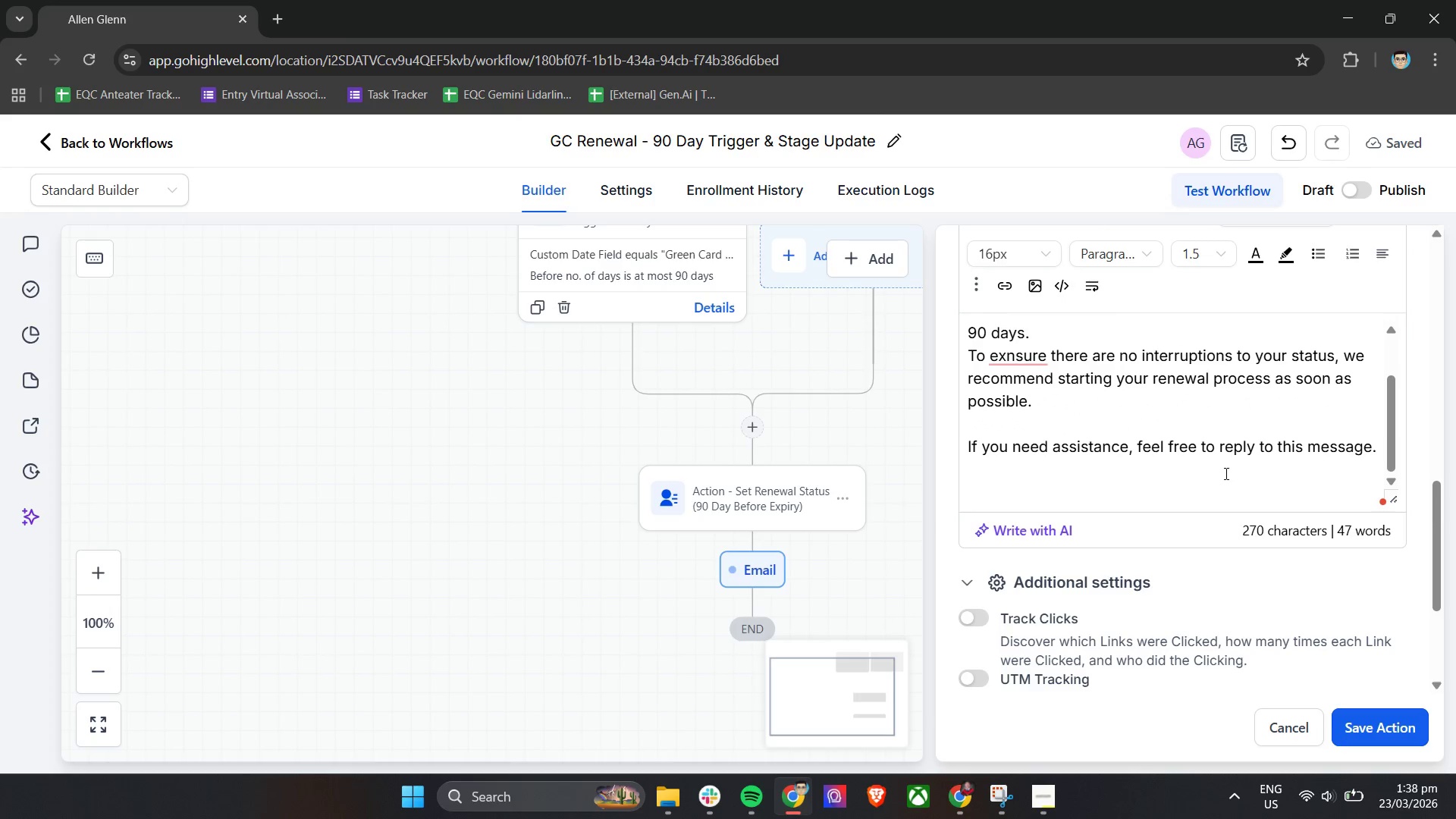 
type(Best Re)
key(Backspace)
key(Backspace)
type(regards,)
 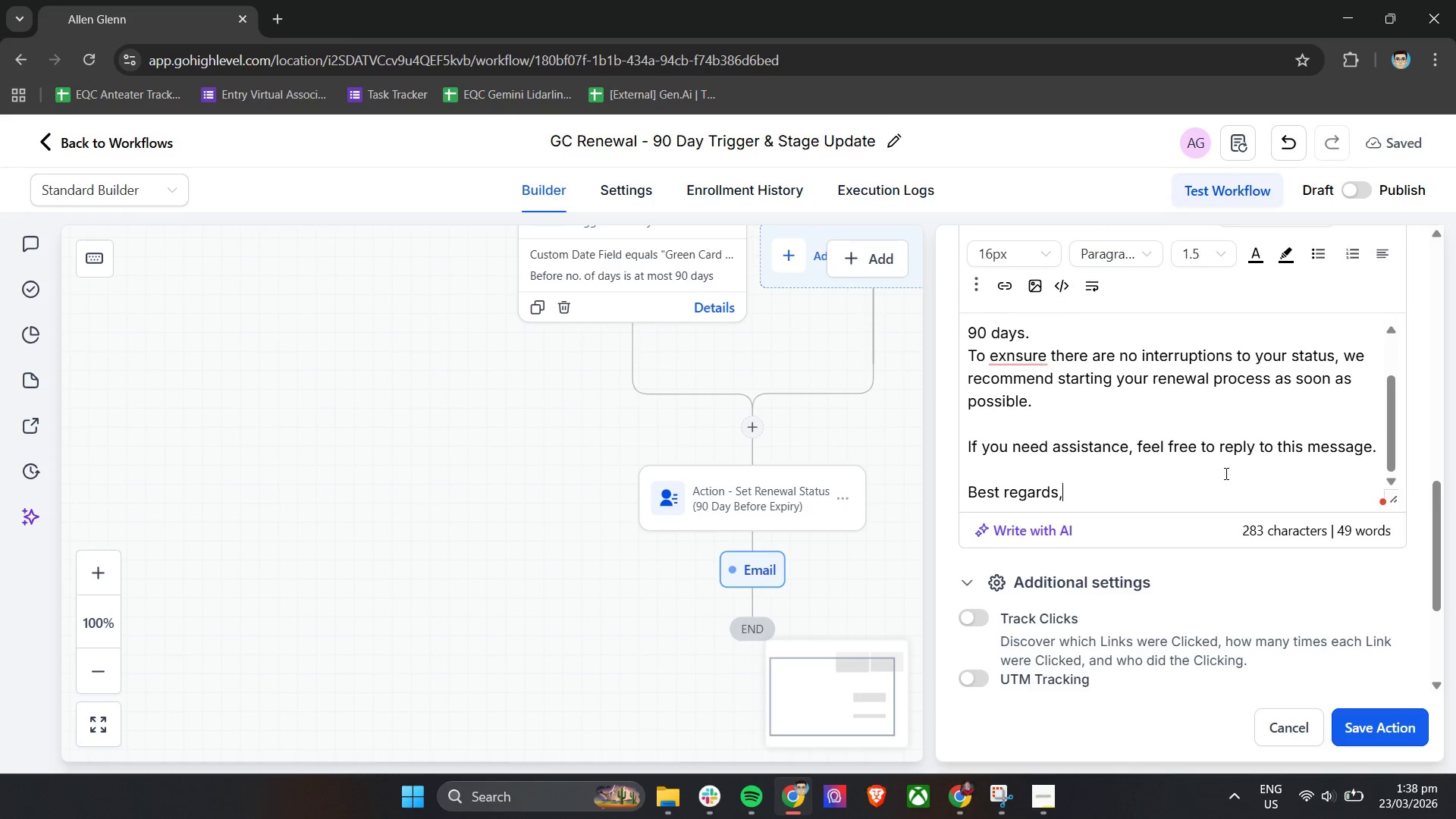 
key(Enter)
 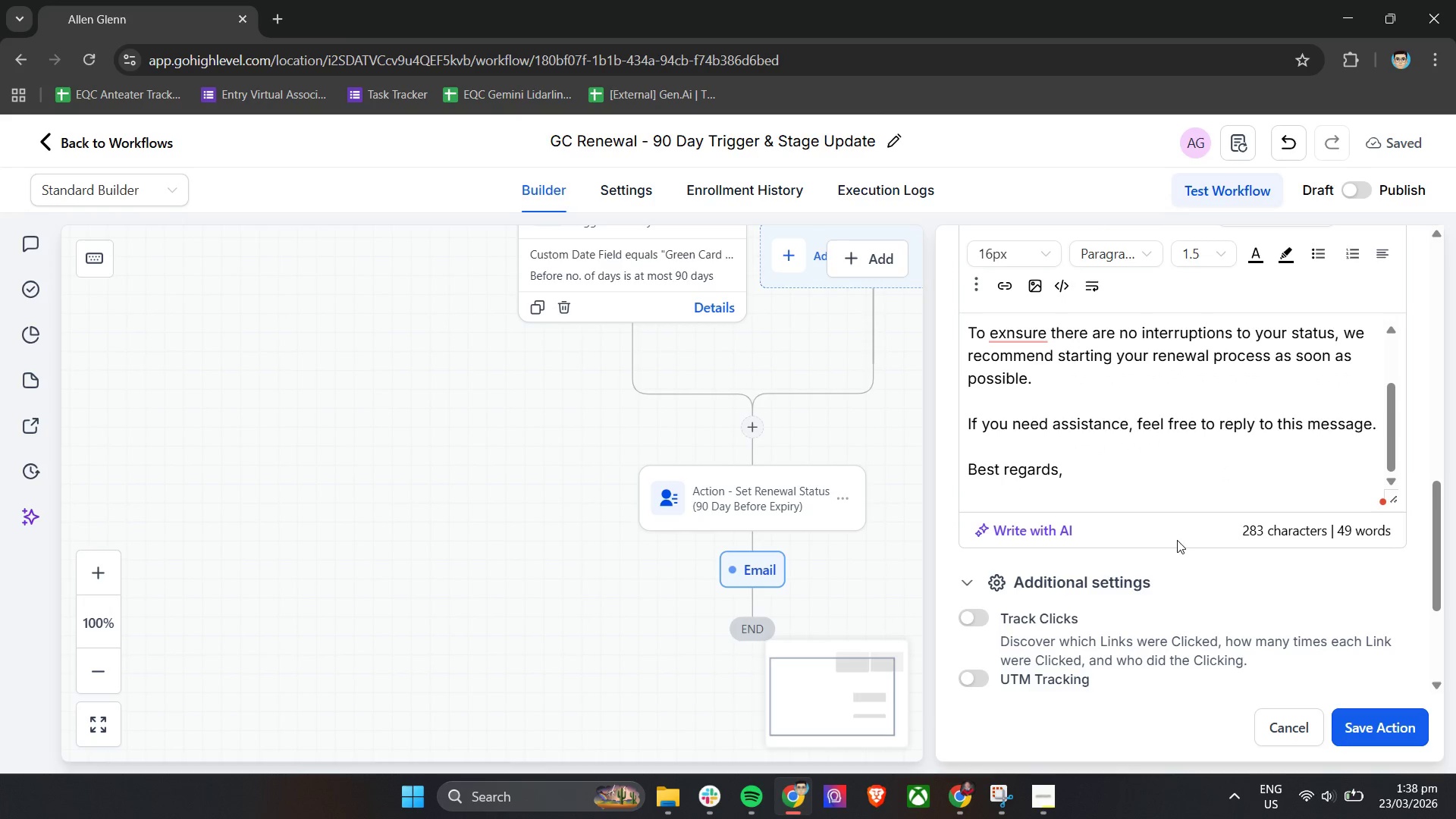 
left_click([1036, 777])